 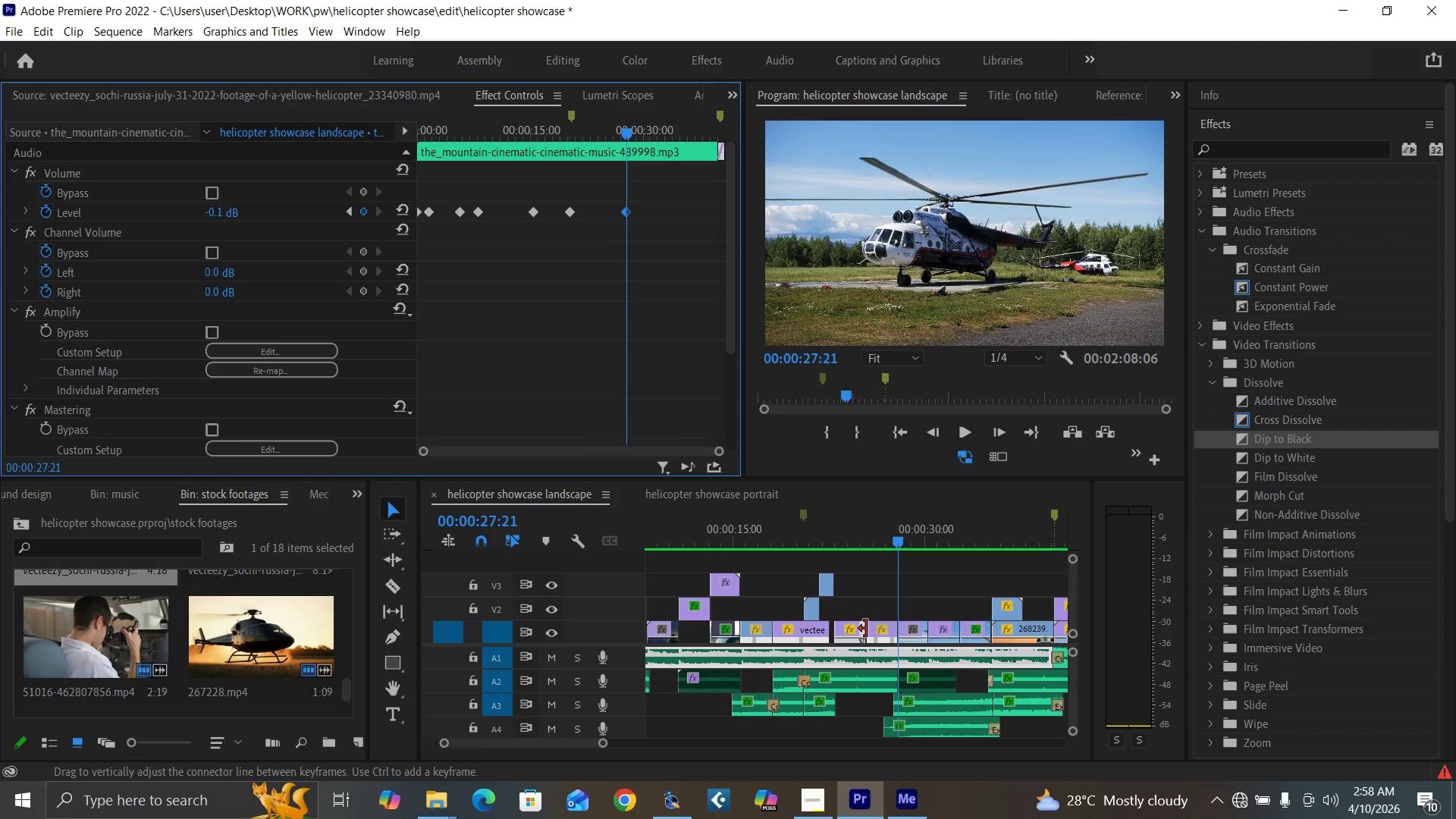 
key(Control+S)
 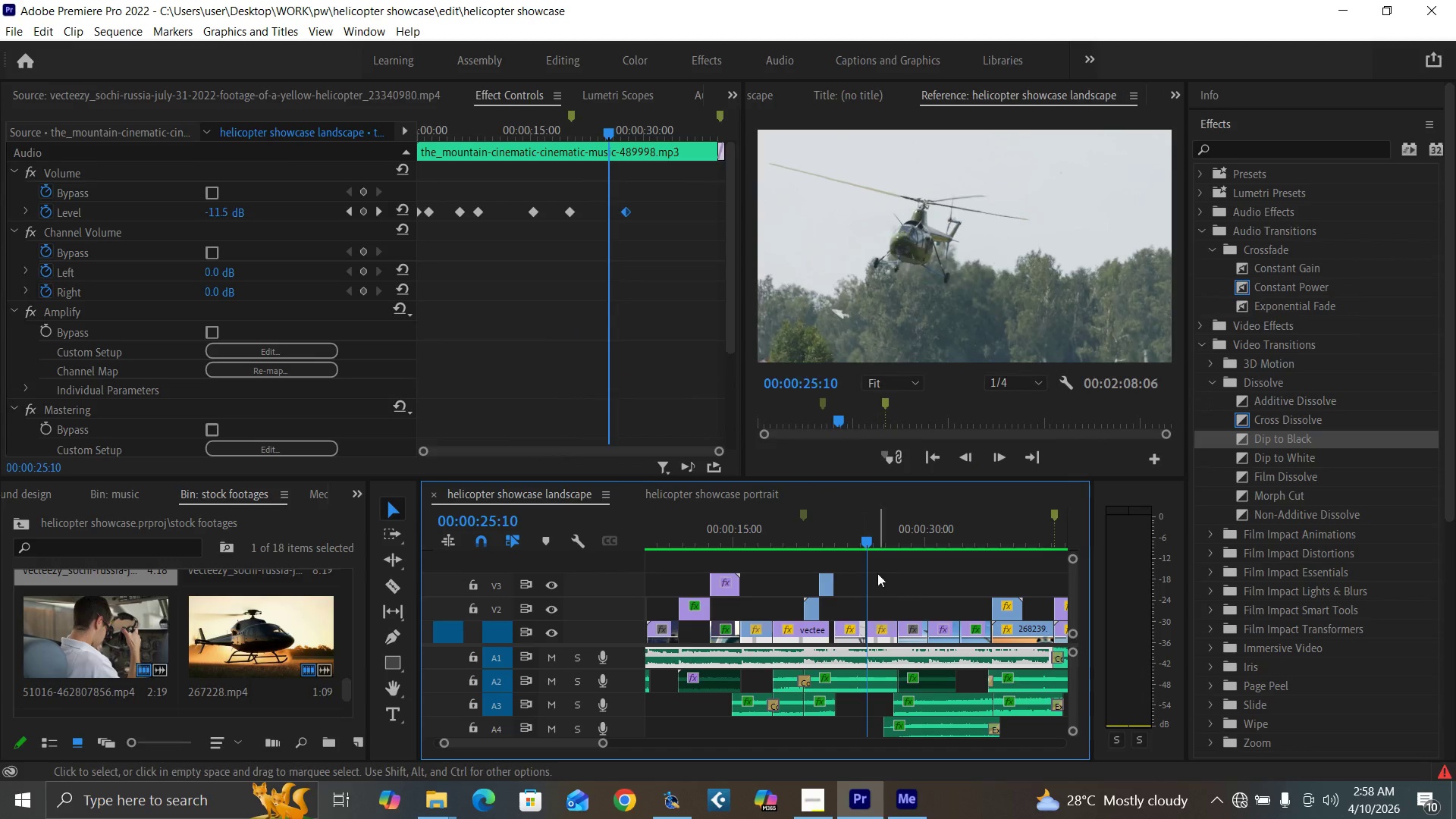 
key(Space)
 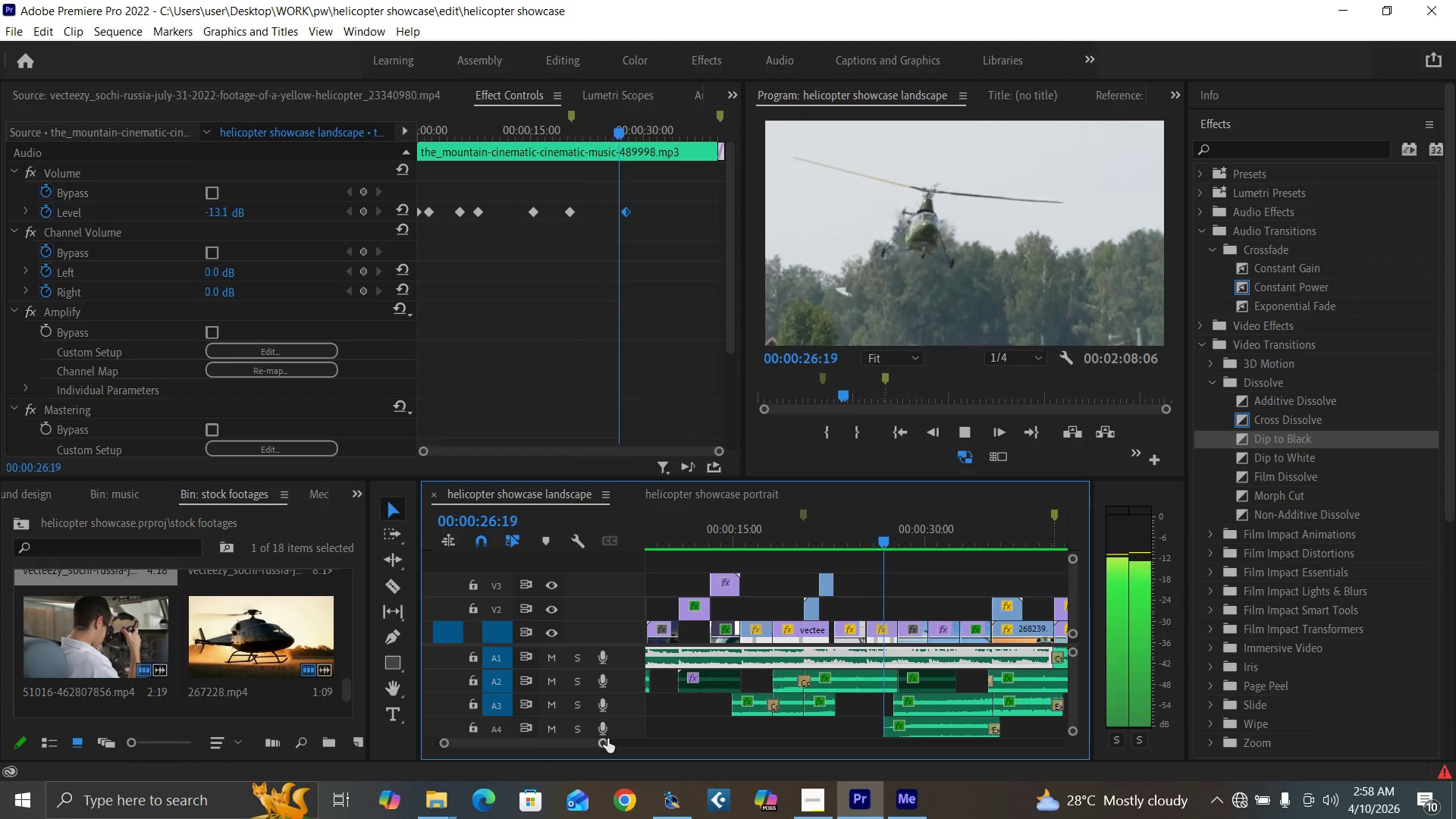 
left_click_drag(start_coordinate=[607, 739], to_coordinate=[632, 745])
 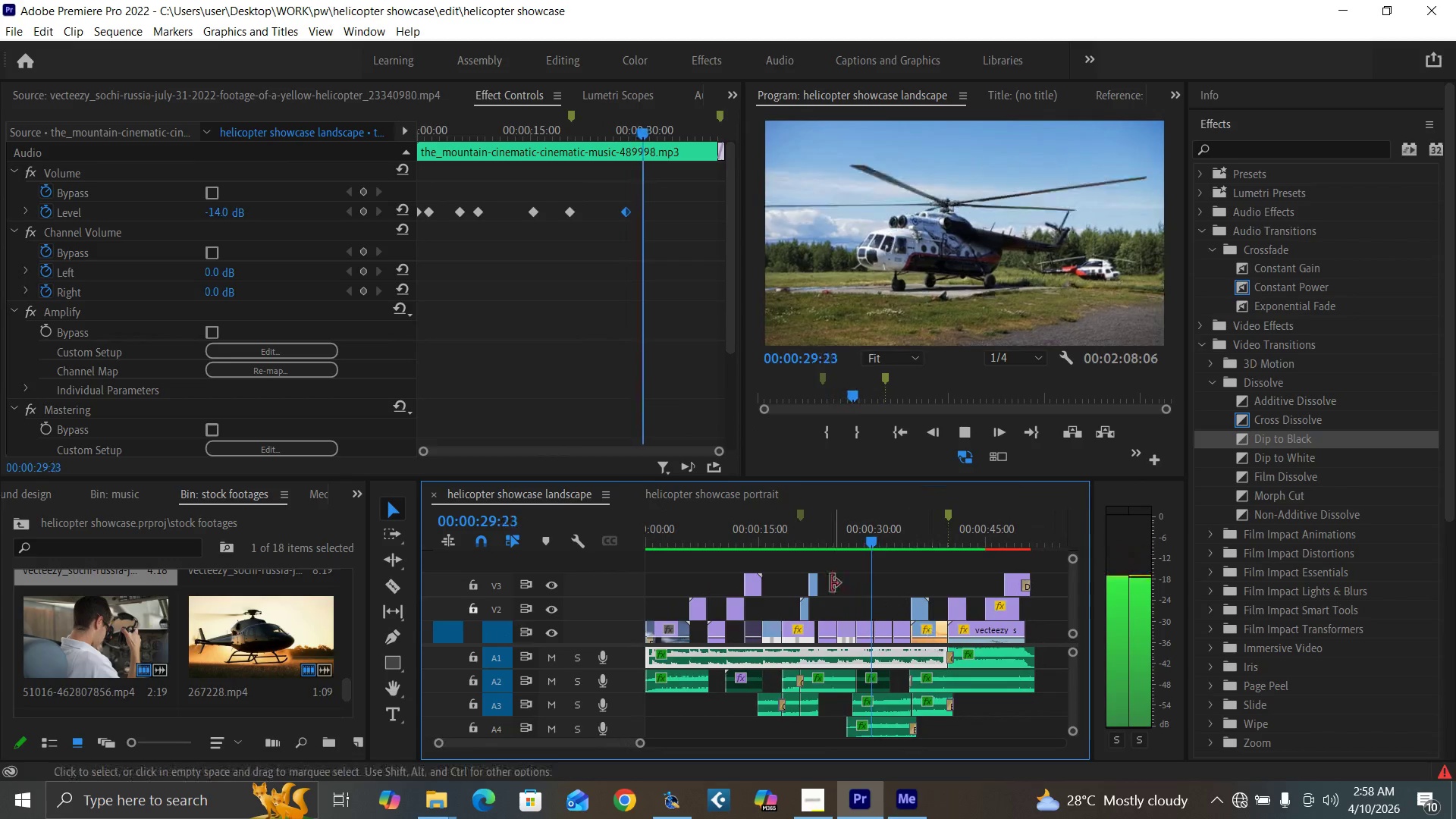 
left_click([834, 529])
 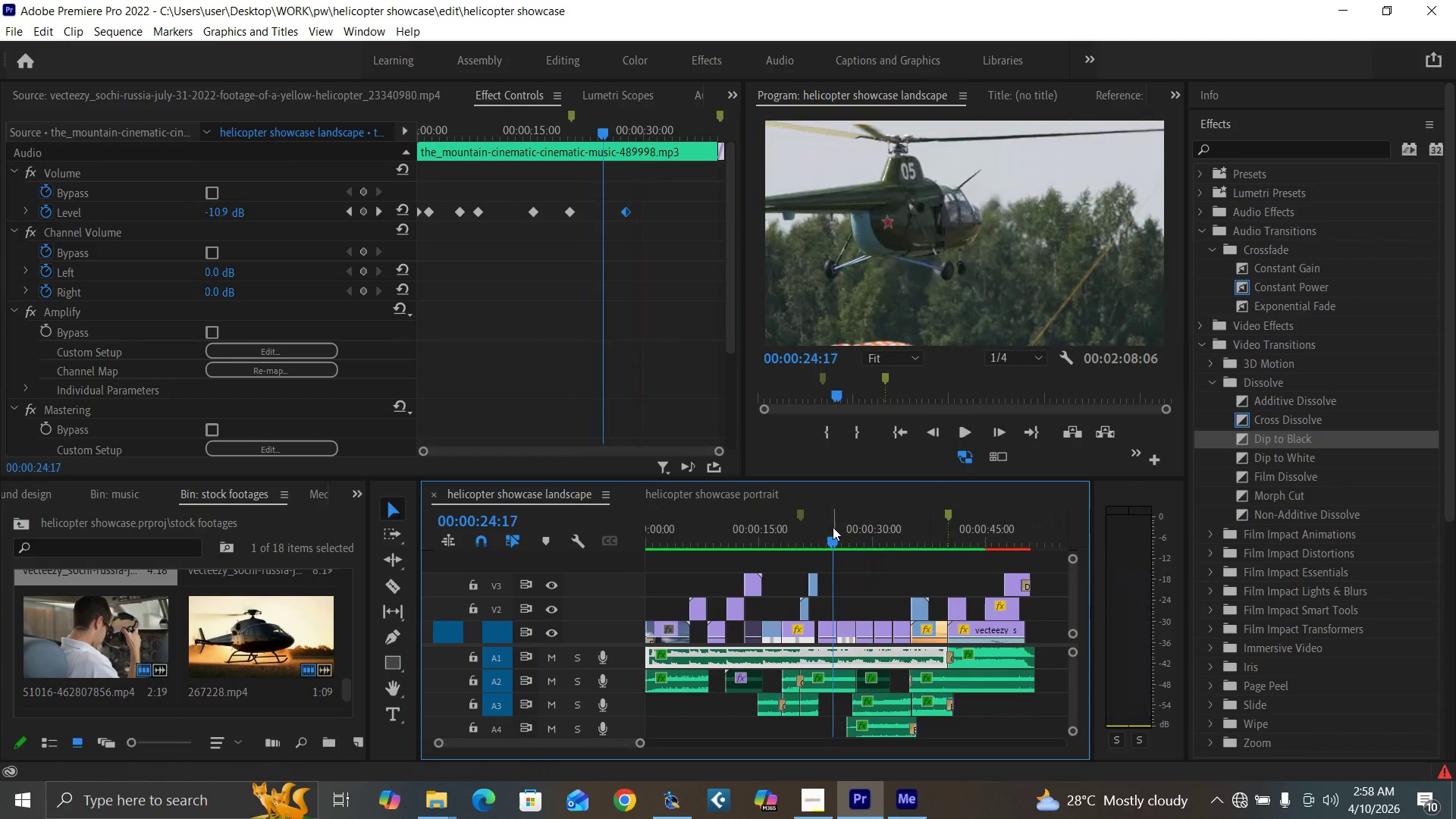 
key(Space)
 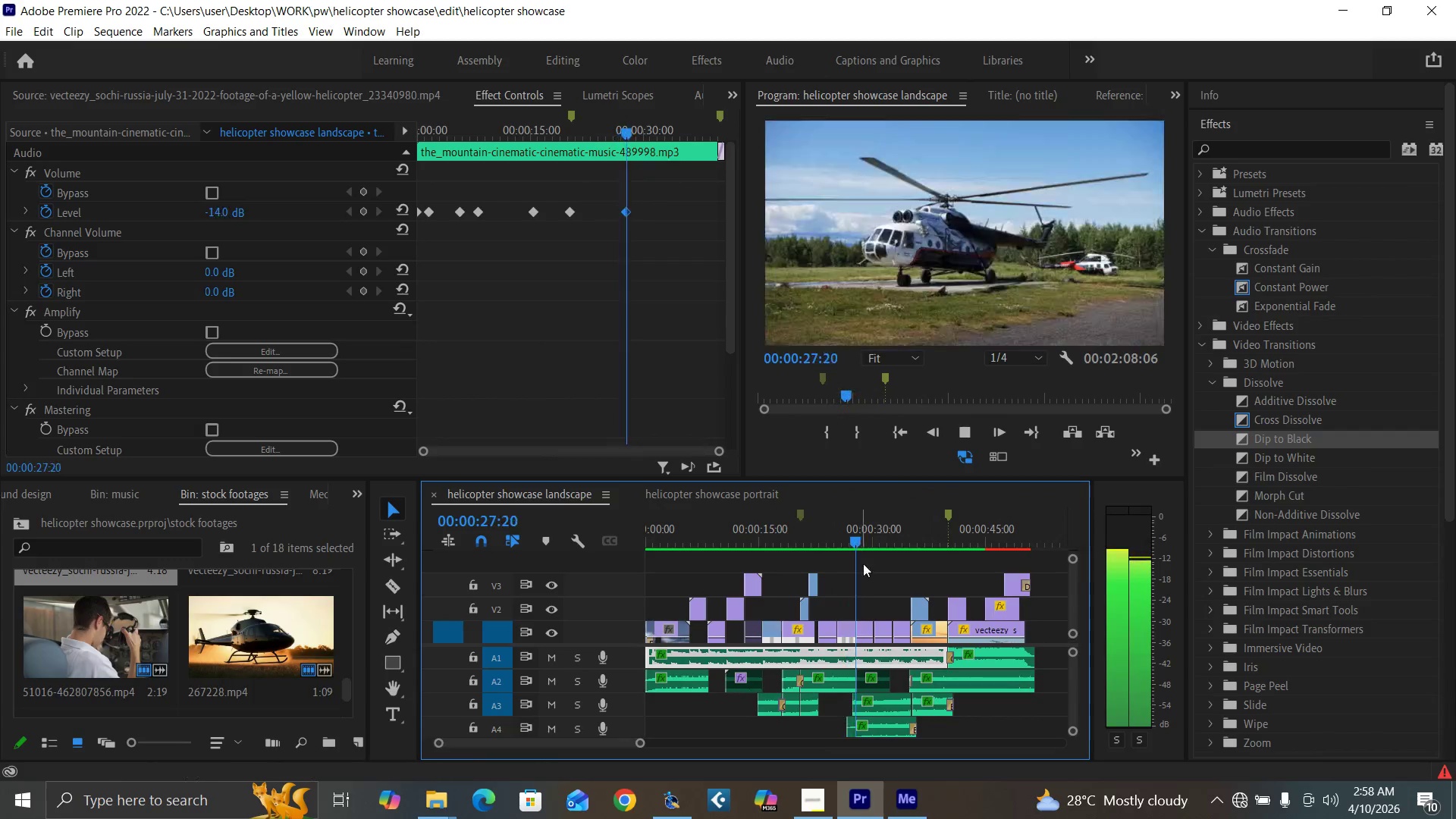 
wait(8.08)
 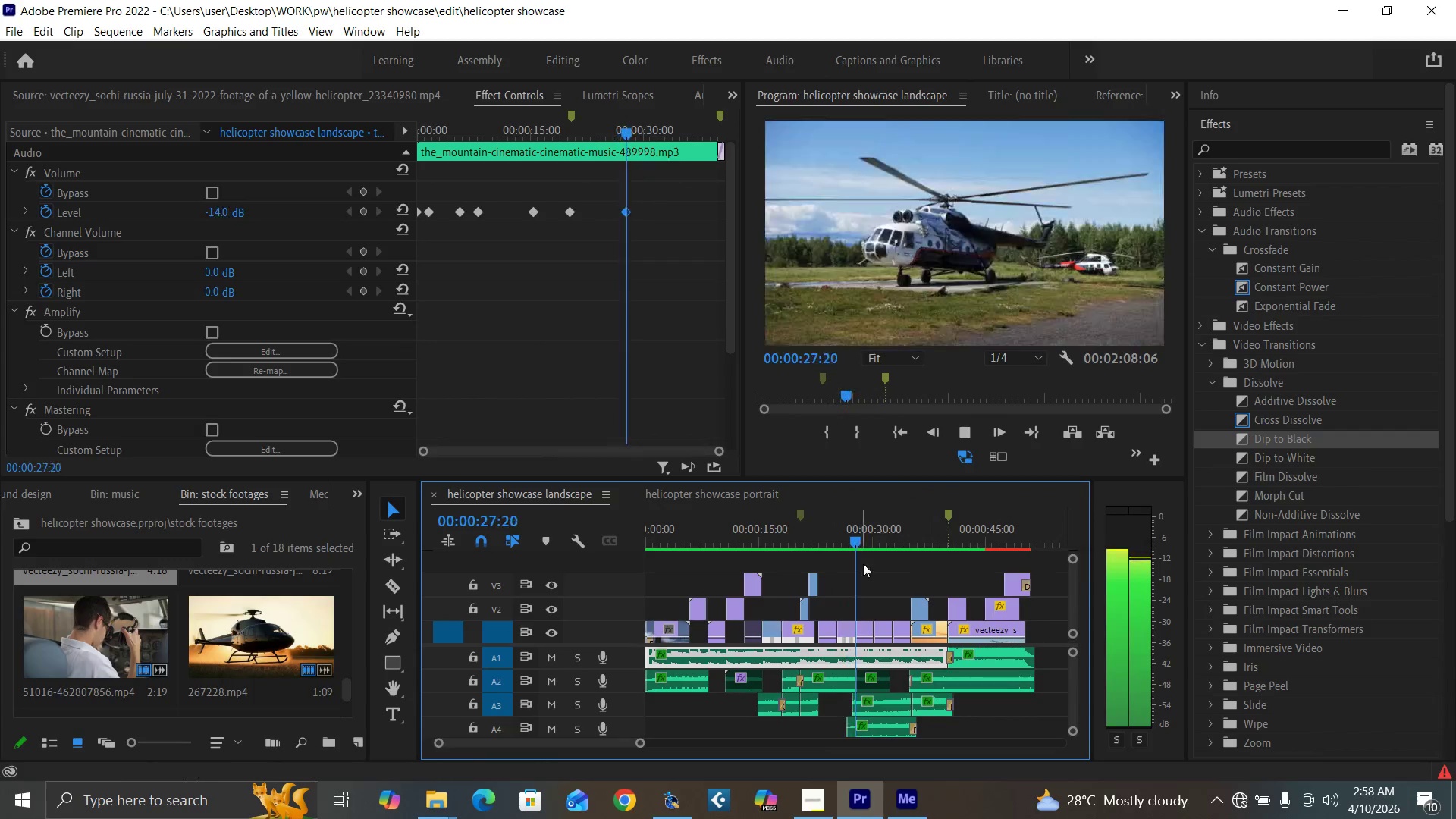 
key(Space)
 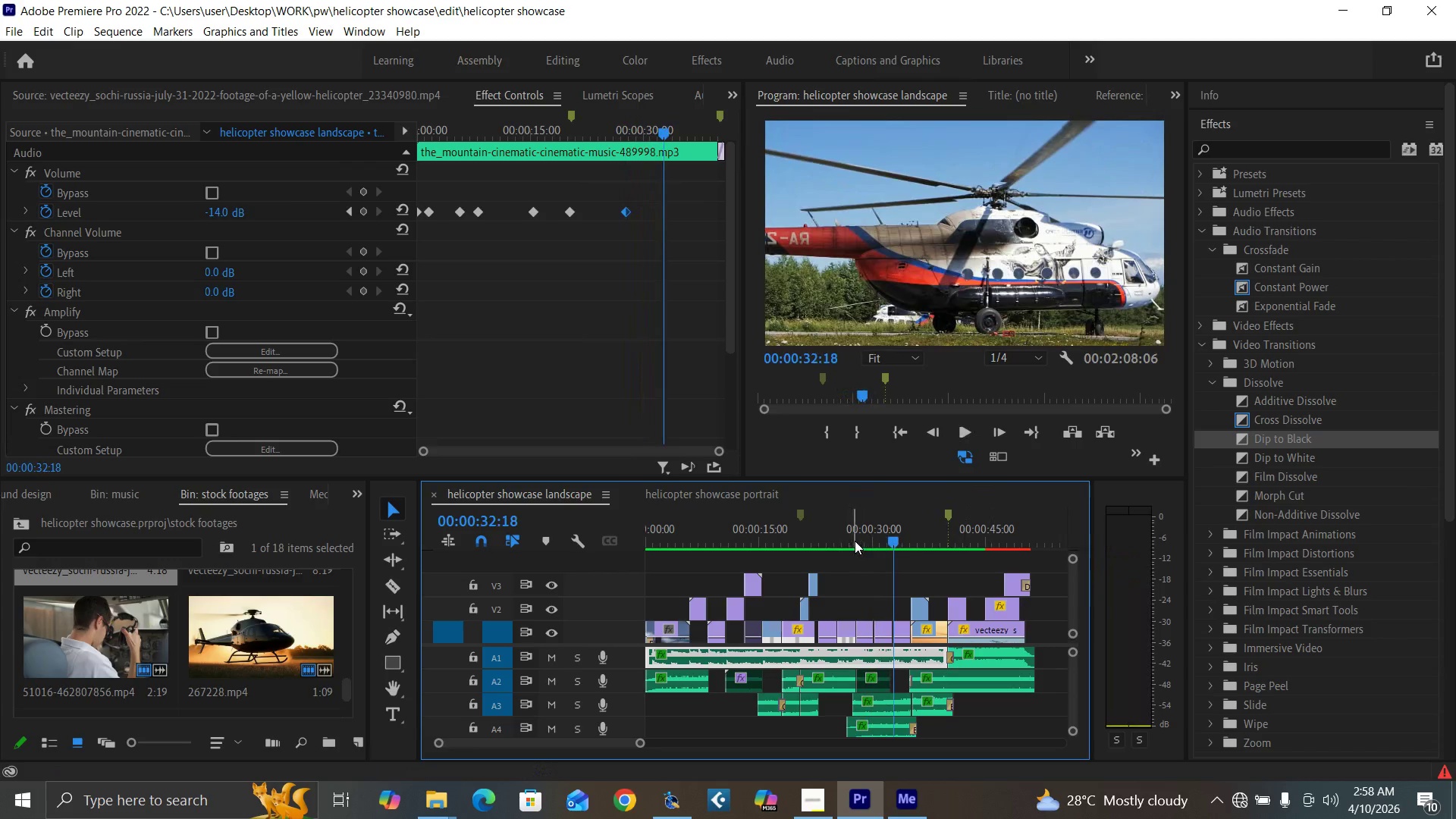 
left_click([855, 541])
 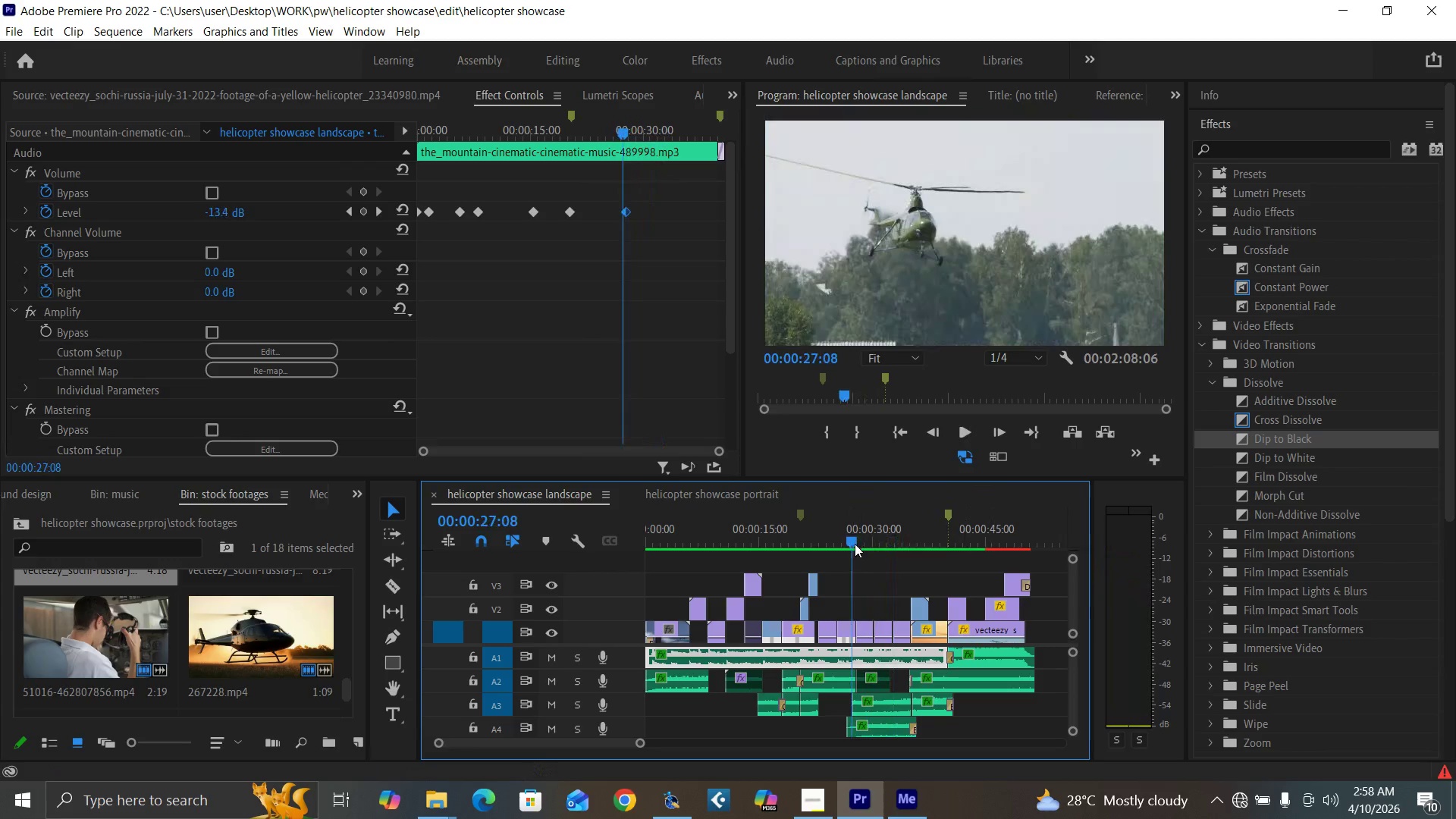 
key(Space)
 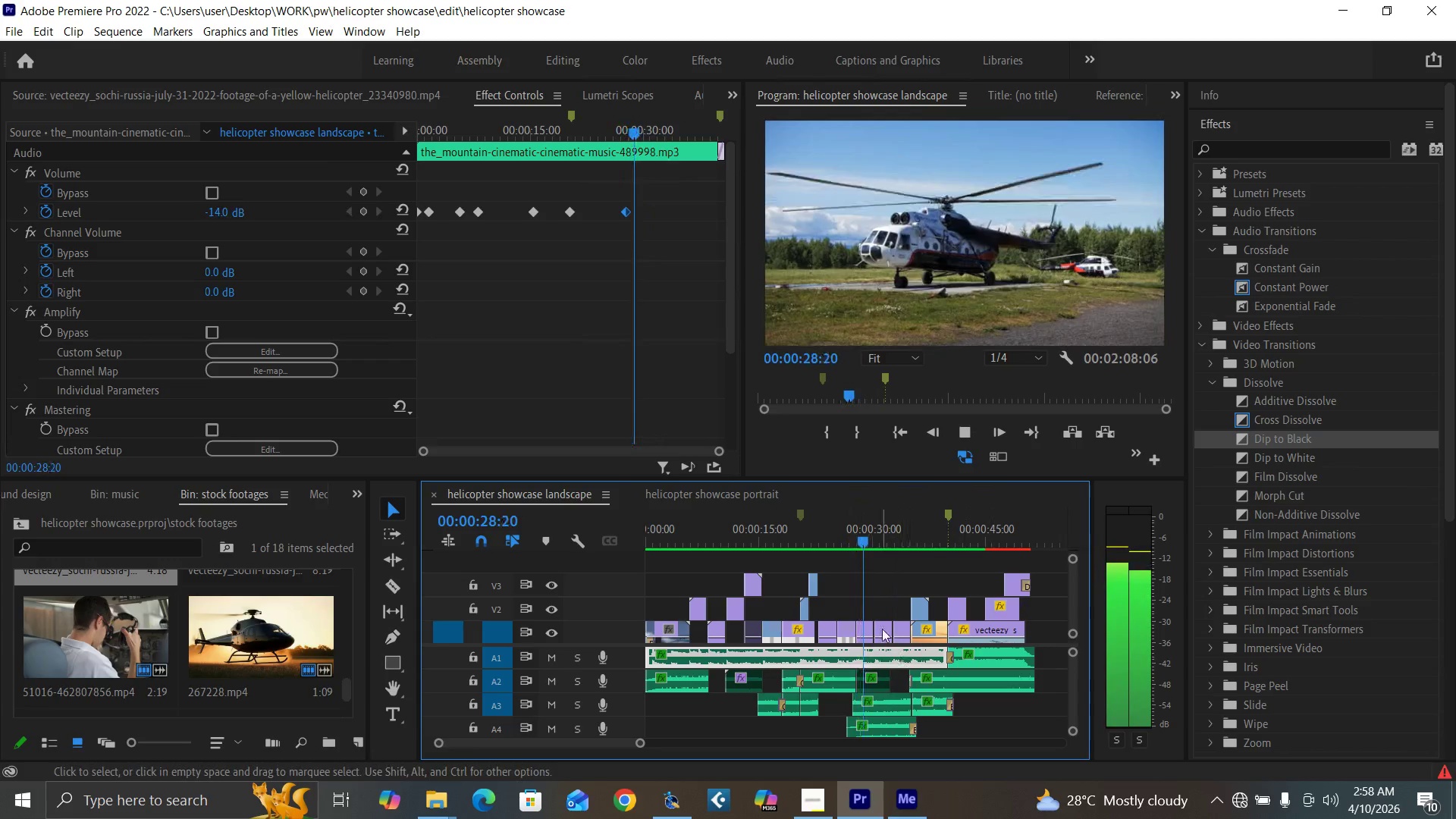 
mouse_move([898, 632])
 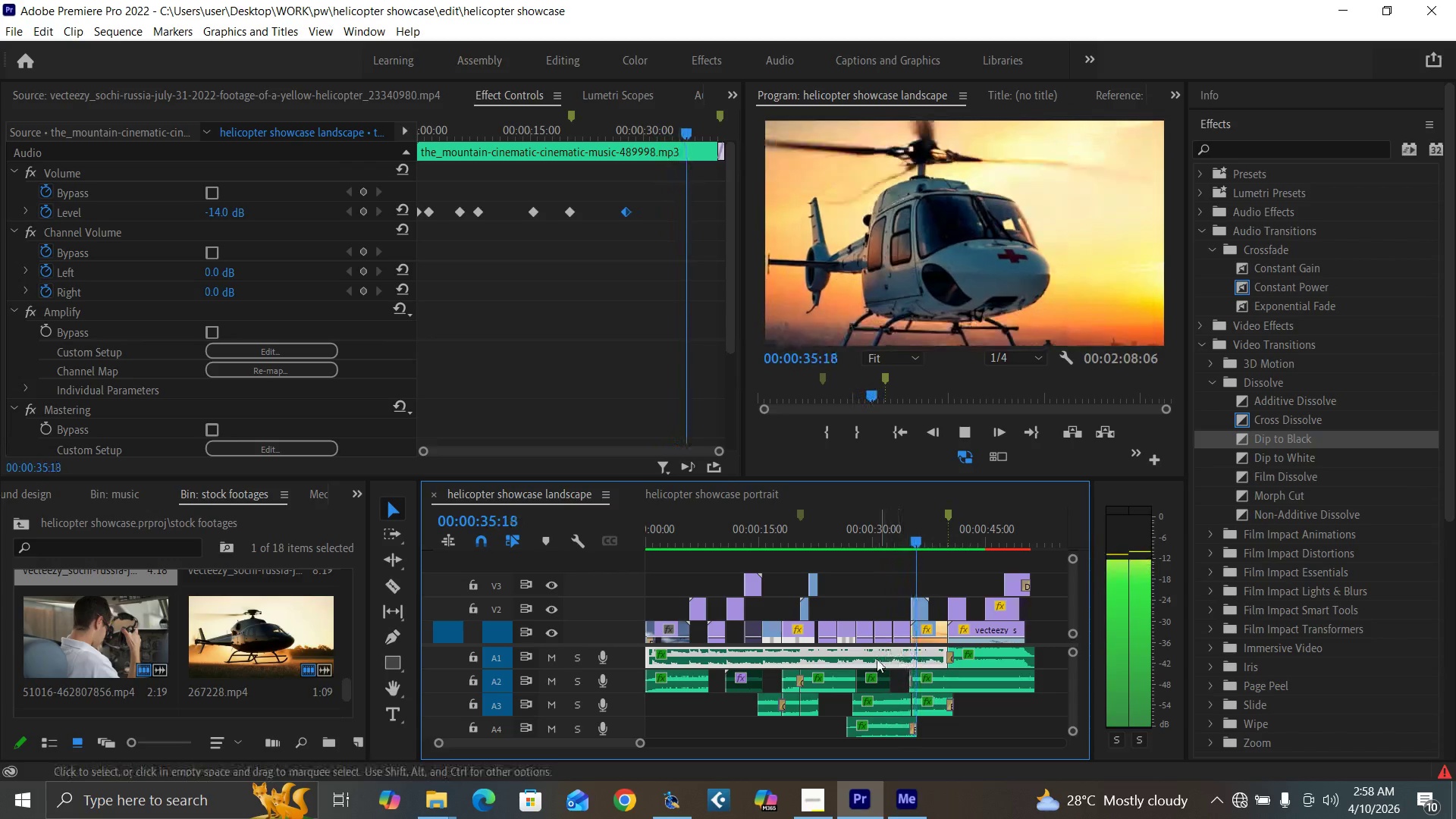 
wait(10.26)
 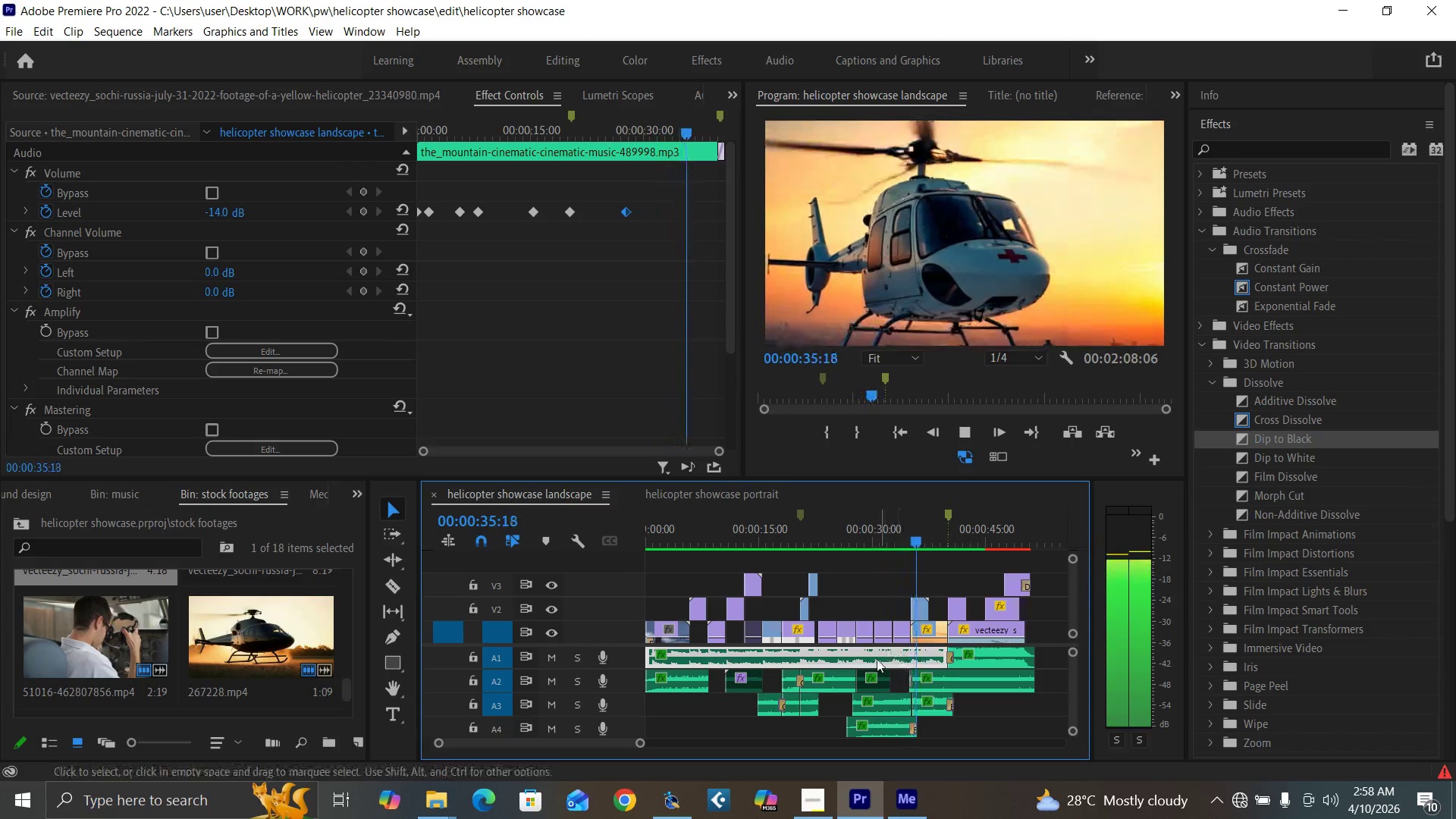 
key(Space)
 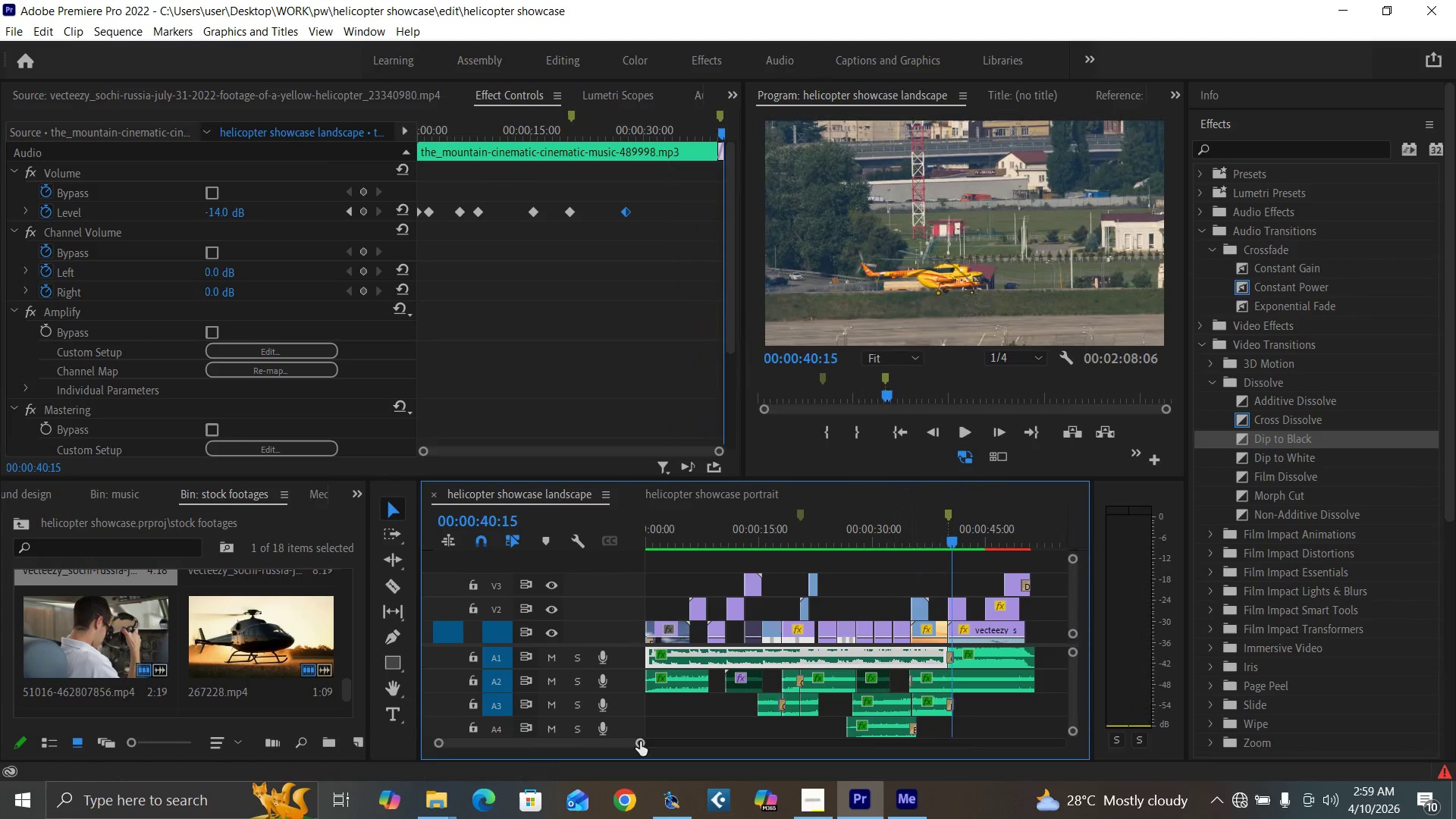 
left_click_drag(start_coordinate=[640, 741], to_coordinate=[606, 740])
 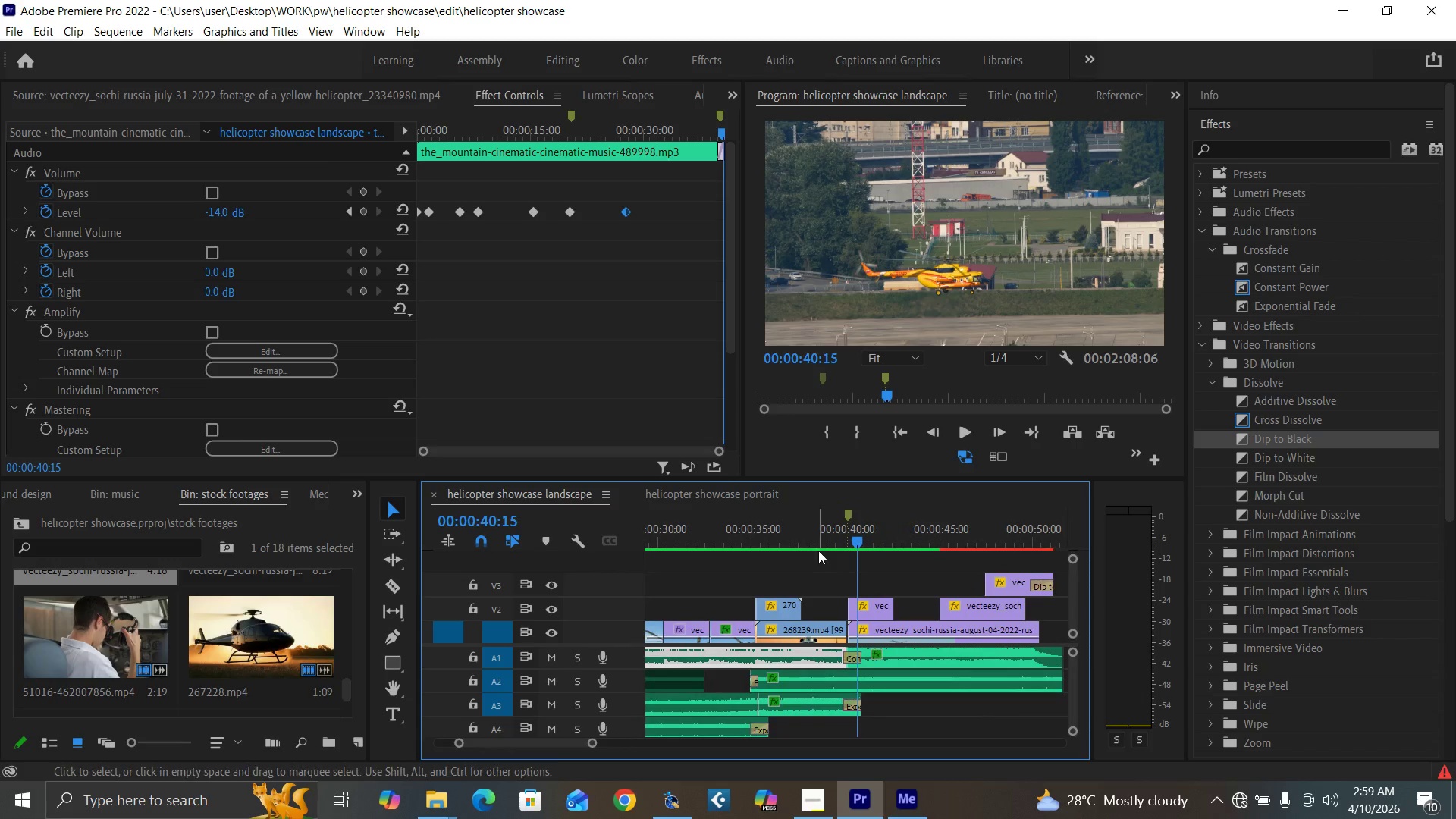 
left_click([818, 538])
 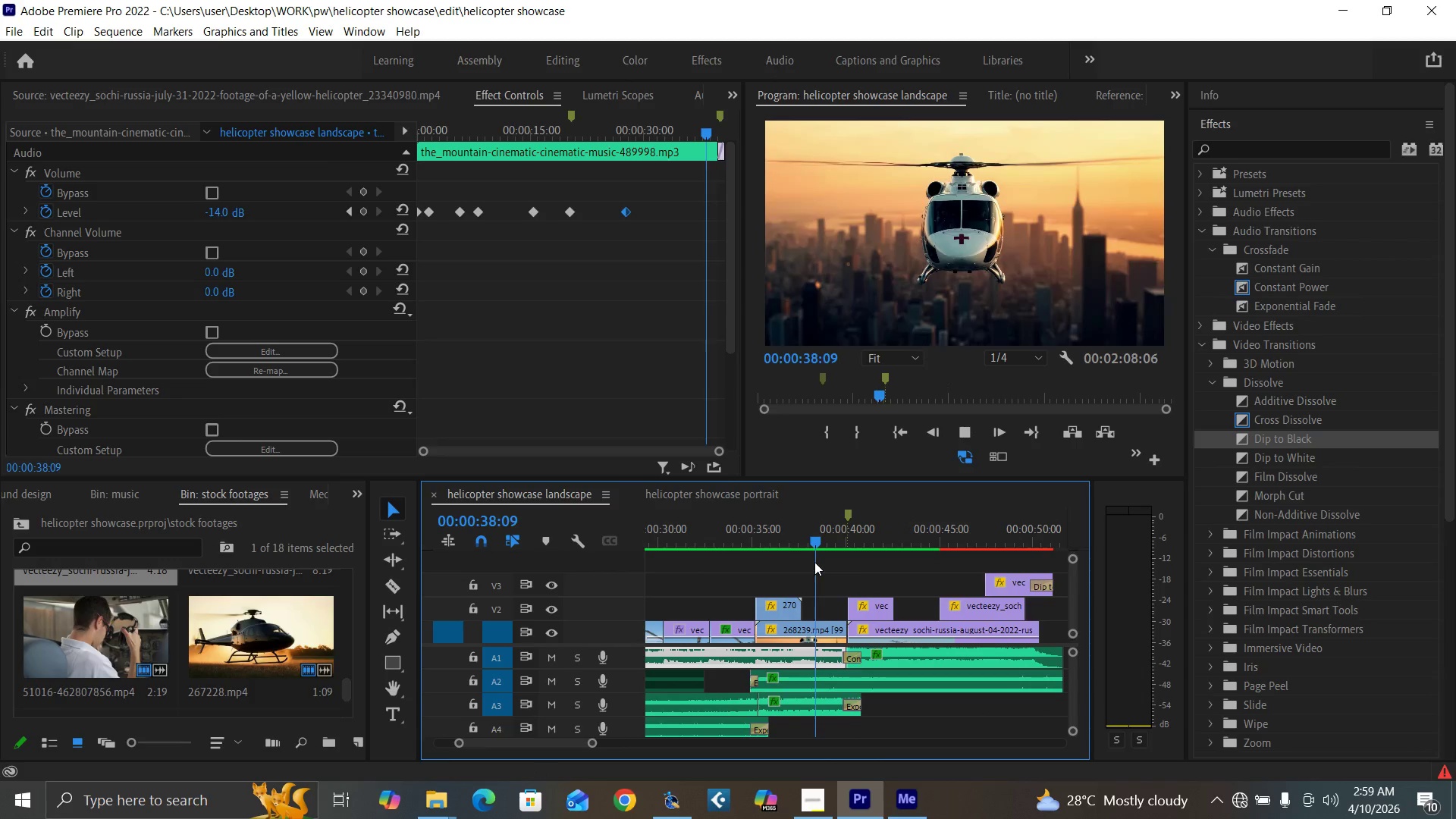 
key(Space)
 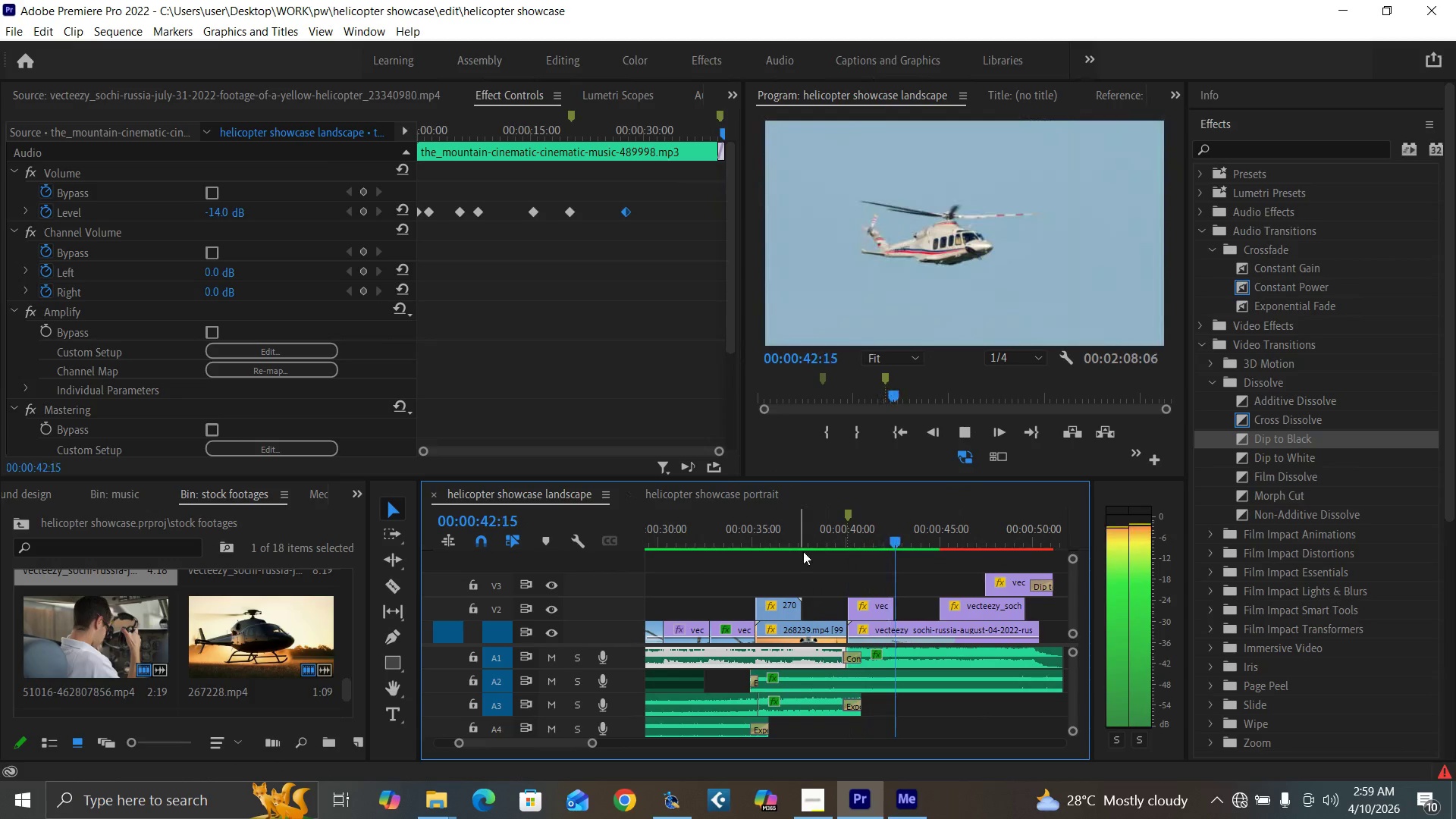 
wait(5.83)
 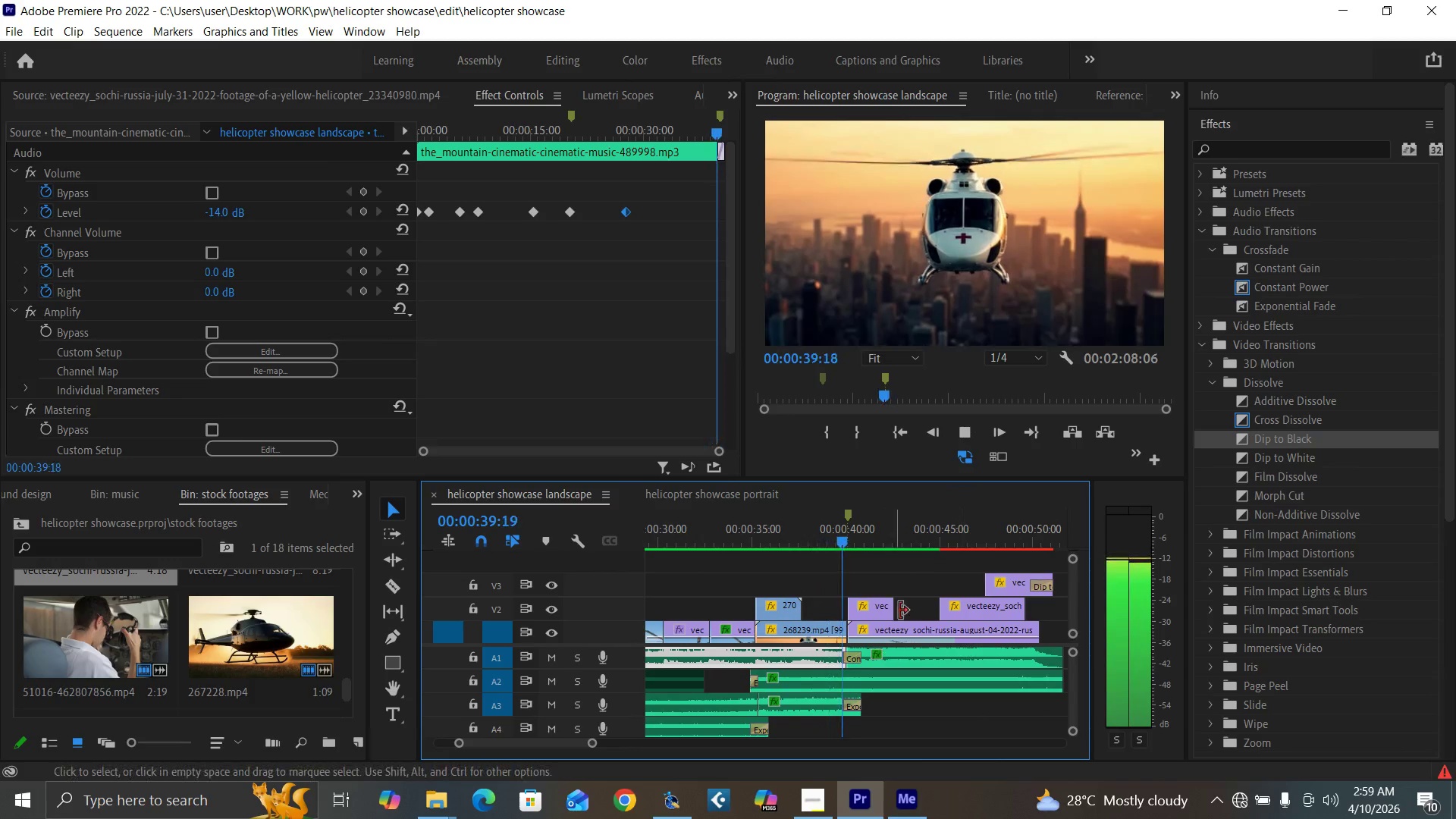 
left_click([787, 538])
 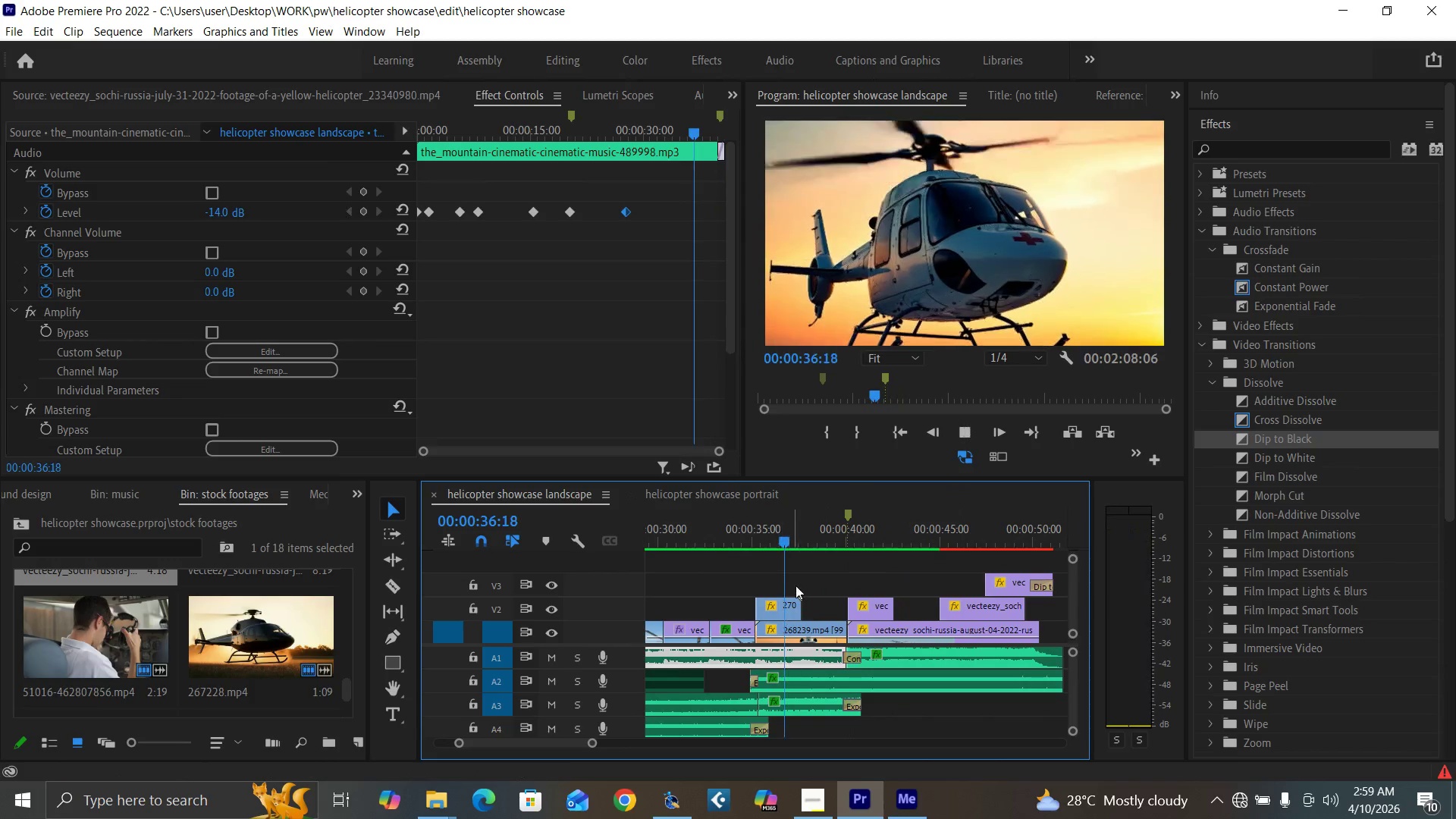 
key(Space)
 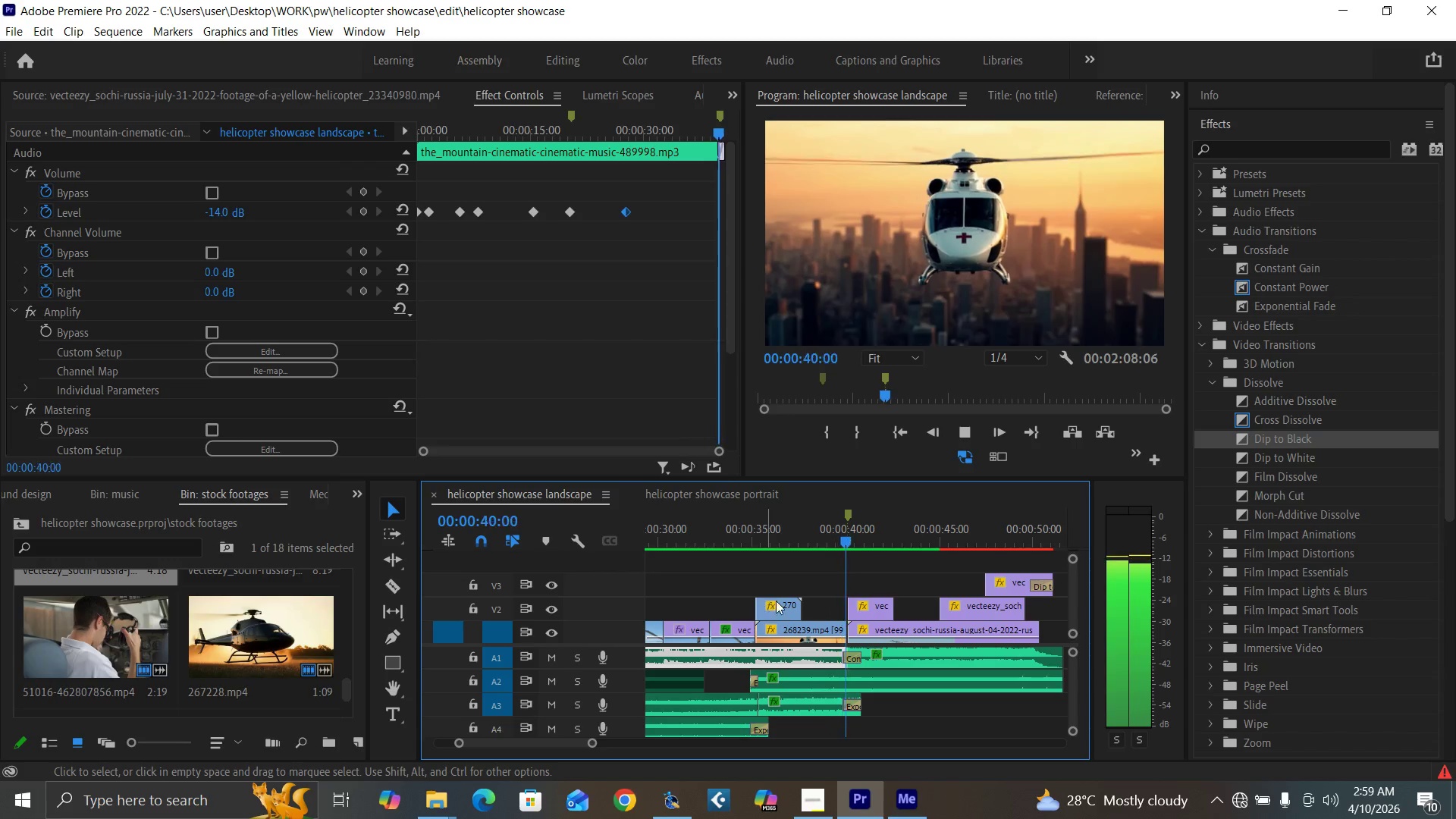 
key(Space)
 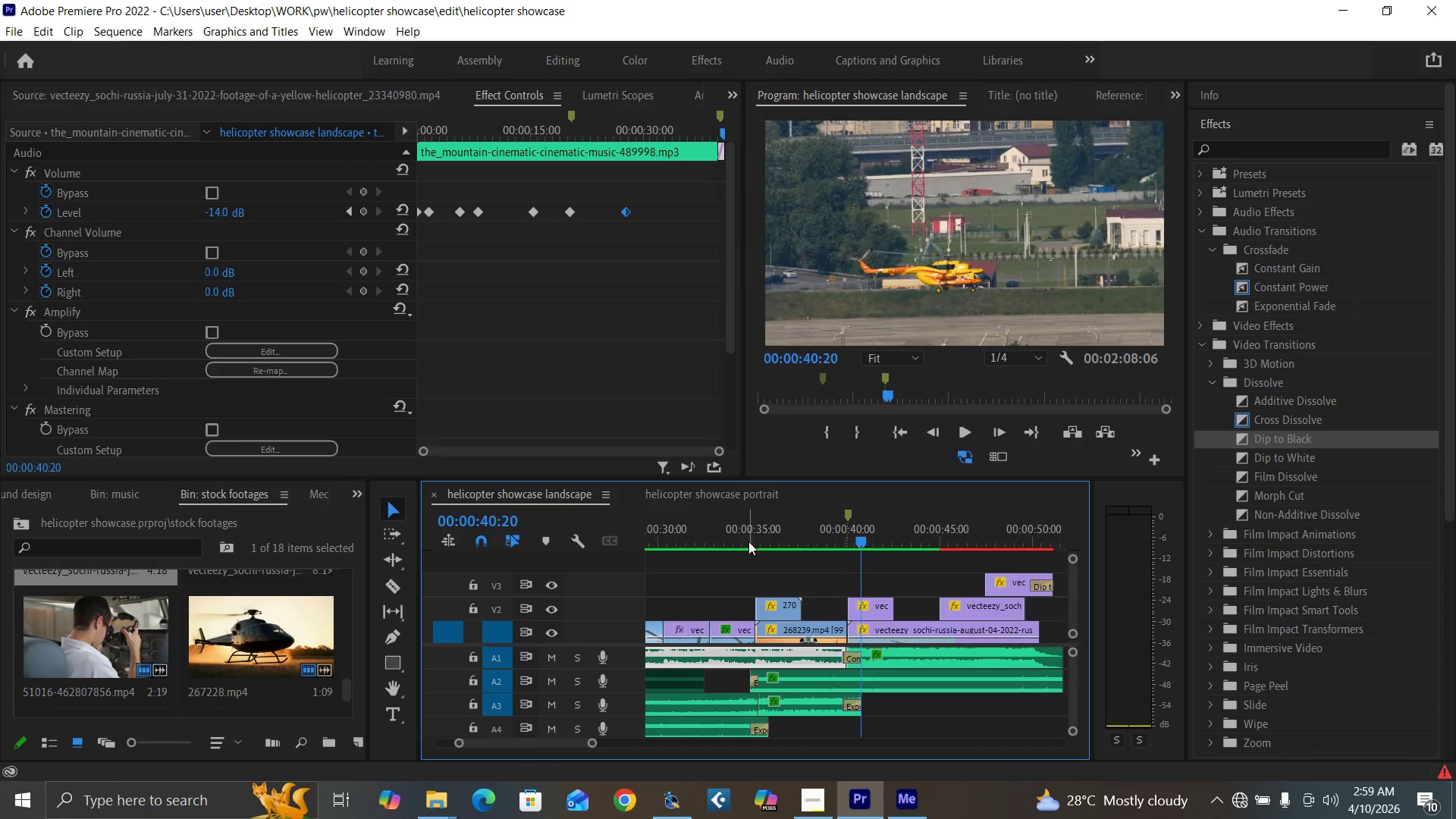 
left_click_drag(start_coordinate=[748, 541], to_coordinate=[758, 542])
 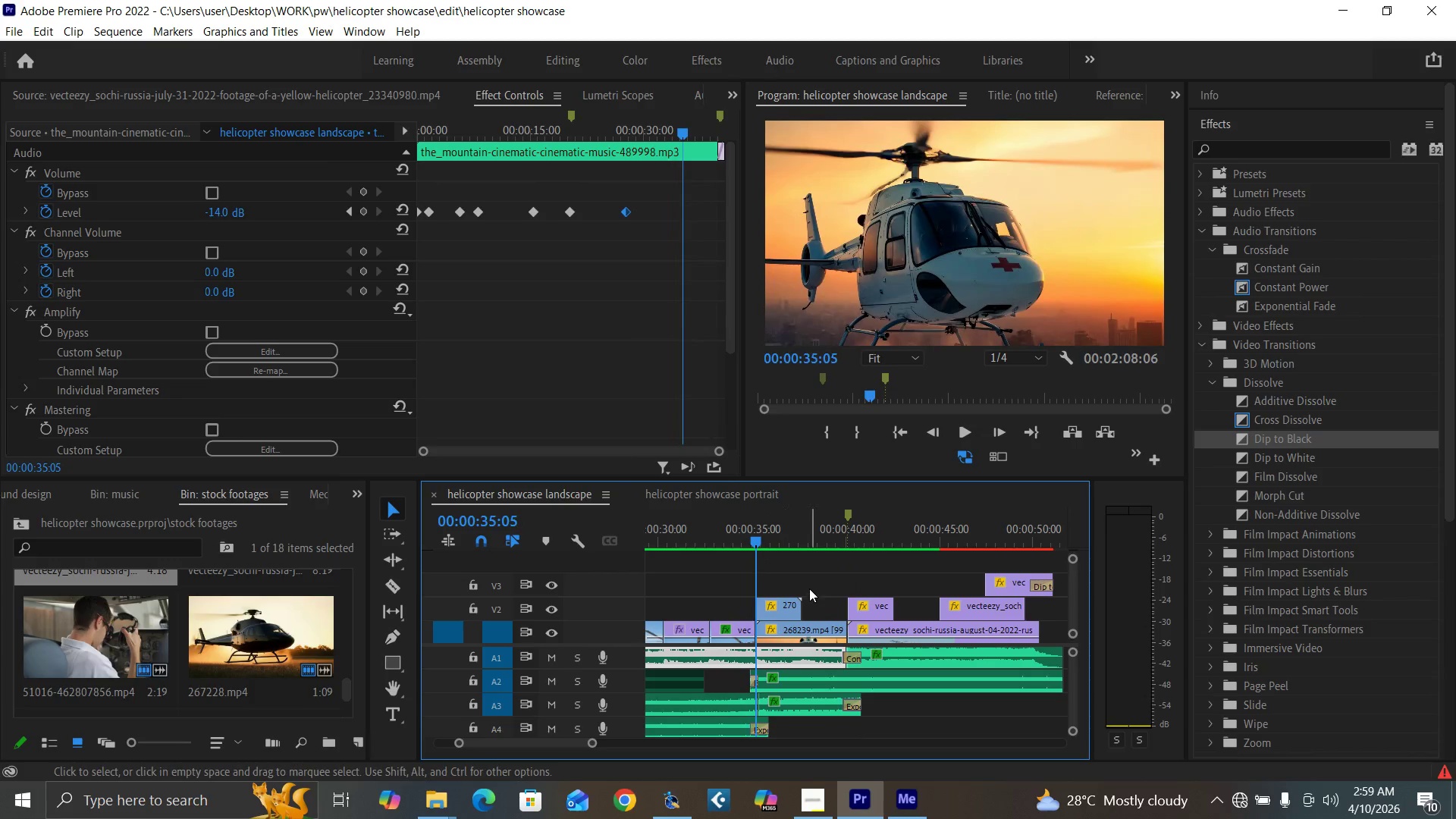 
left_click([809, 586])
 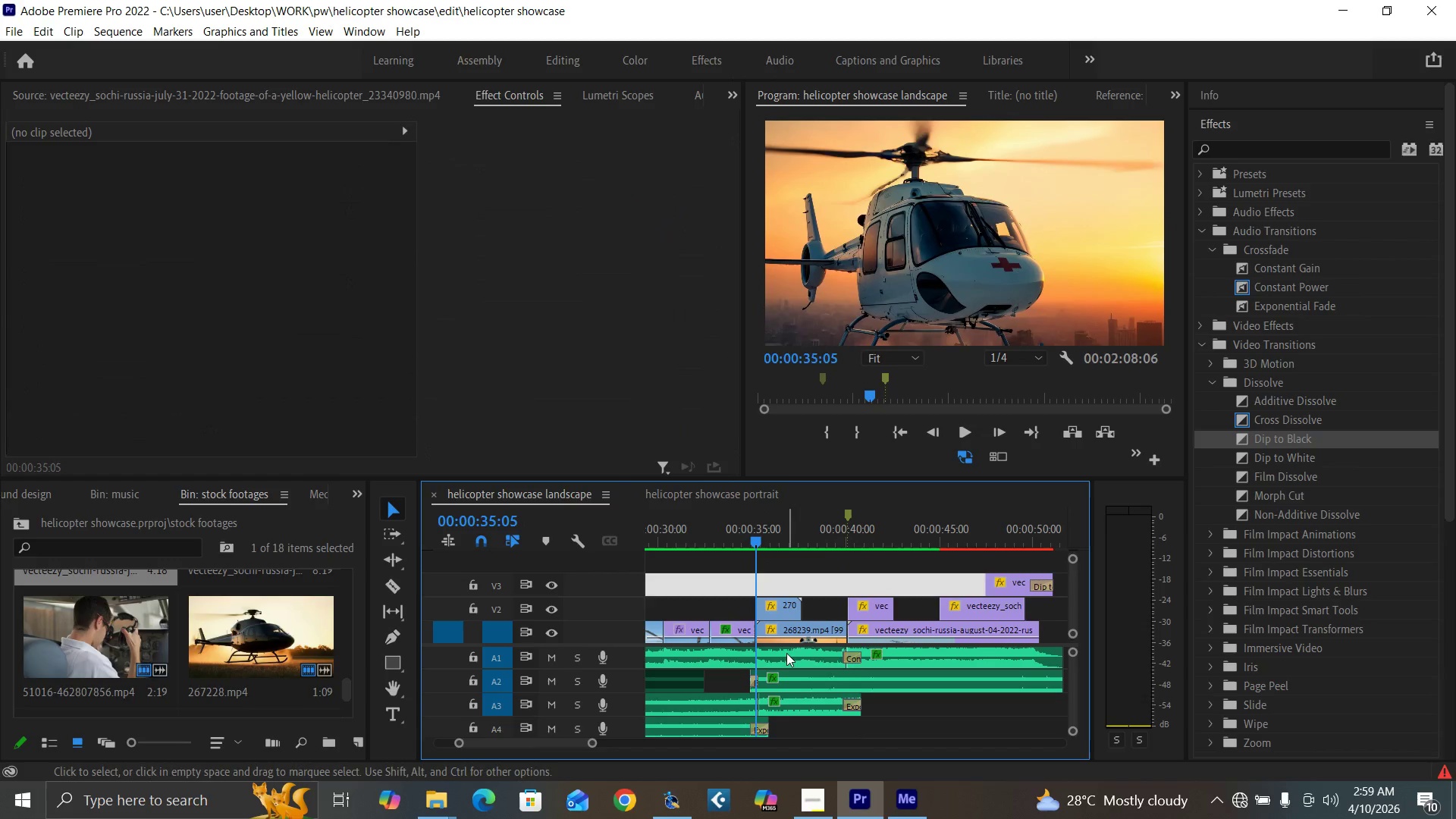 
left_click([786, 653])
 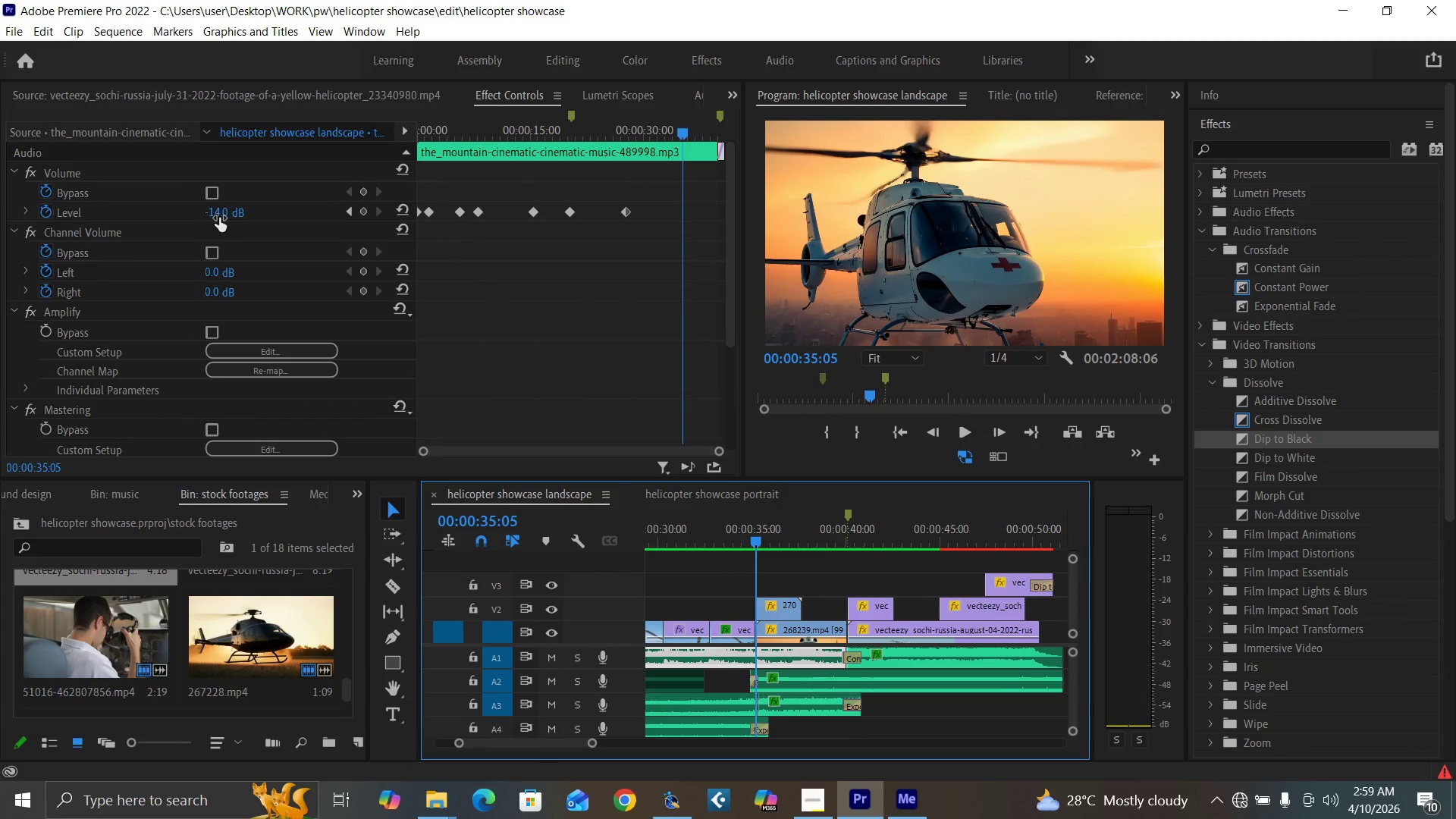 
left_click([216, 212])
 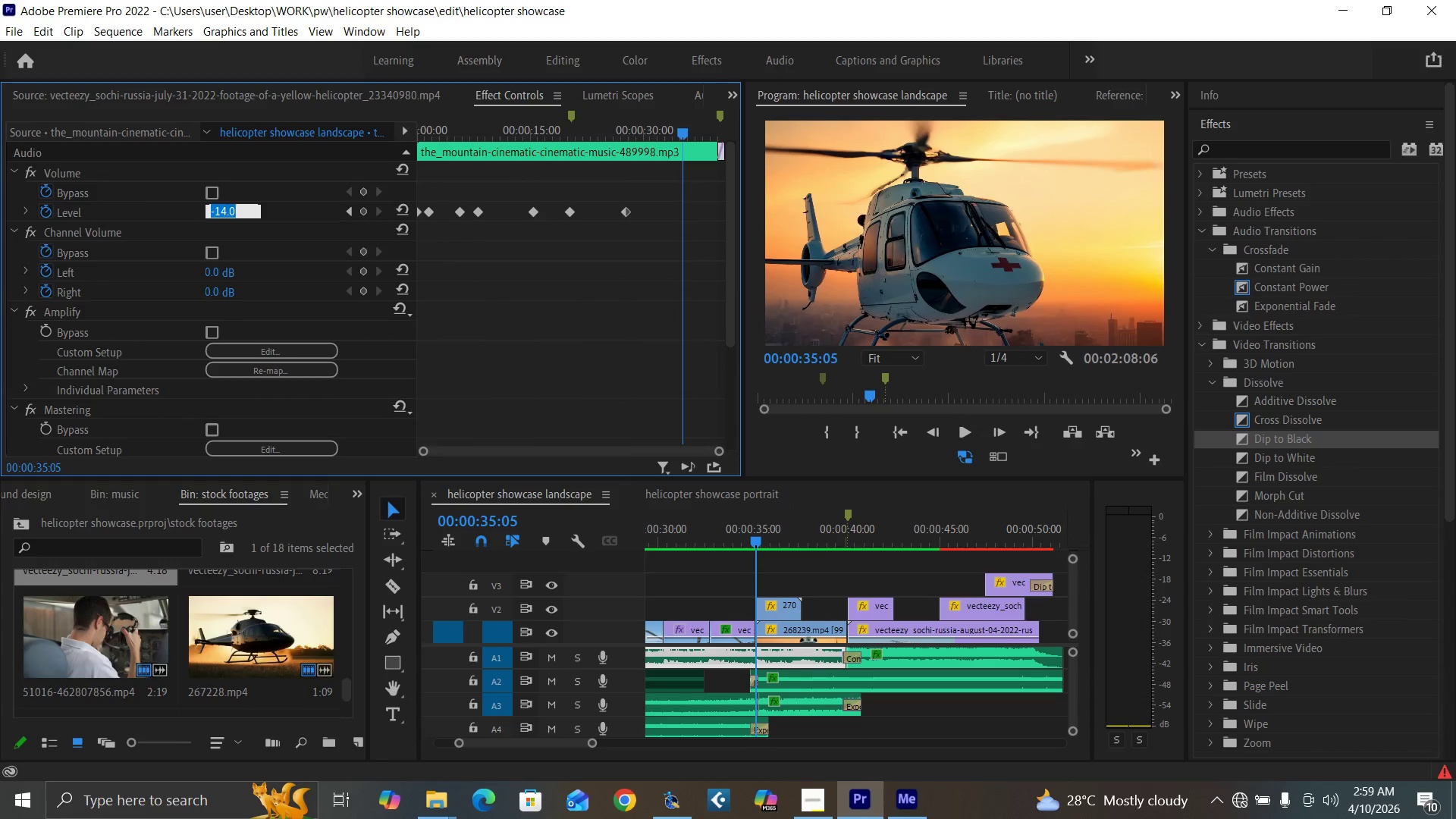 
type(-14)
 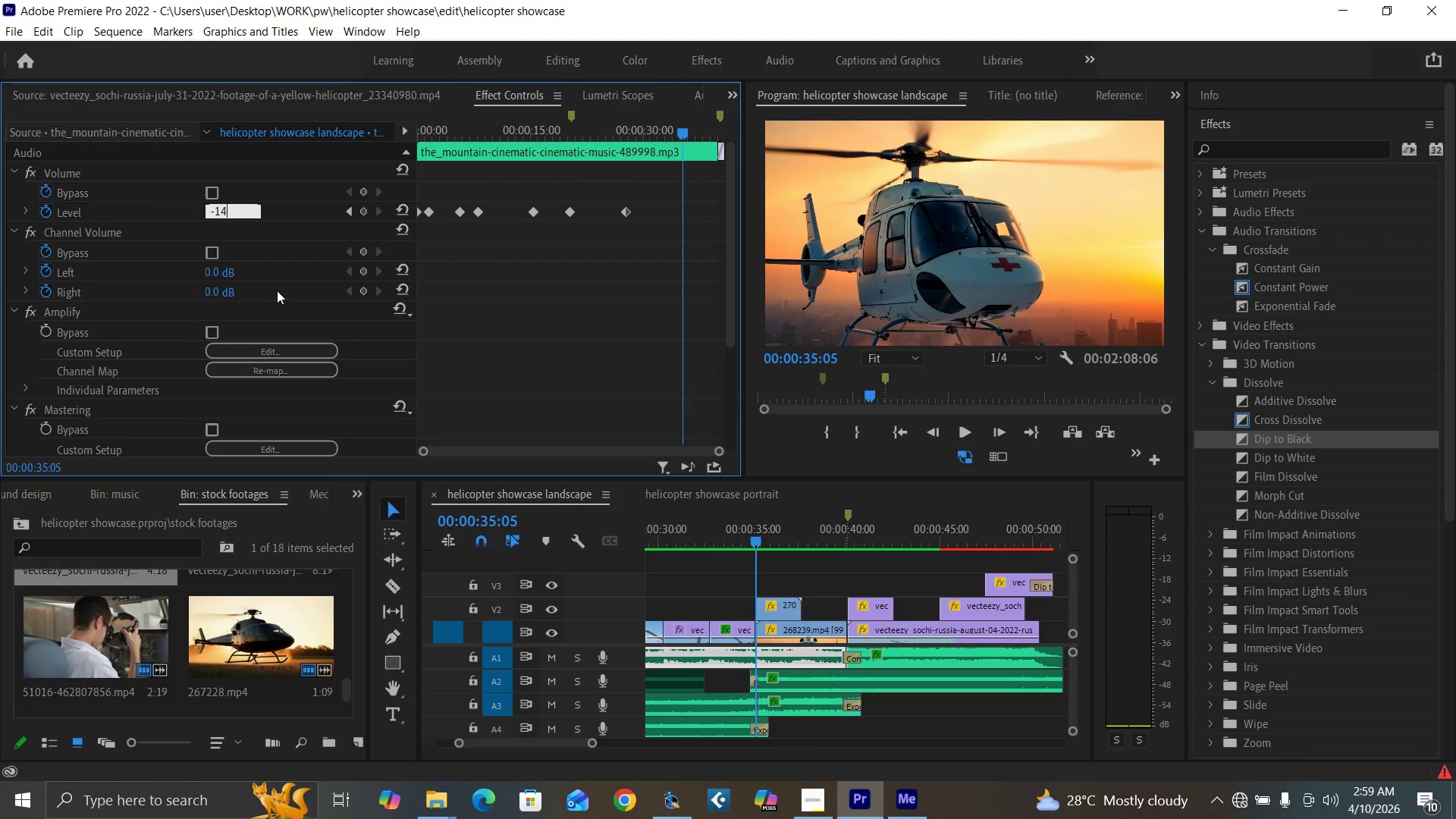 
key(Enter)
 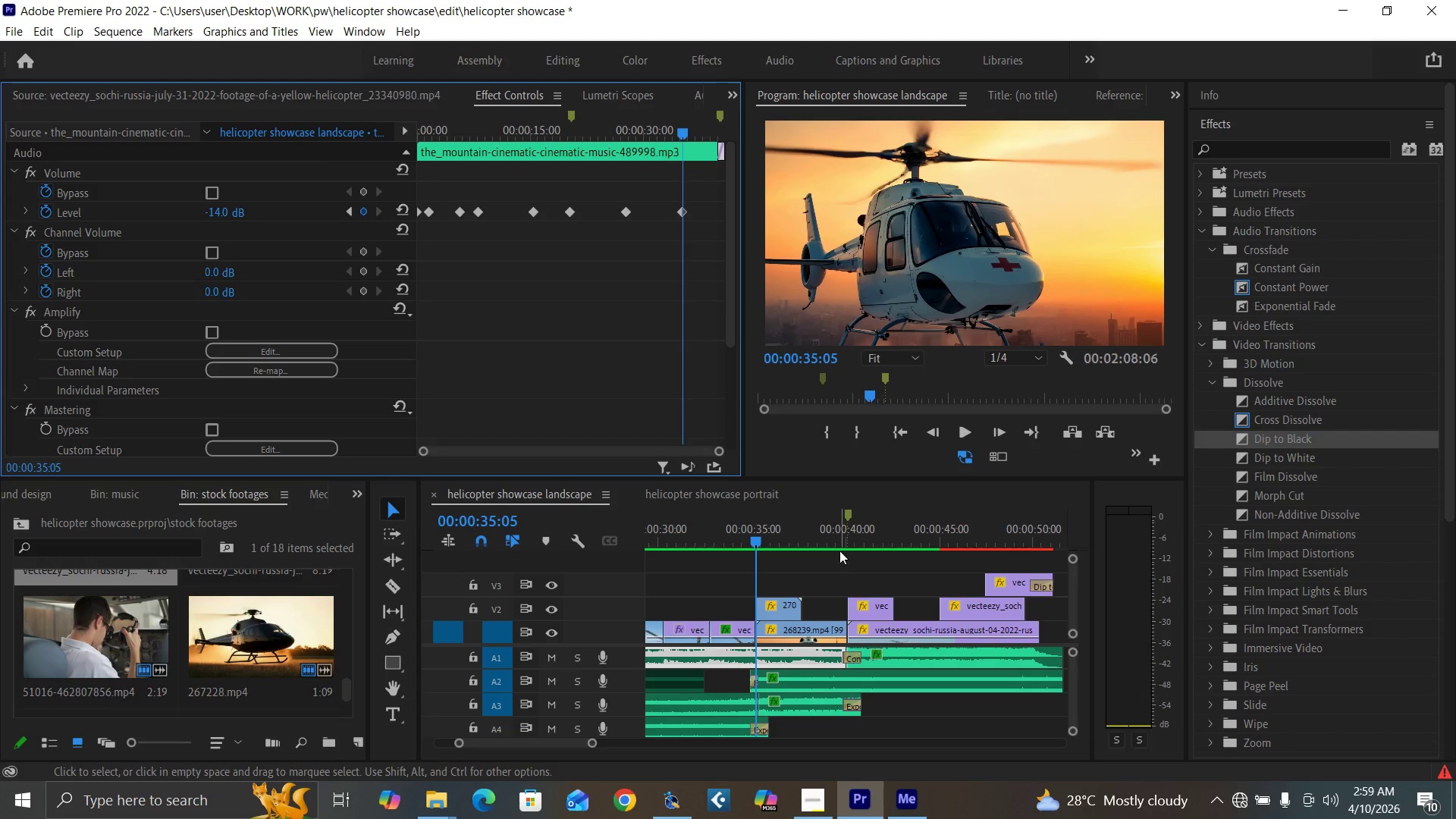 
left_click_drag(start_coordinate=[841, 548], to_coordinate=[848, 547])
 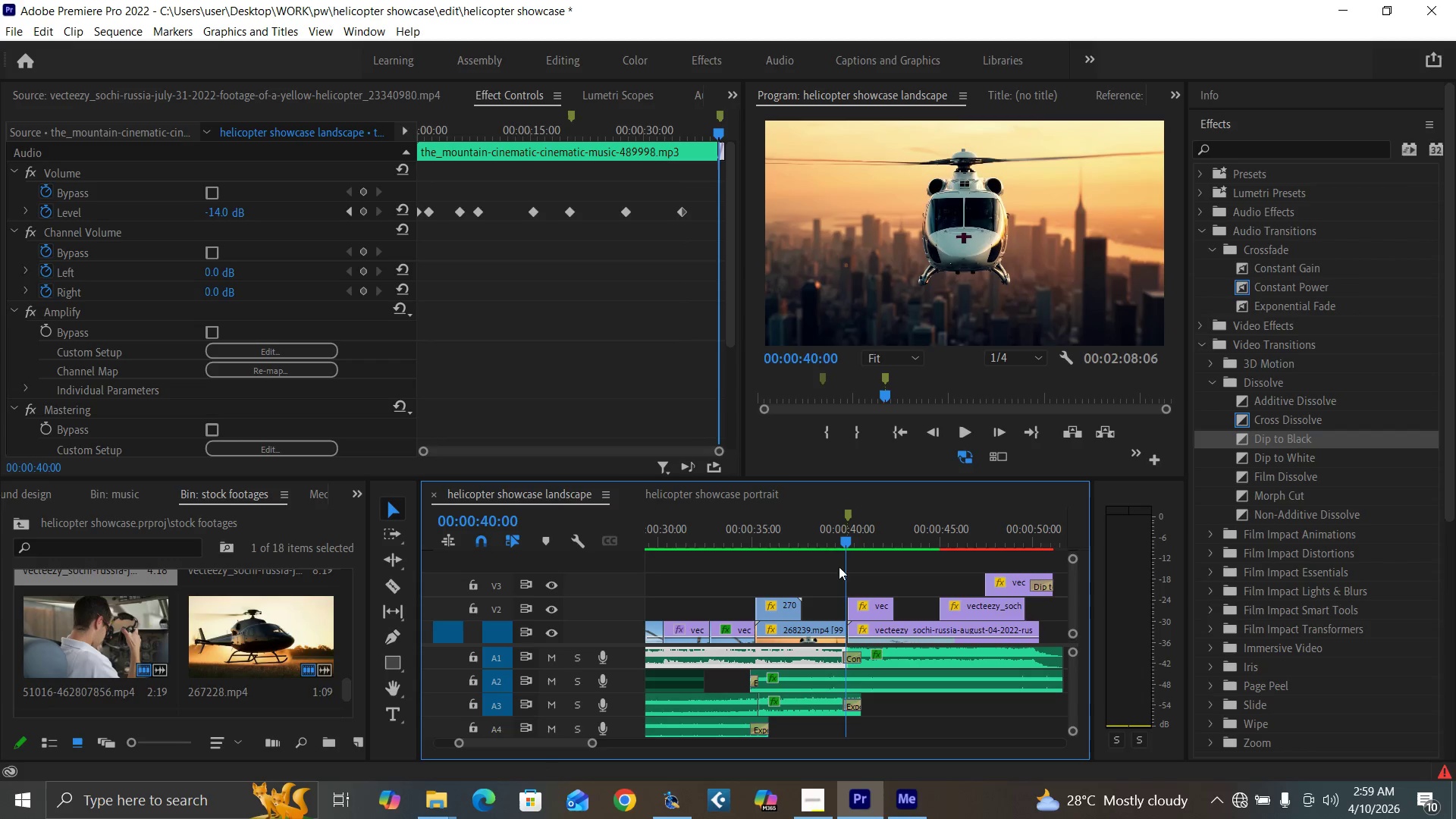 
key(Equal)
 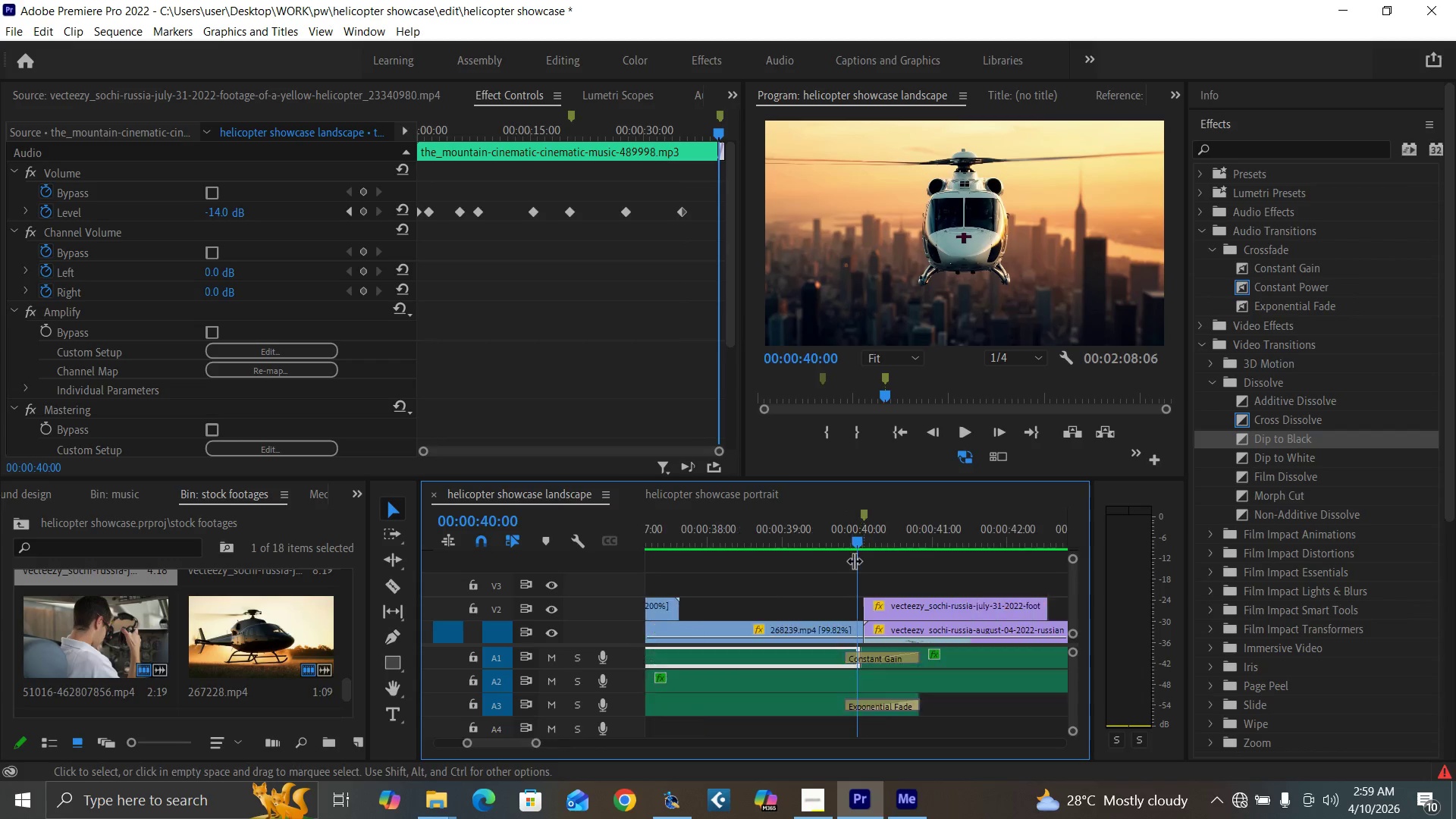 
key(Equal)
 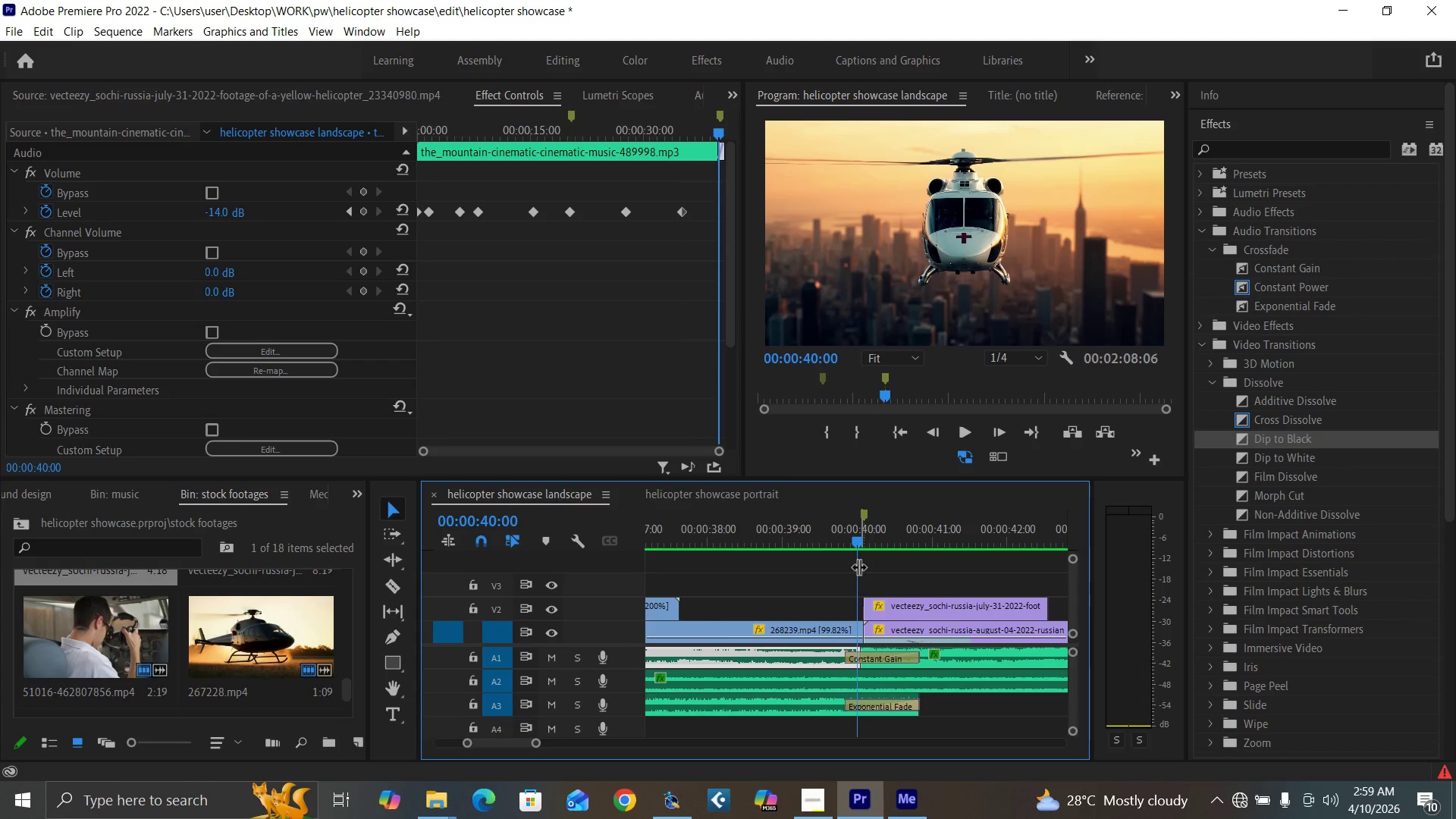 
key(ArrowRight)
 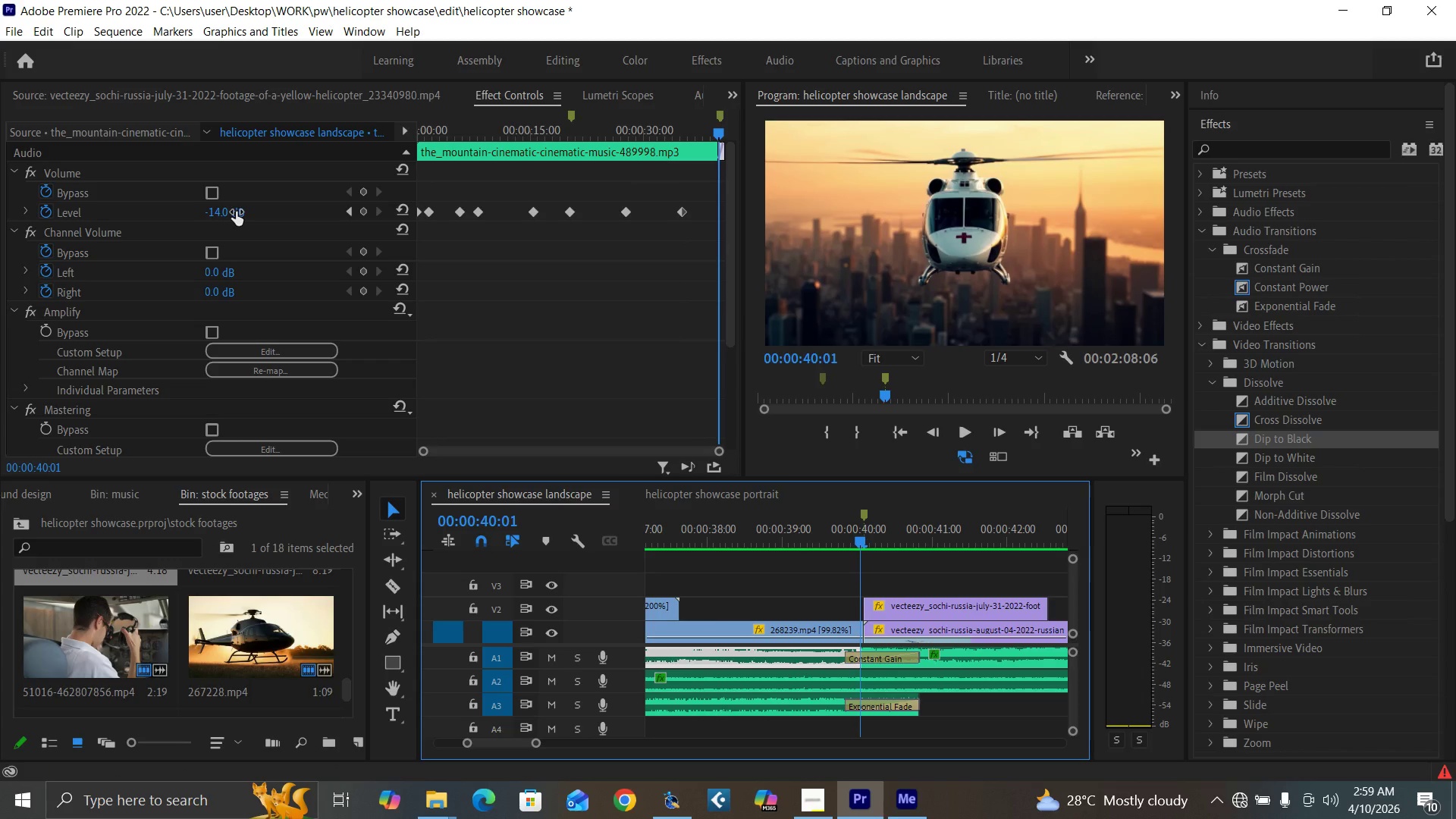 
left_click([220, 209])
 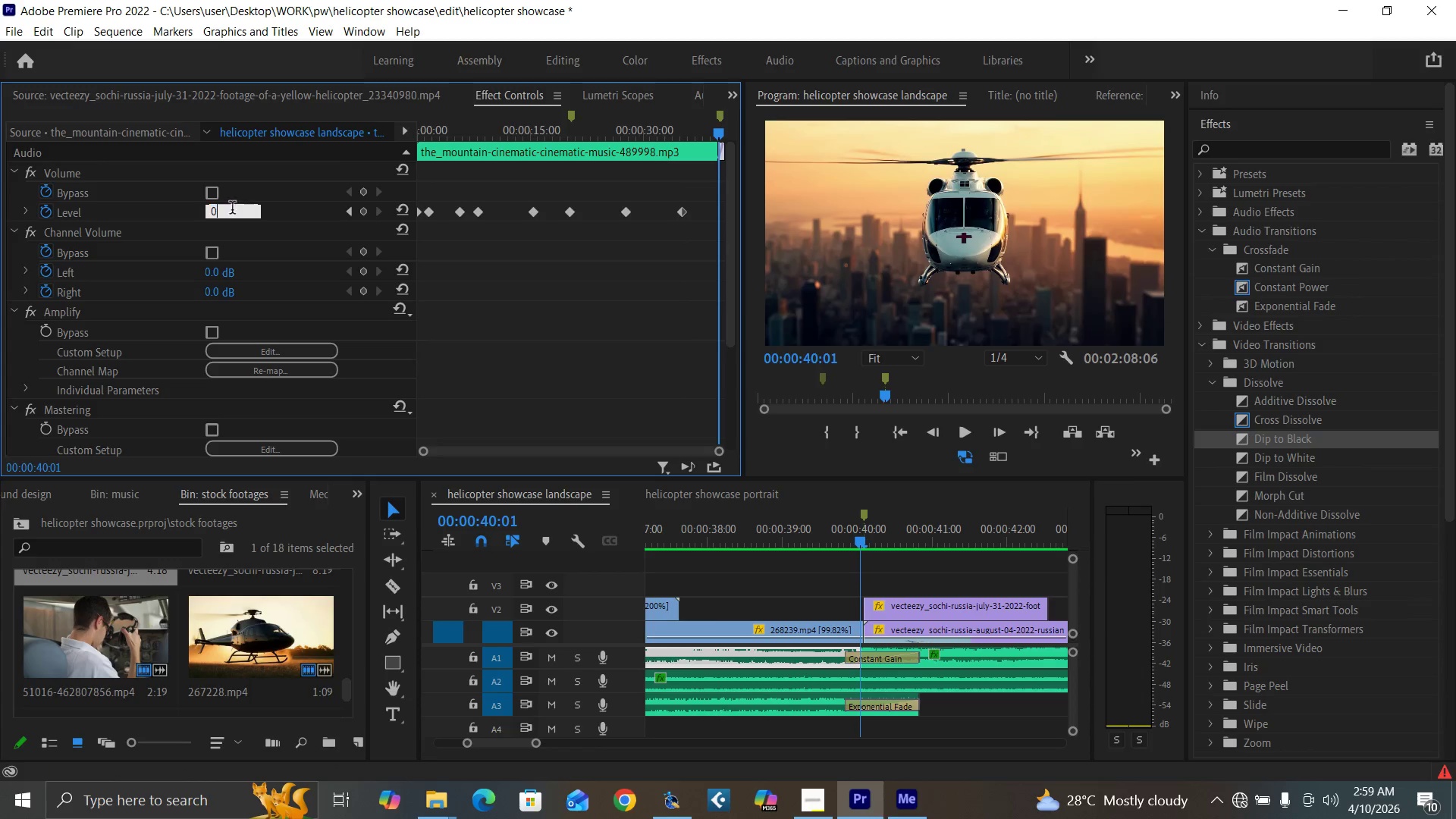 
key(0)
 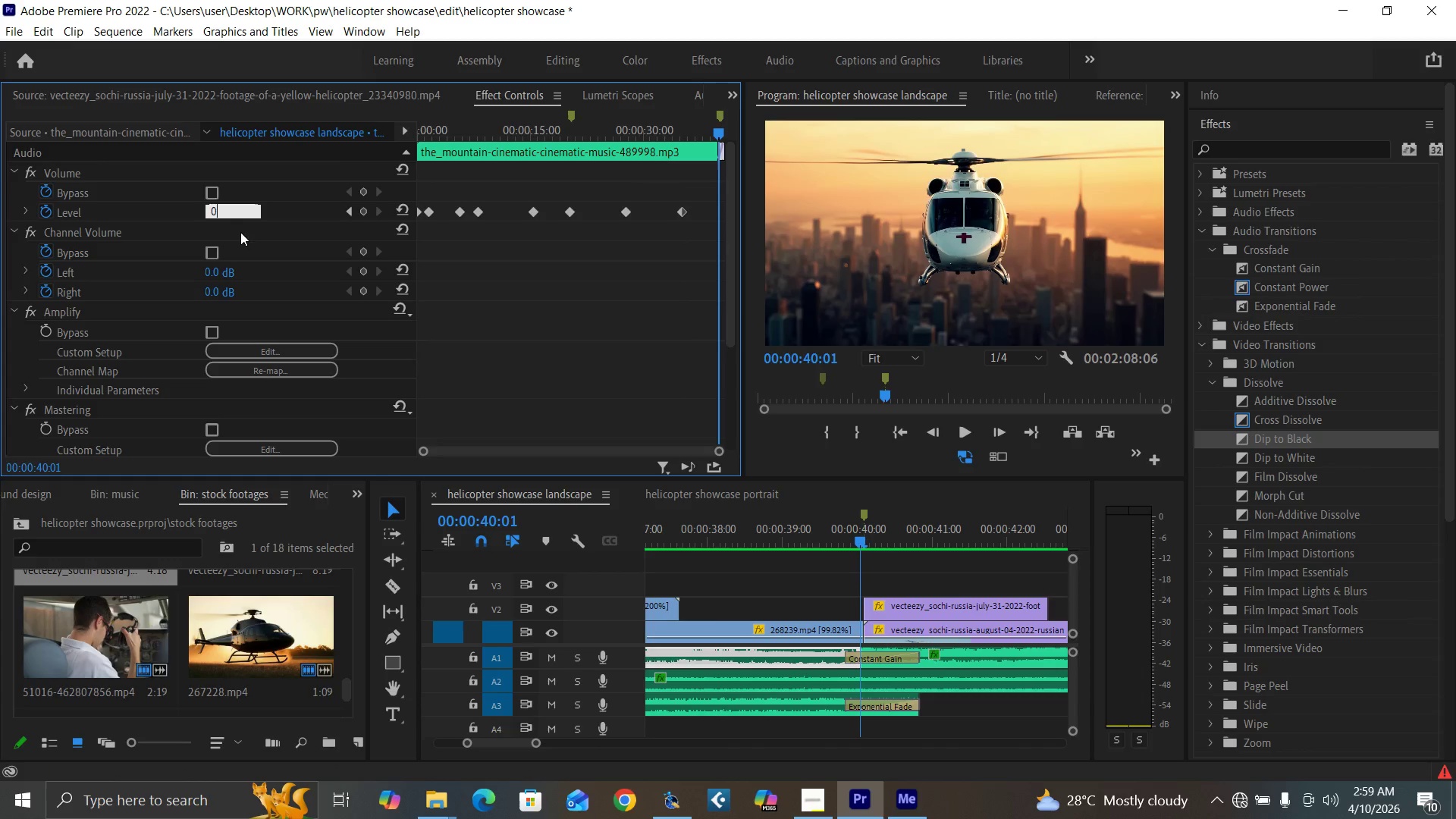 
key(Enter)
 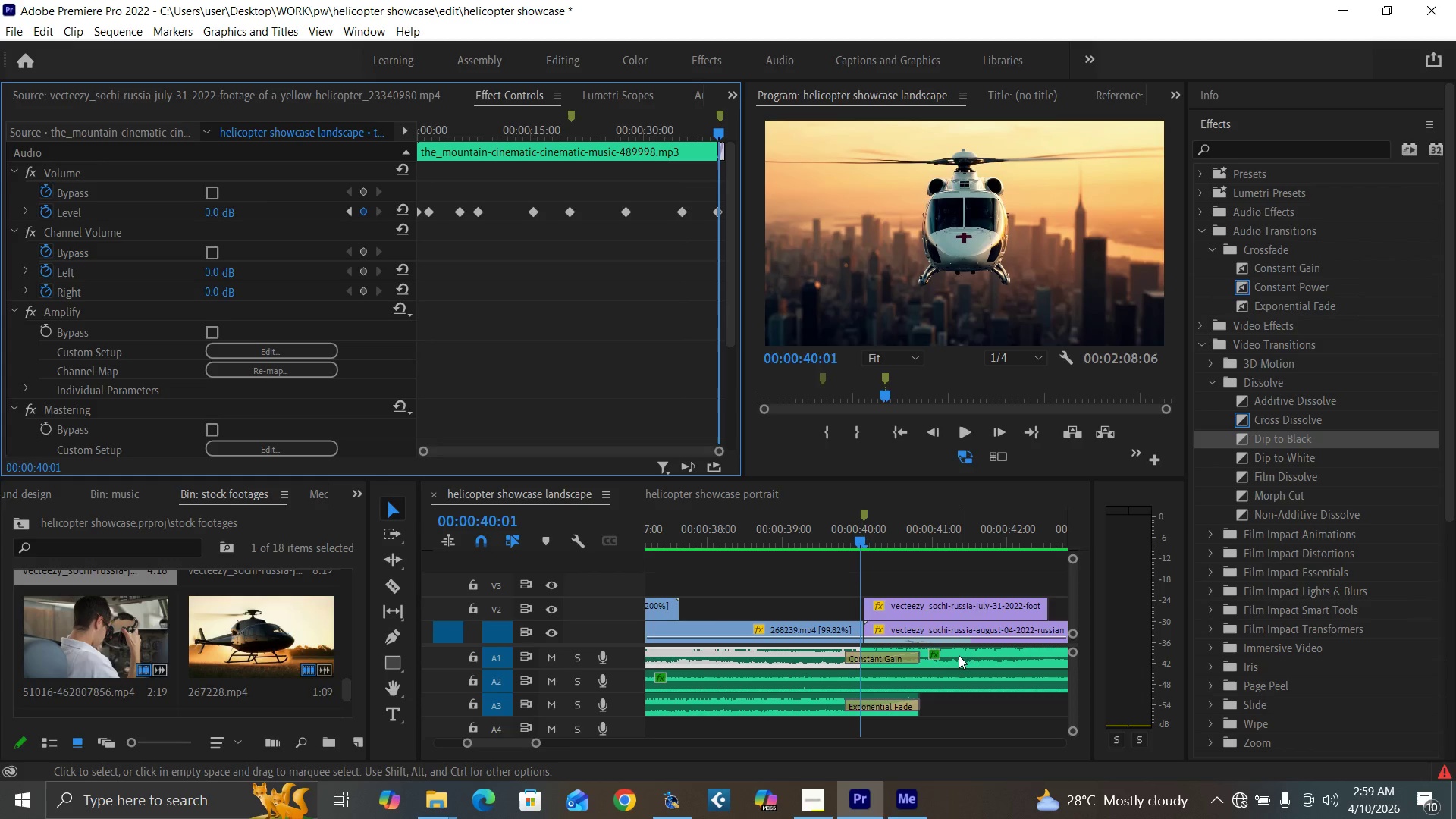 
left_click([959, 655])
 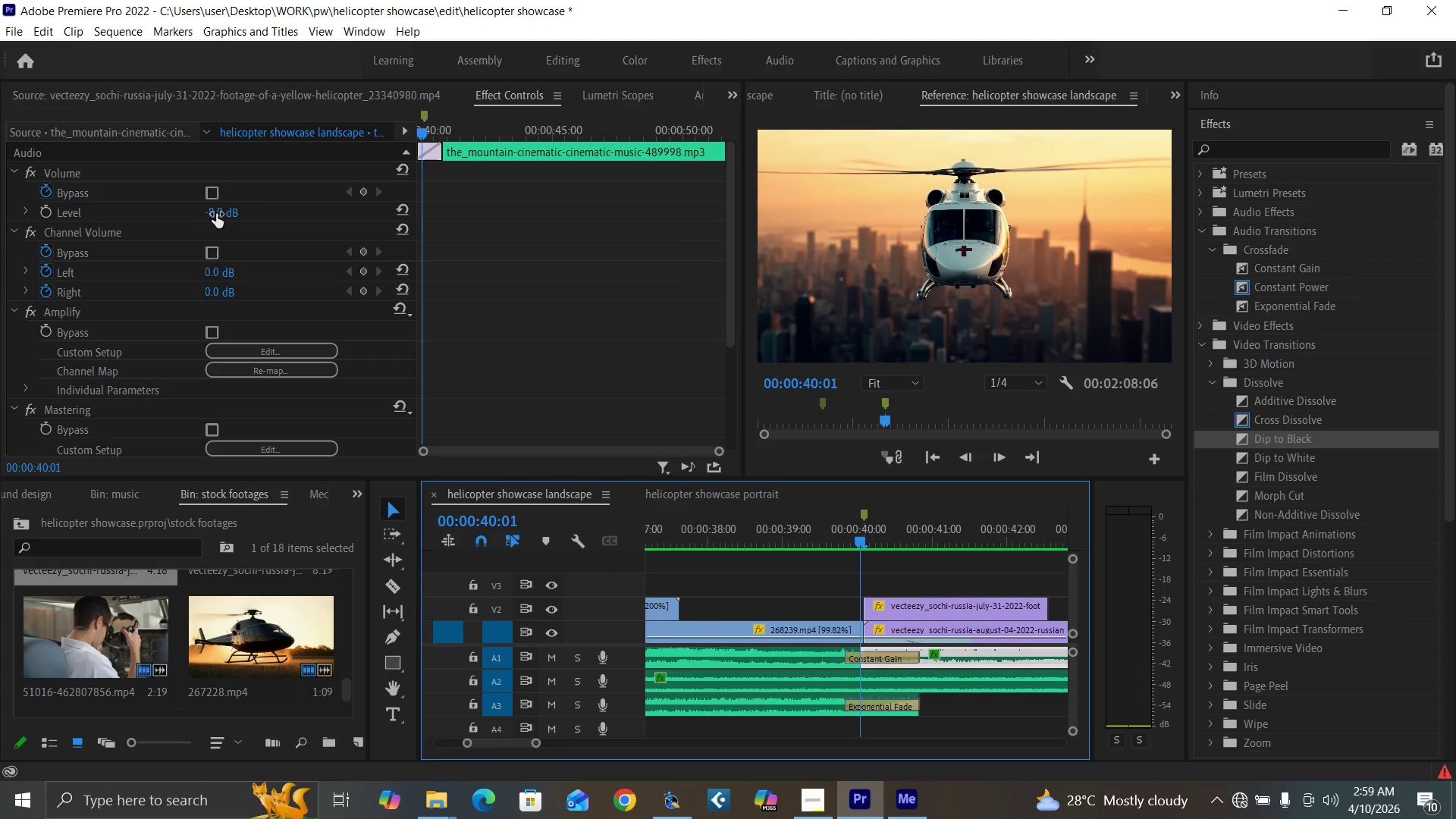 
left_click([216, 214])
 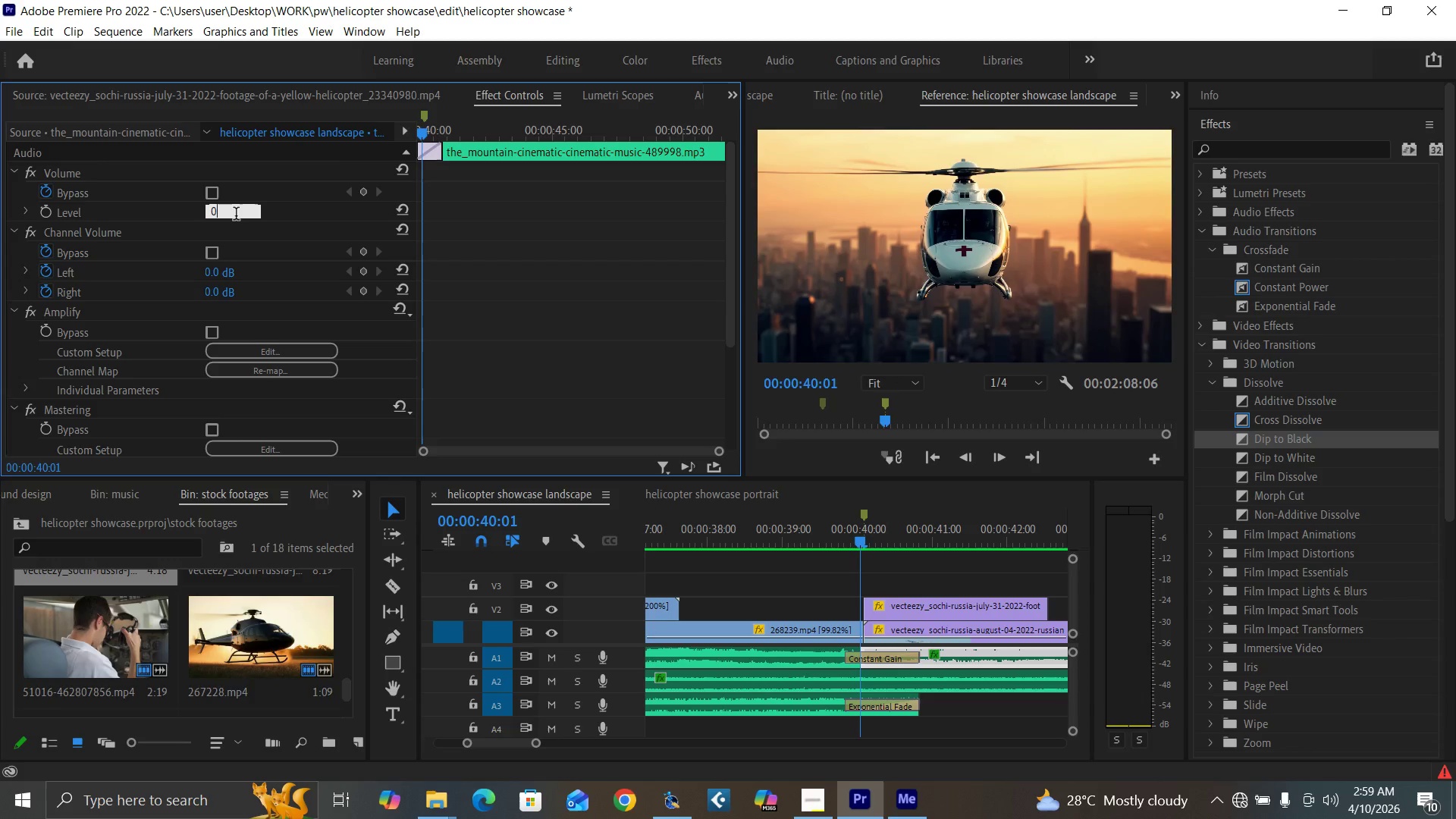 
key(0)
 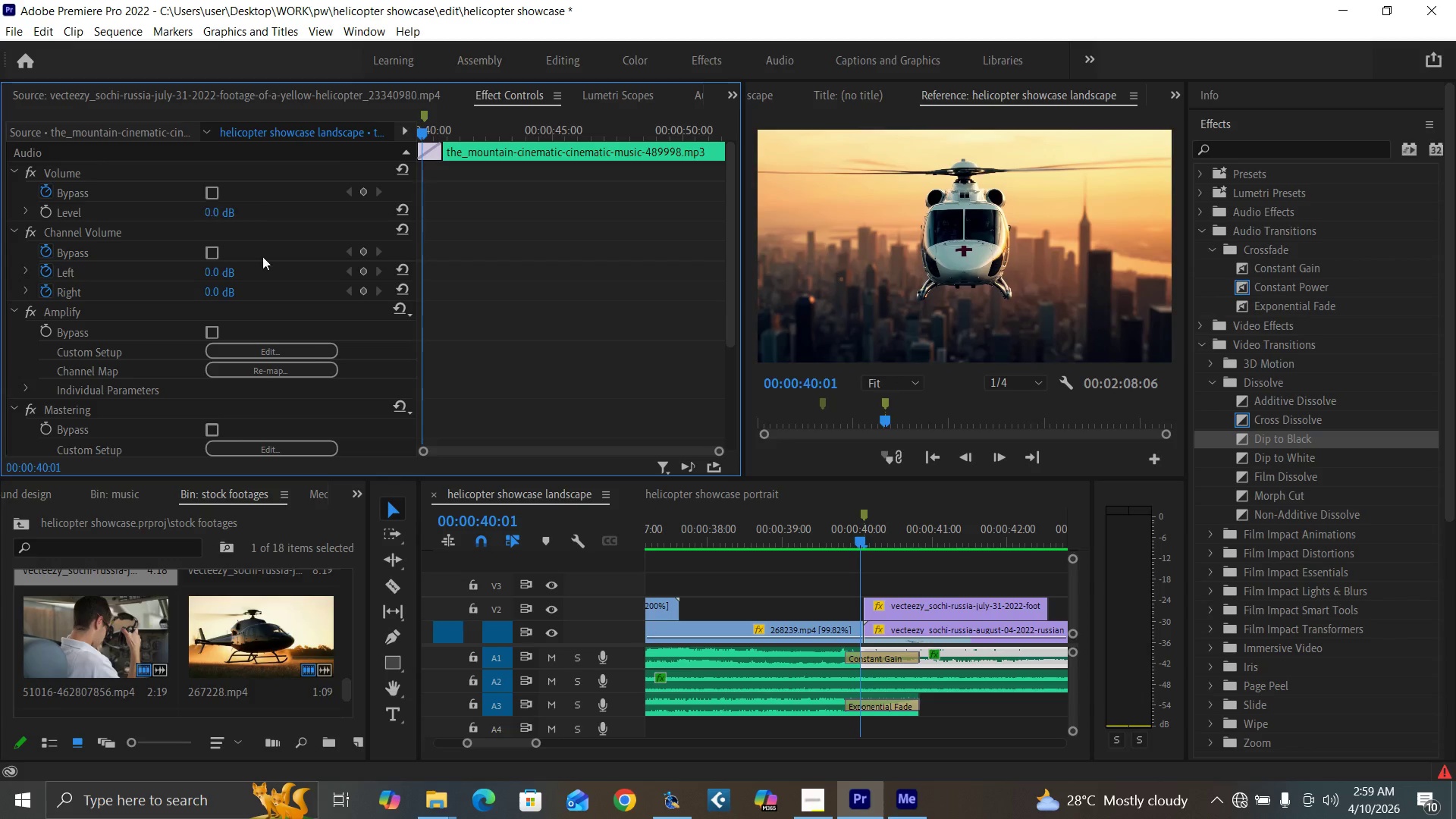 
key(Enter)
 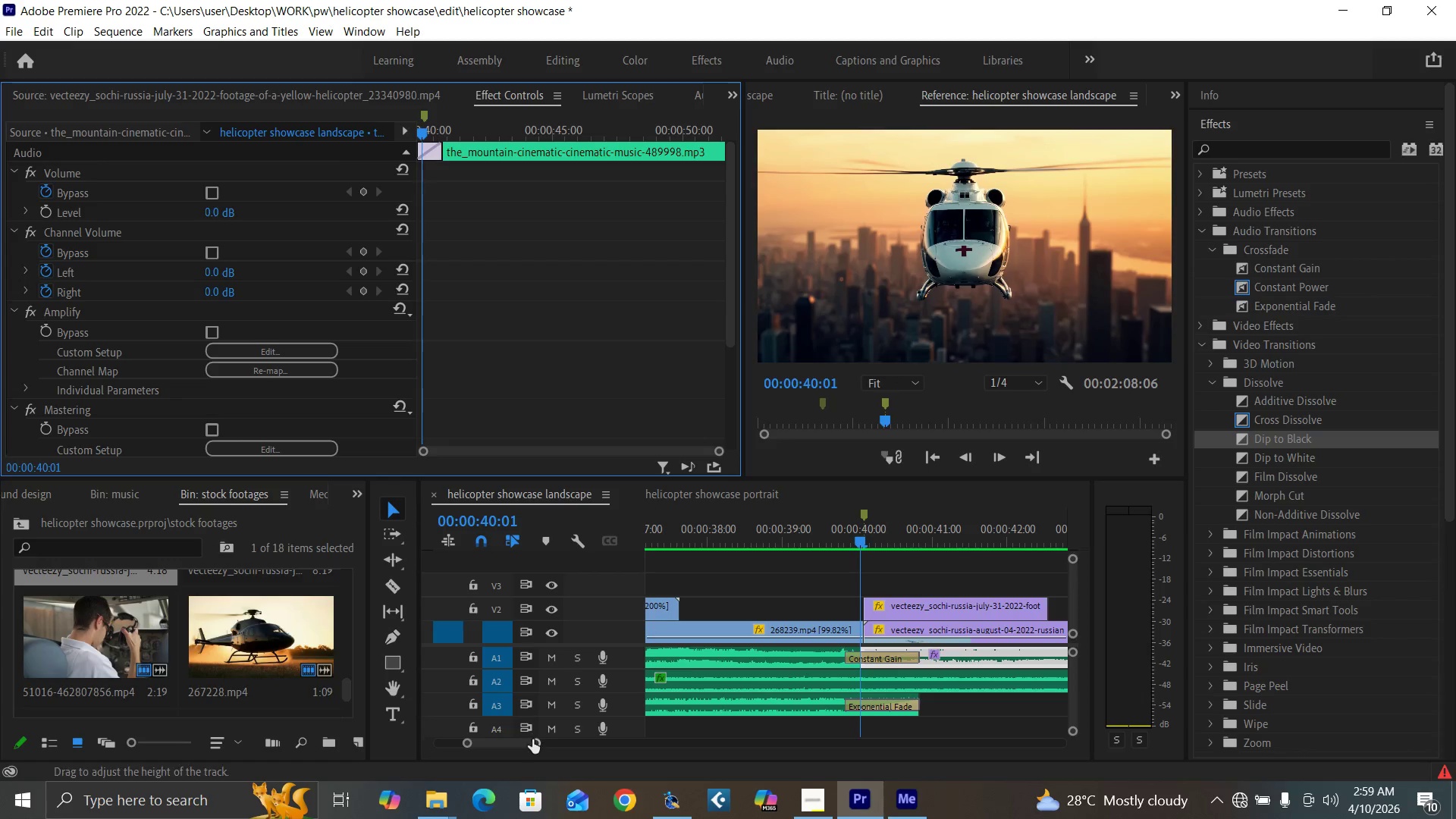 
left_click_drag(start_coordinate=[532, 743], to_coordinate=[551, 748])
 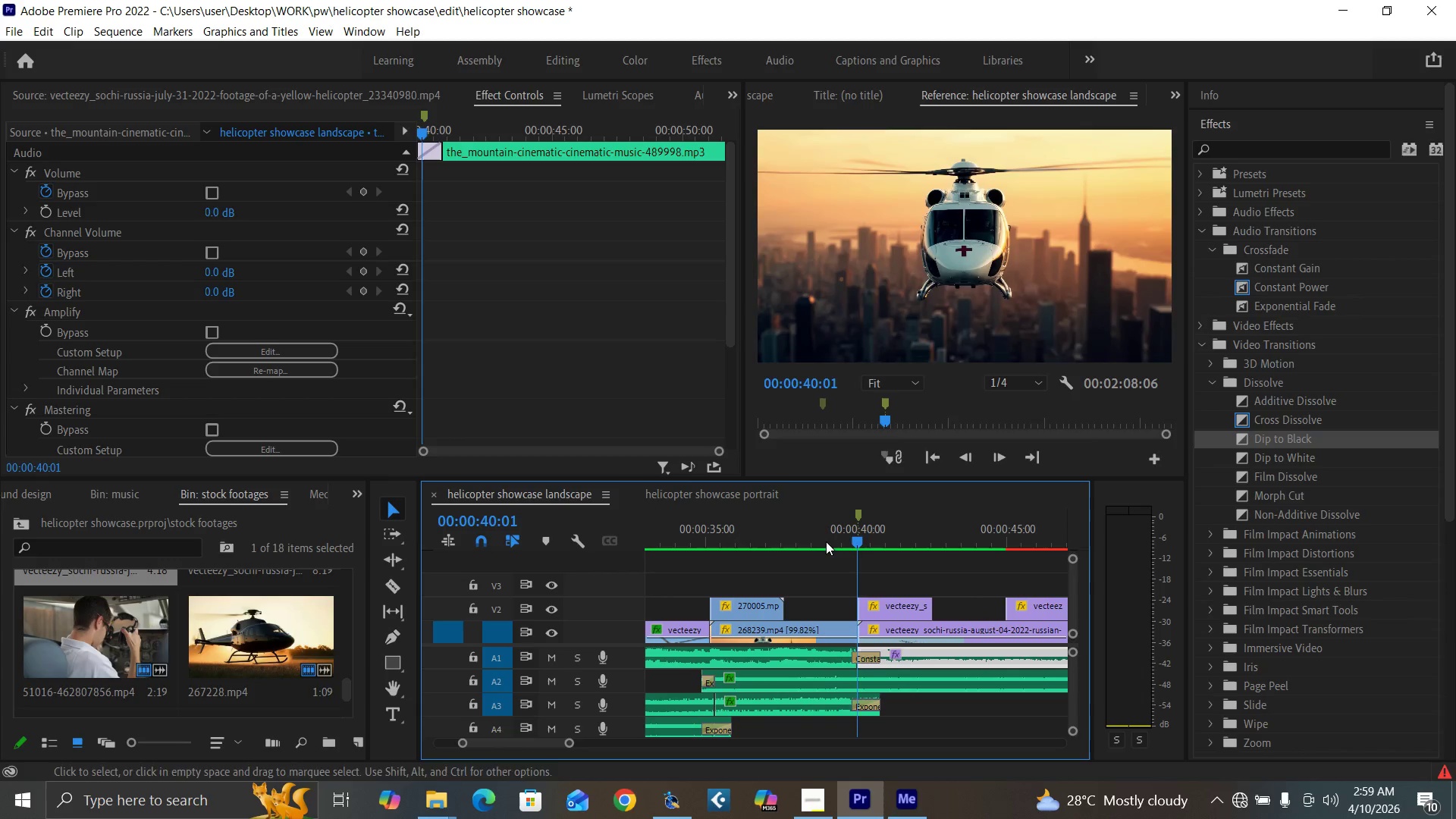 
left_click([827, 539])
 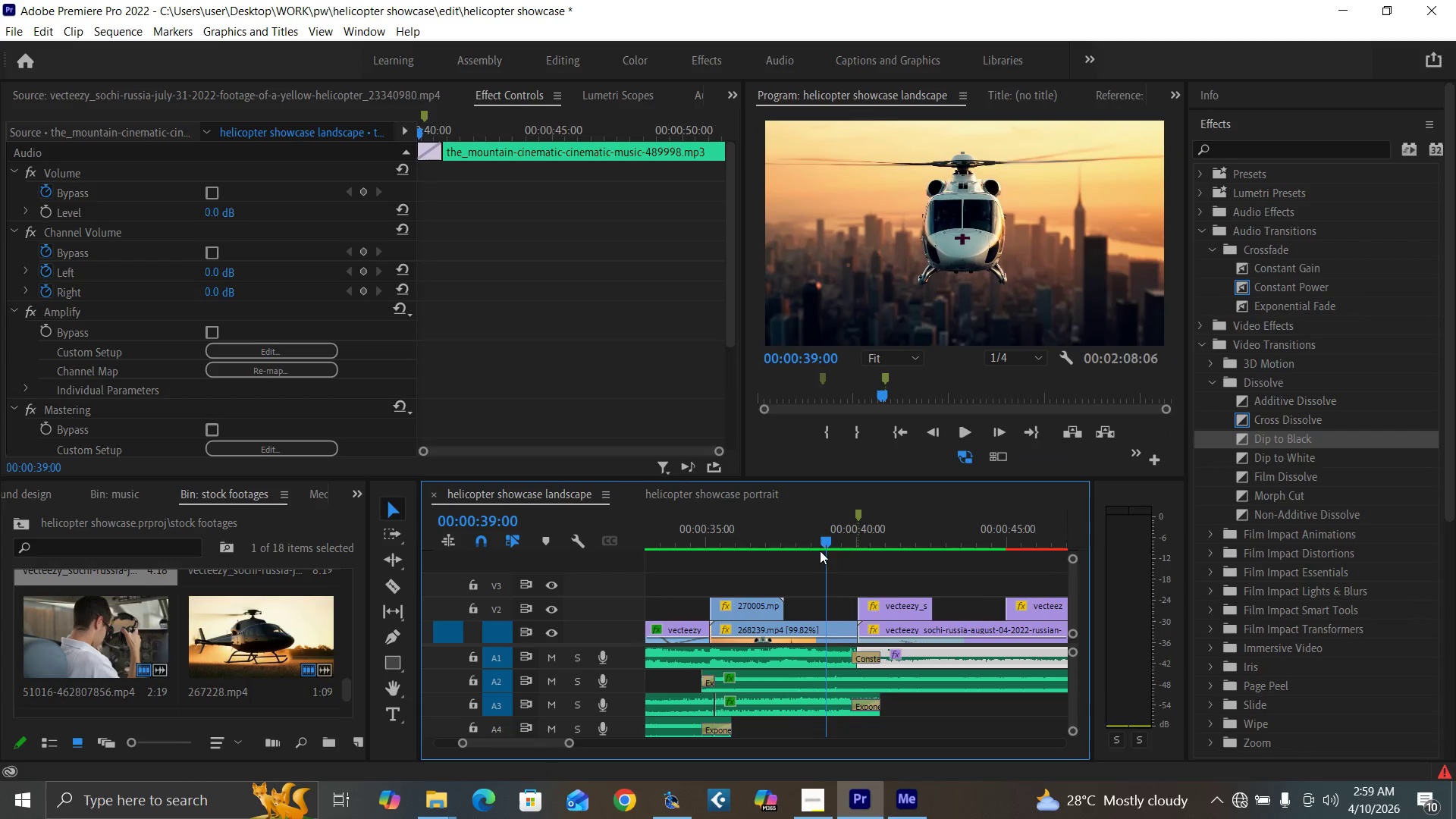 
key(Space)
 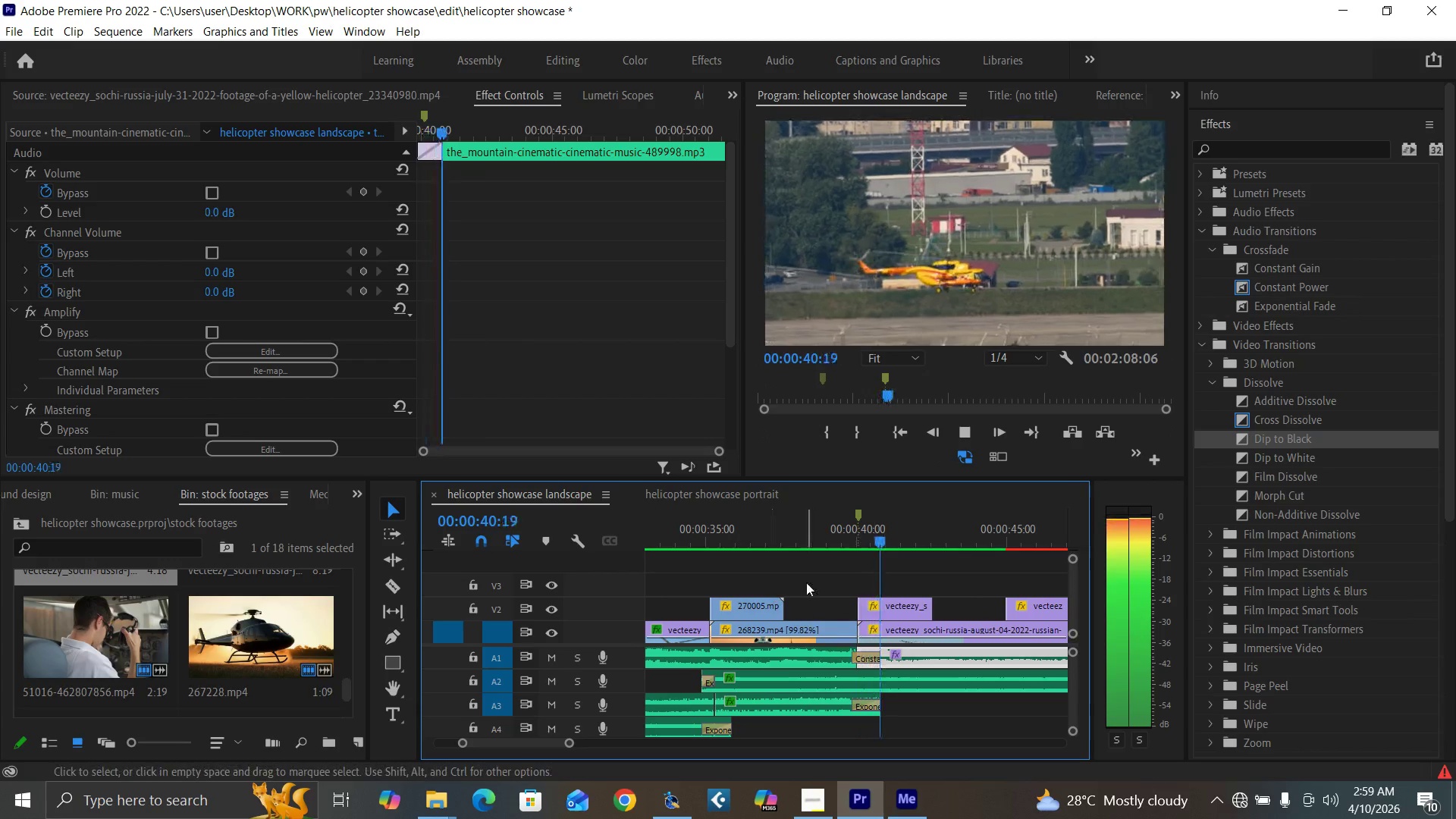 
left_click([795, 542])
 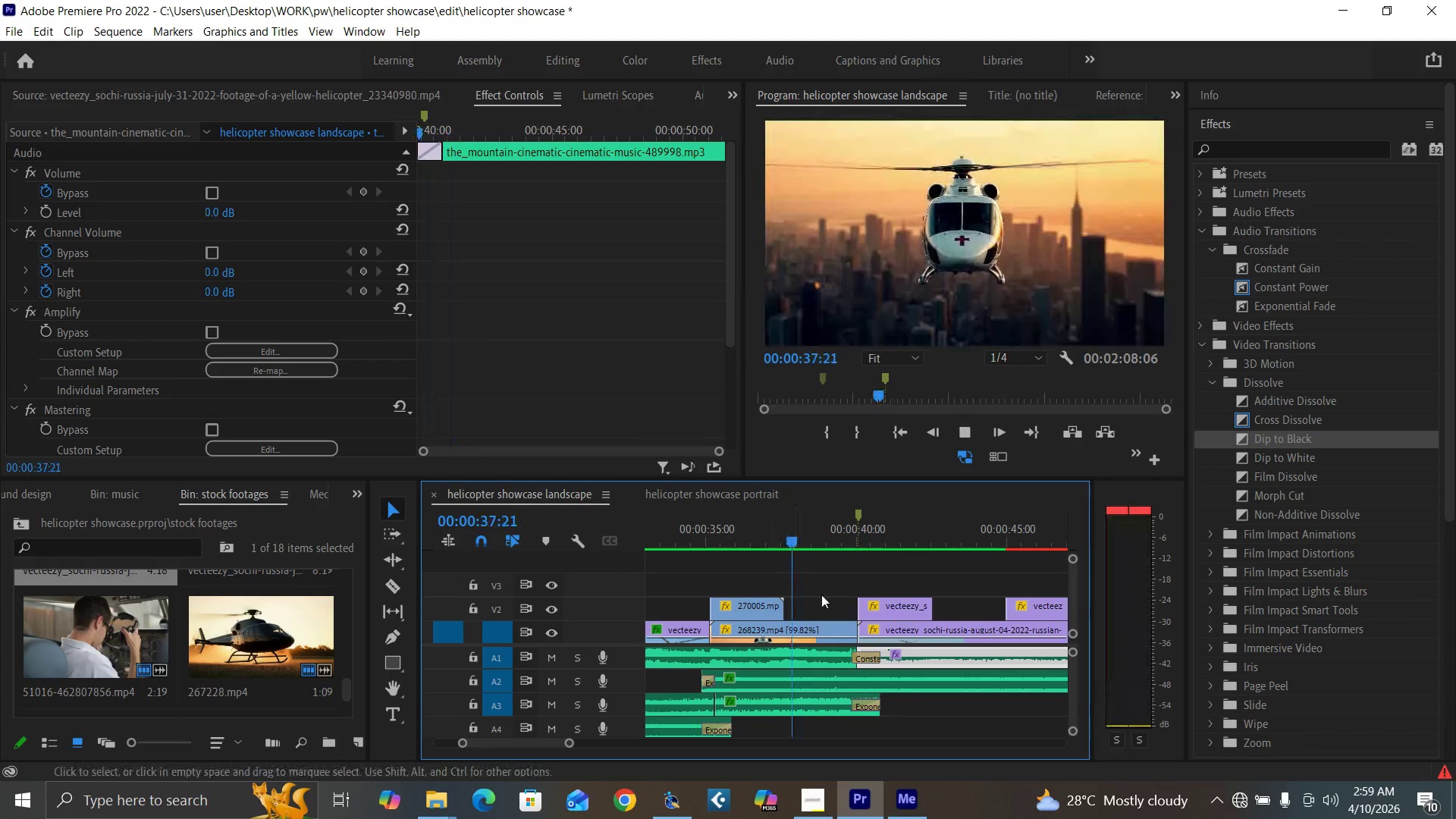 
key(Space)
 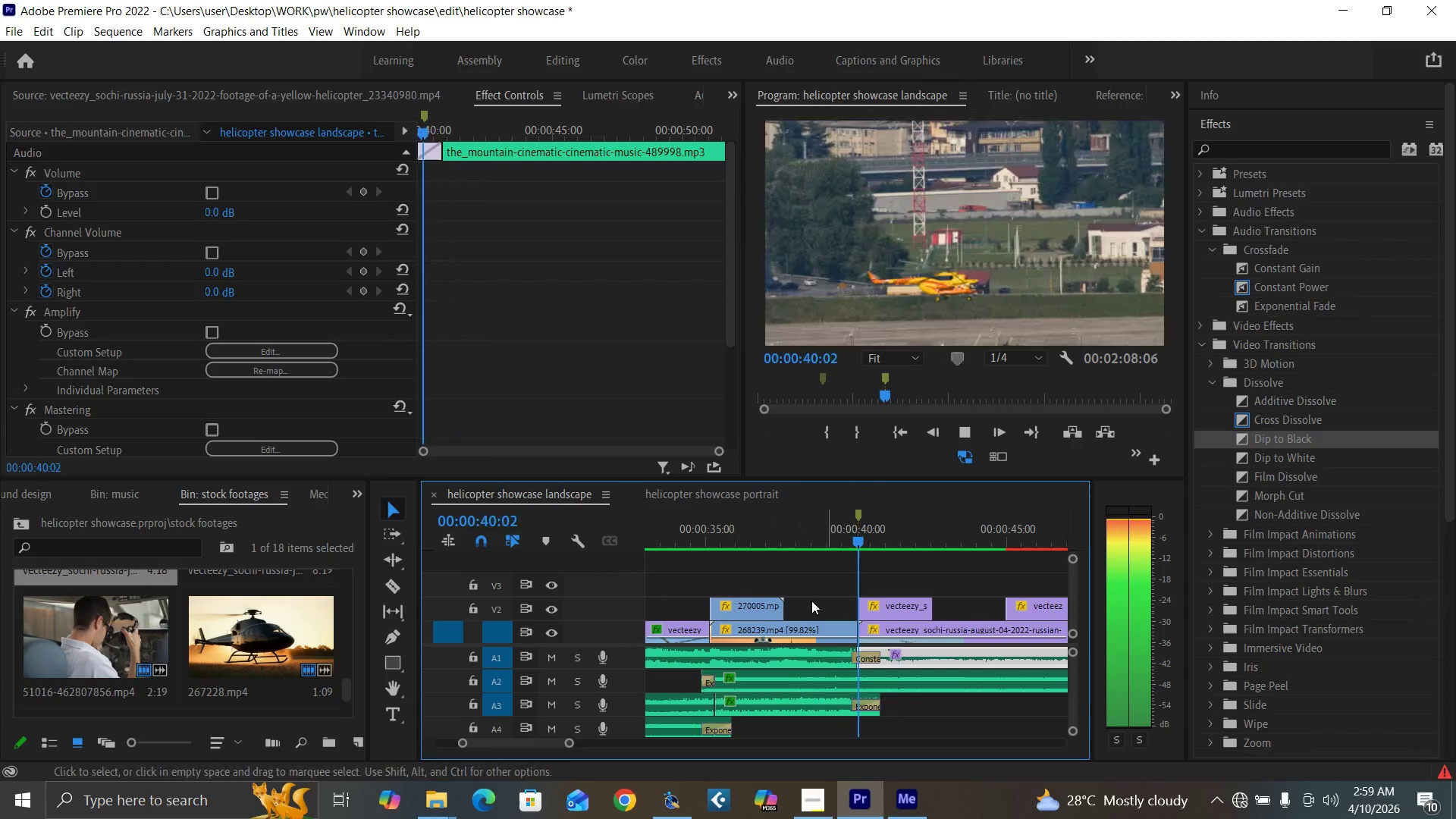 
left_click([707, 538])
 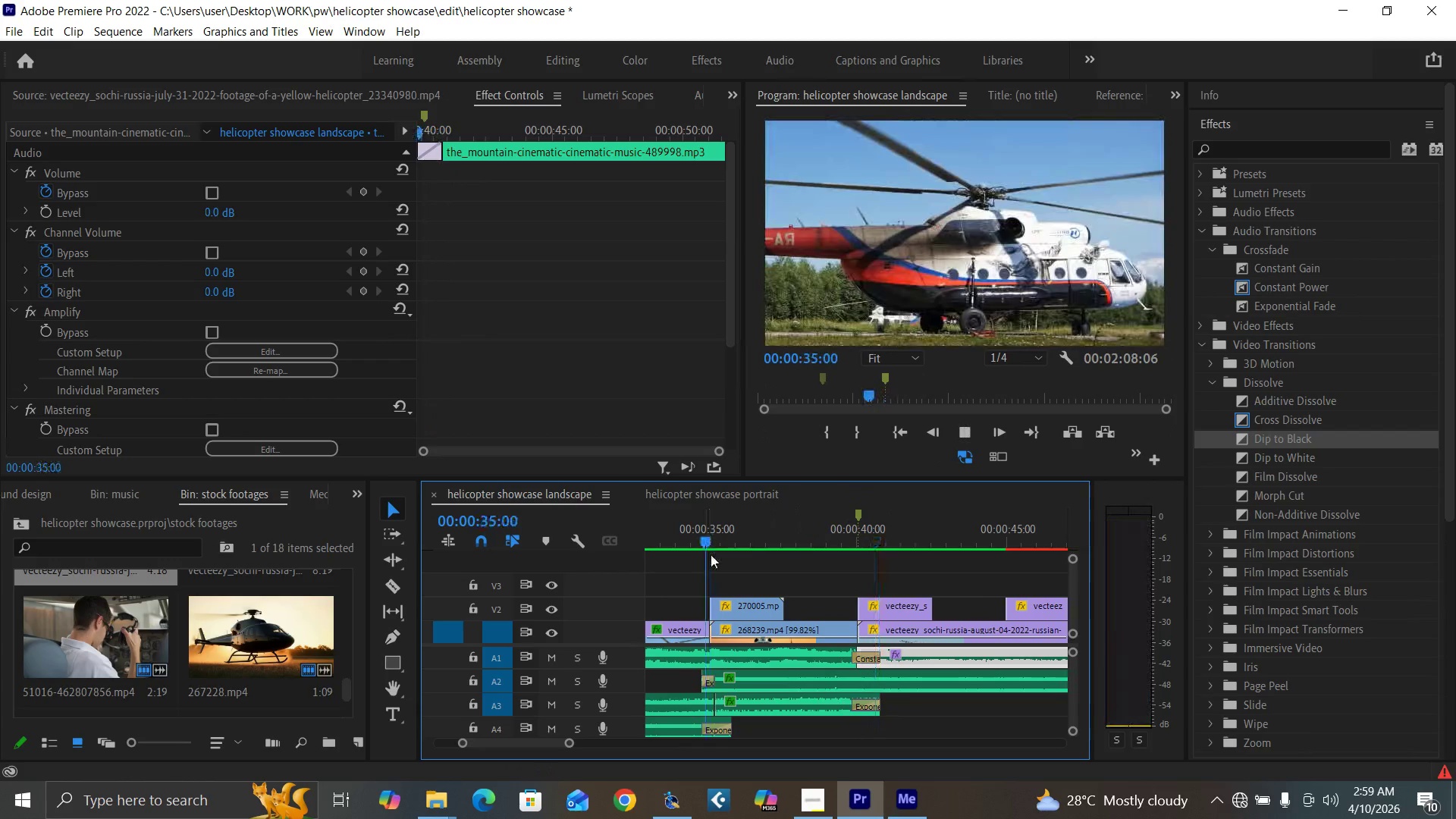 
key(Space)
 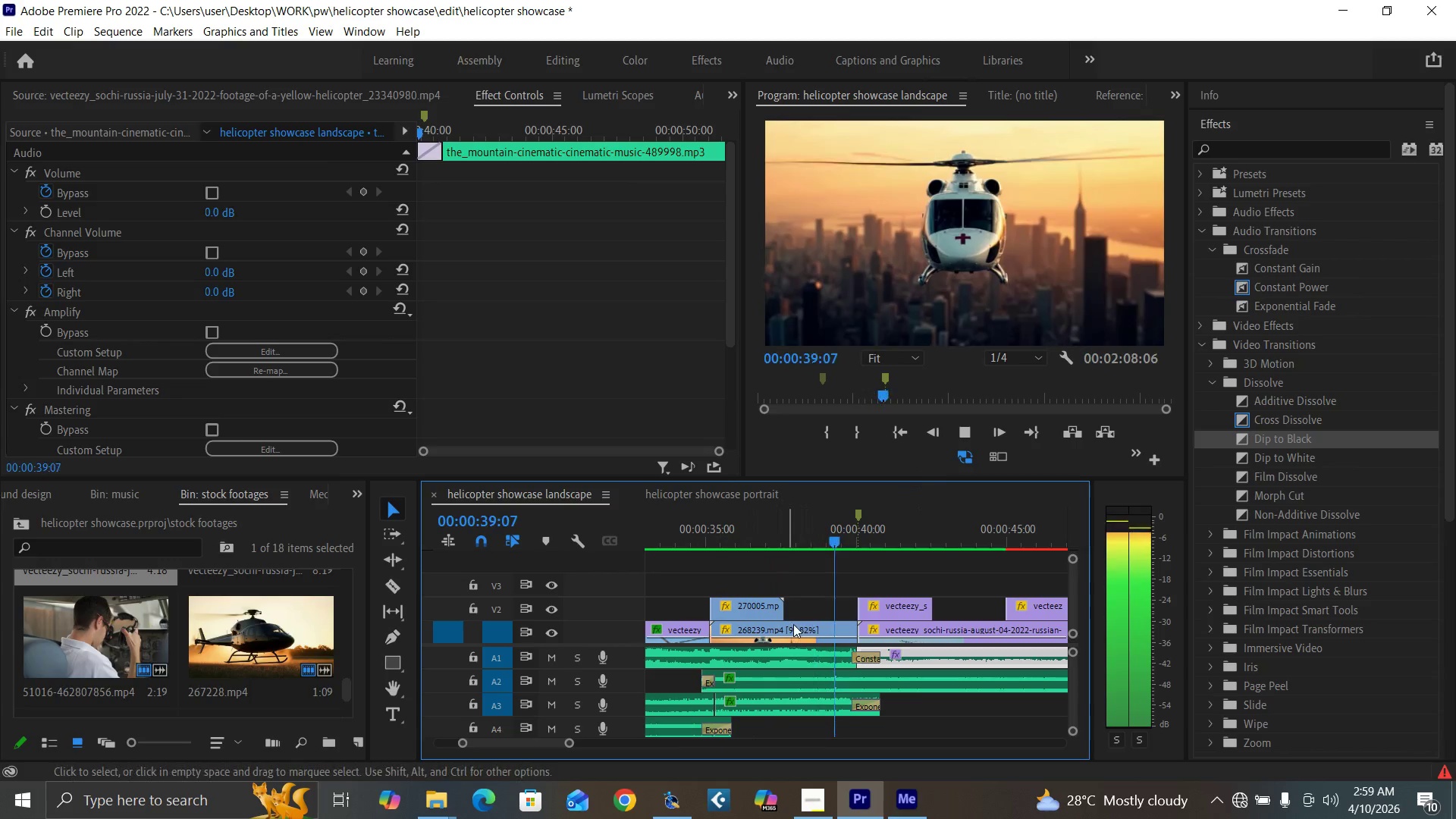 
wait(5.67)
 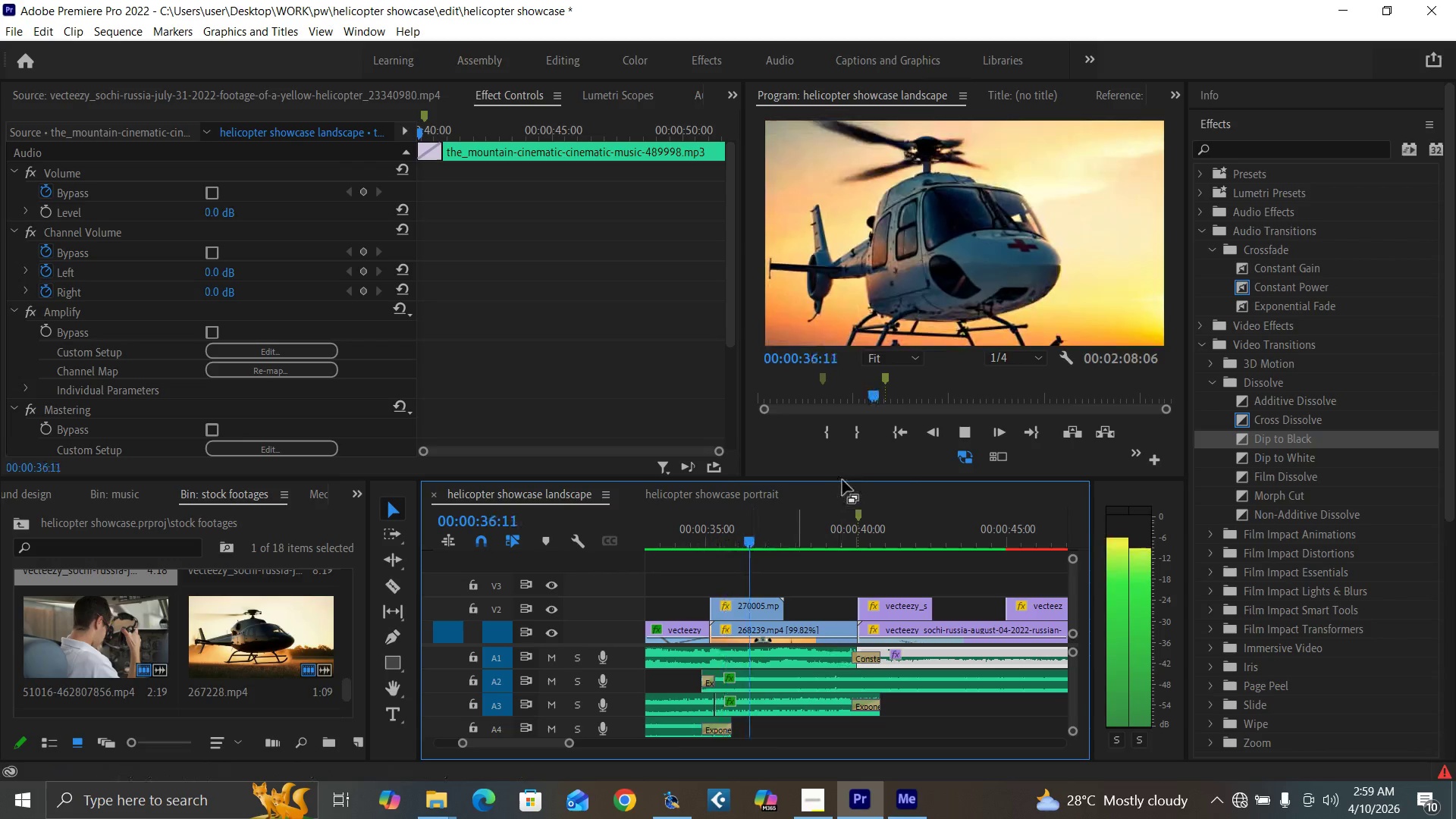 
key(Space)
 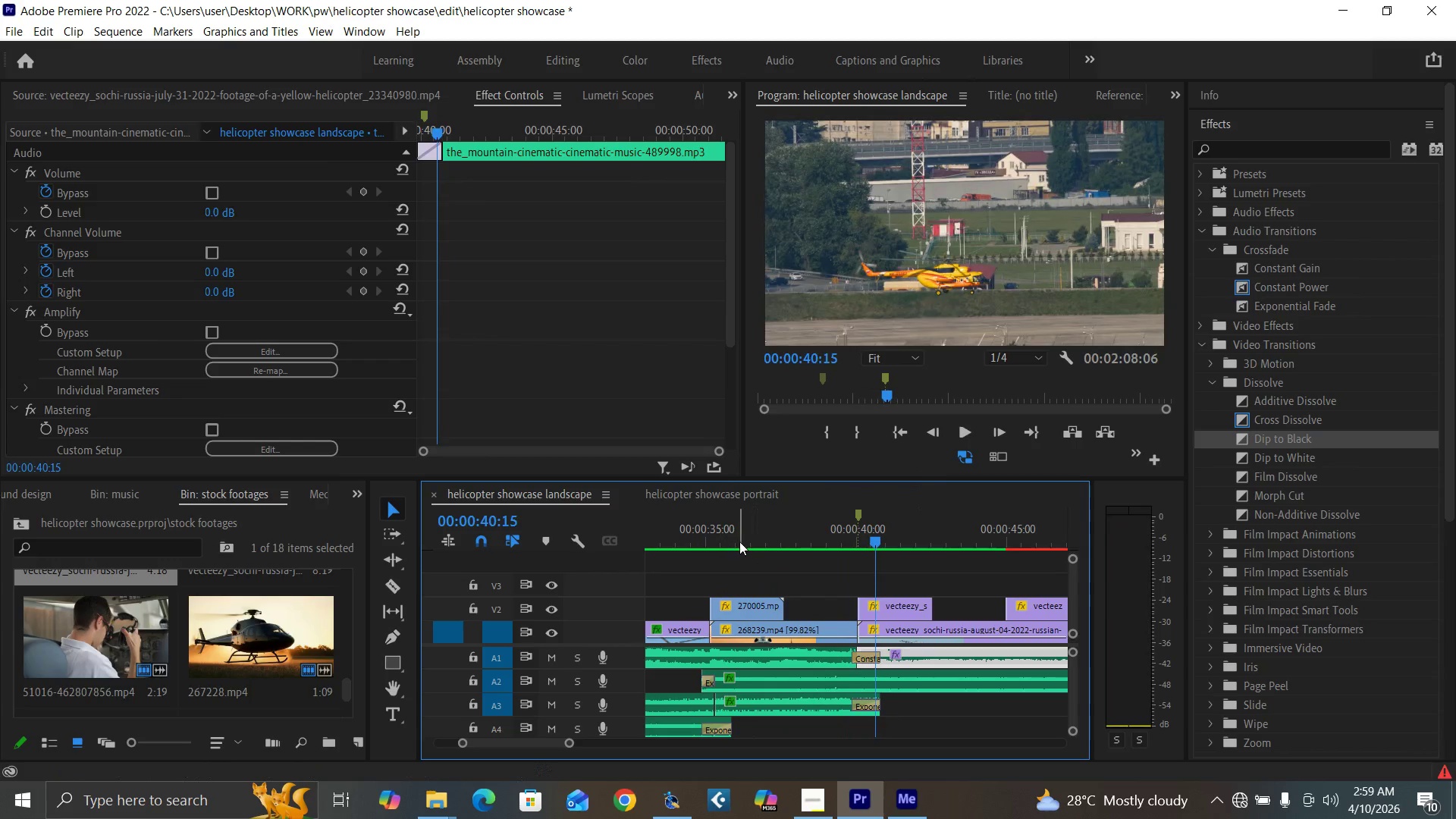 
left_click([739, 541])
 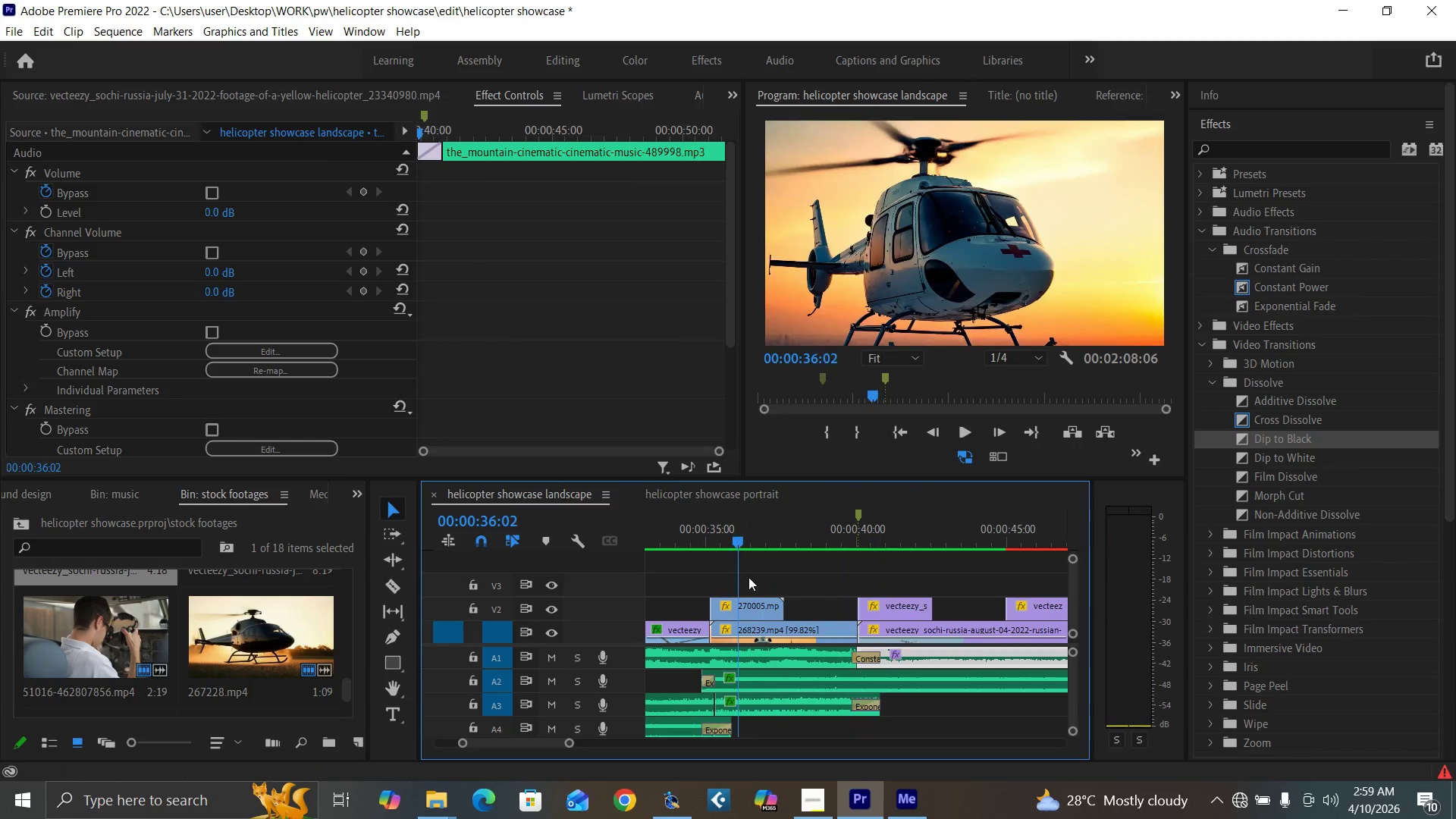 
key(Space)
 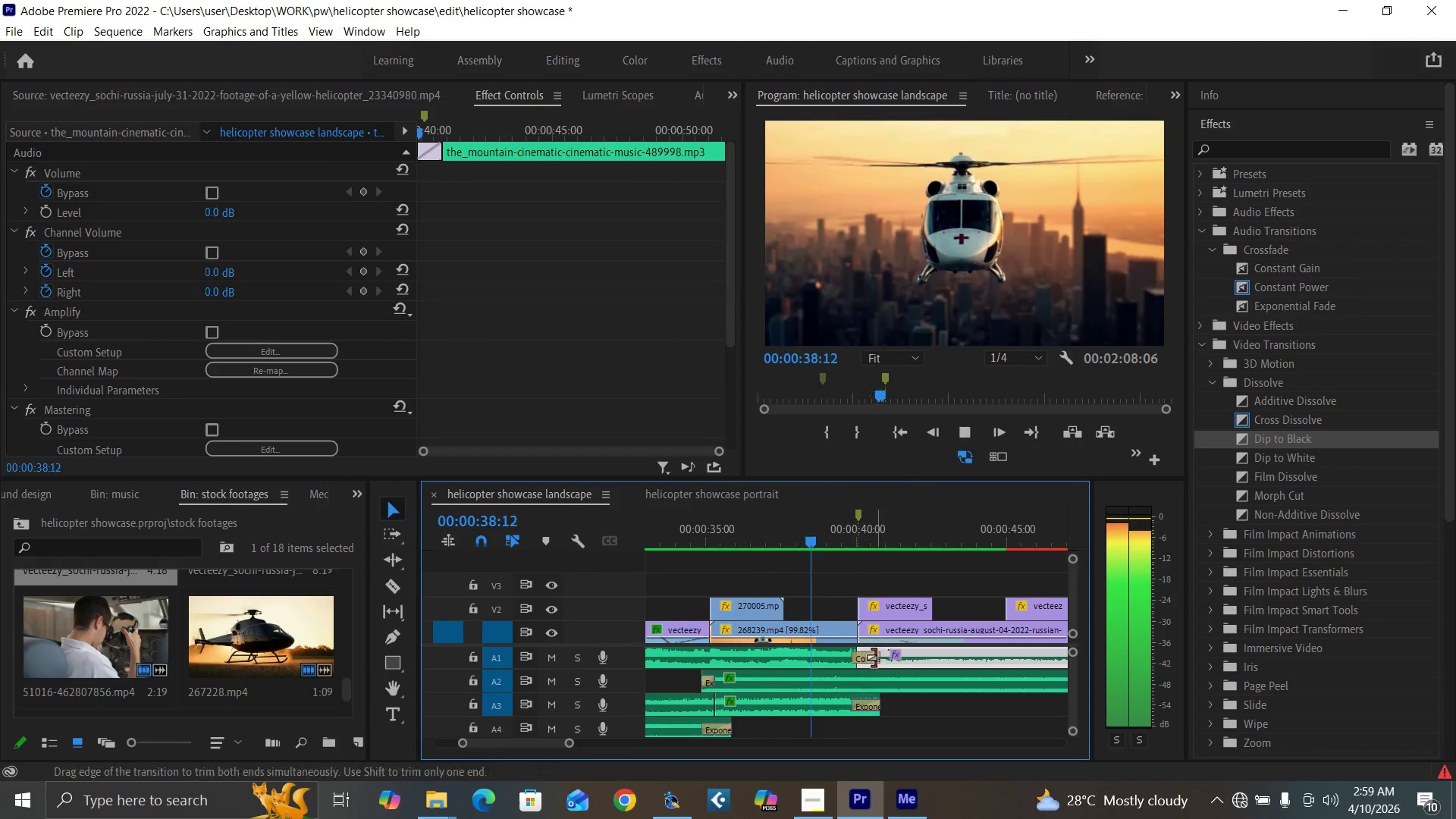 
key(Space)
 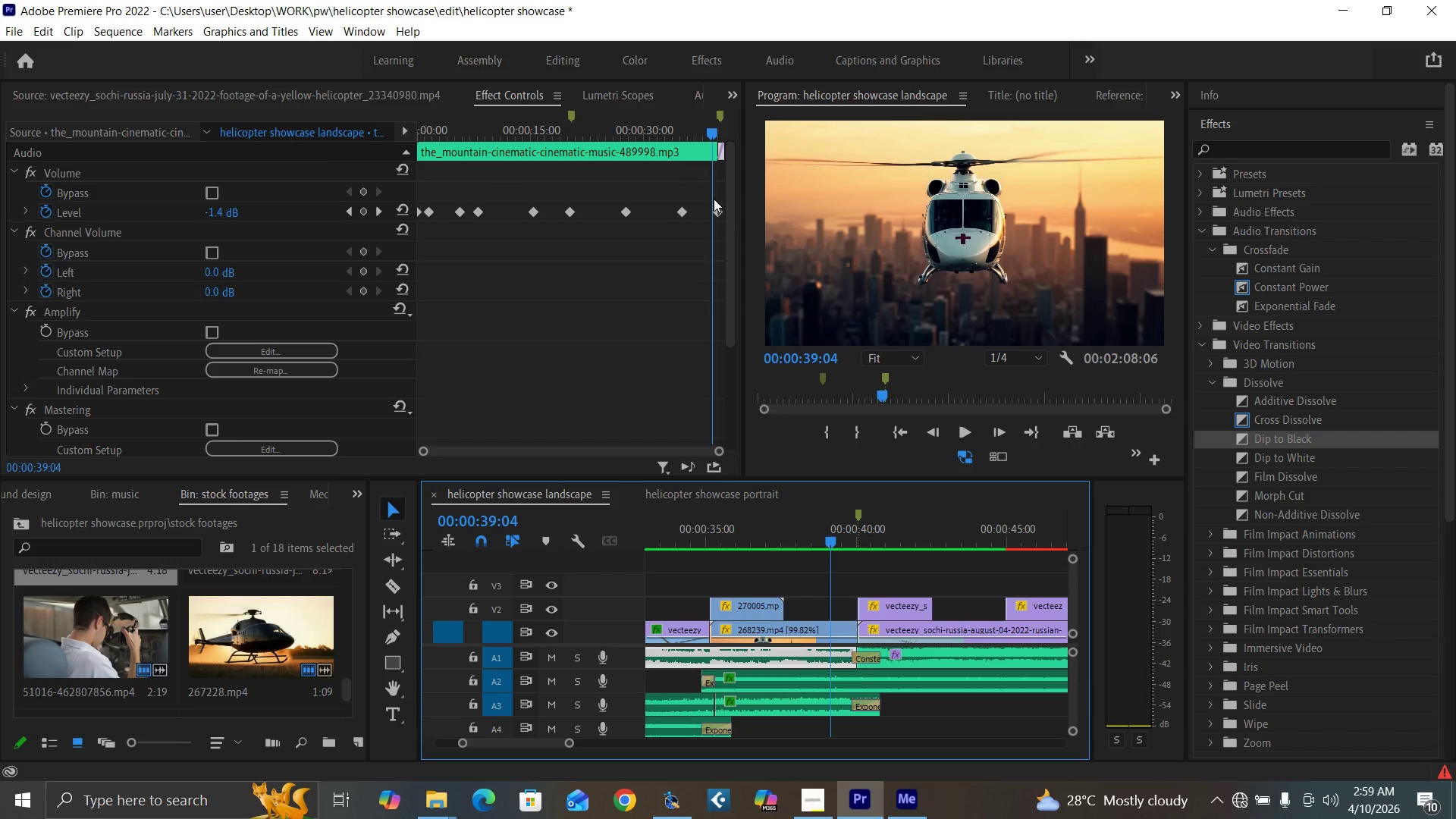 
key(ArrowRight)
 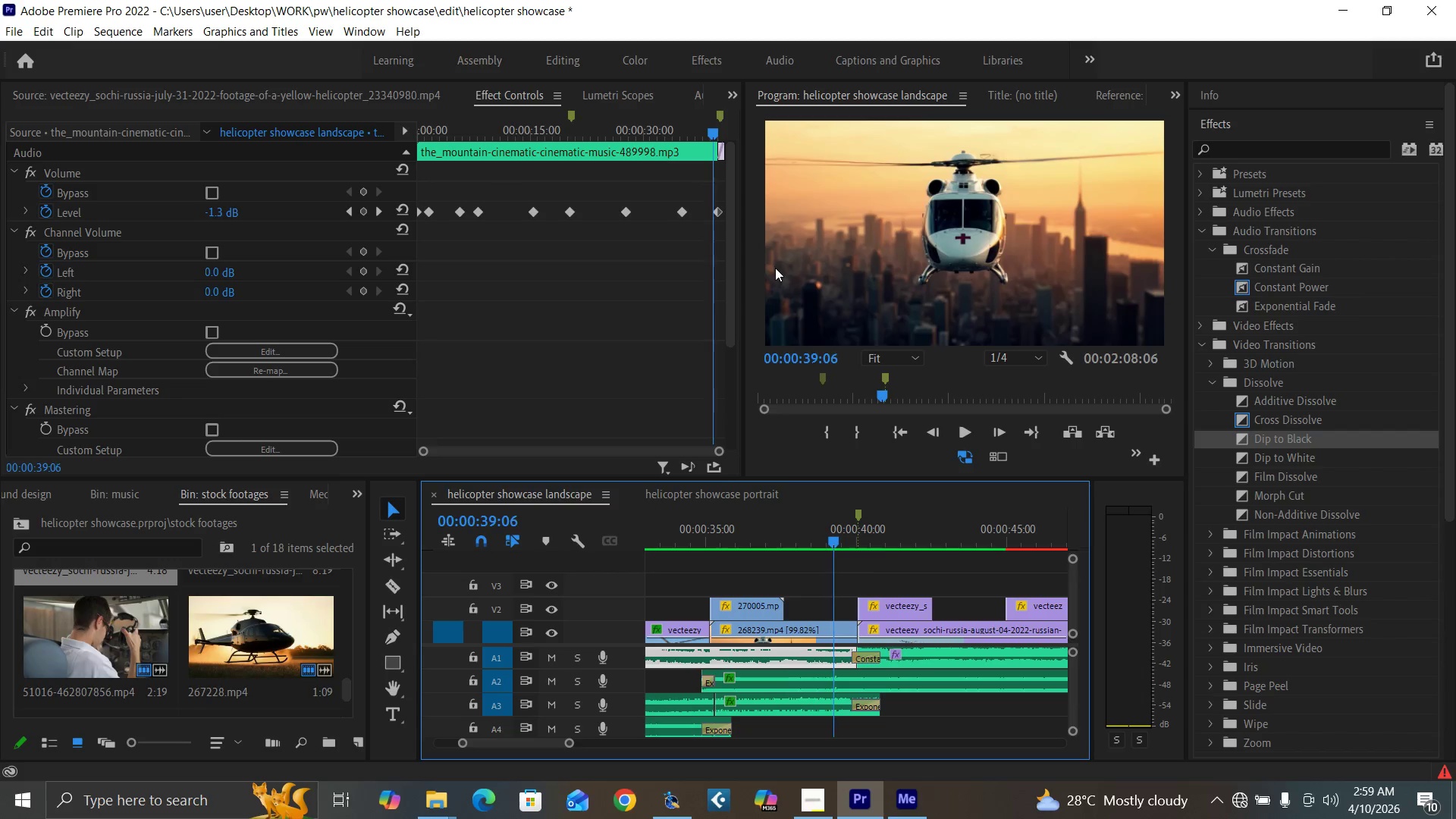 
key(ArrowRight)
 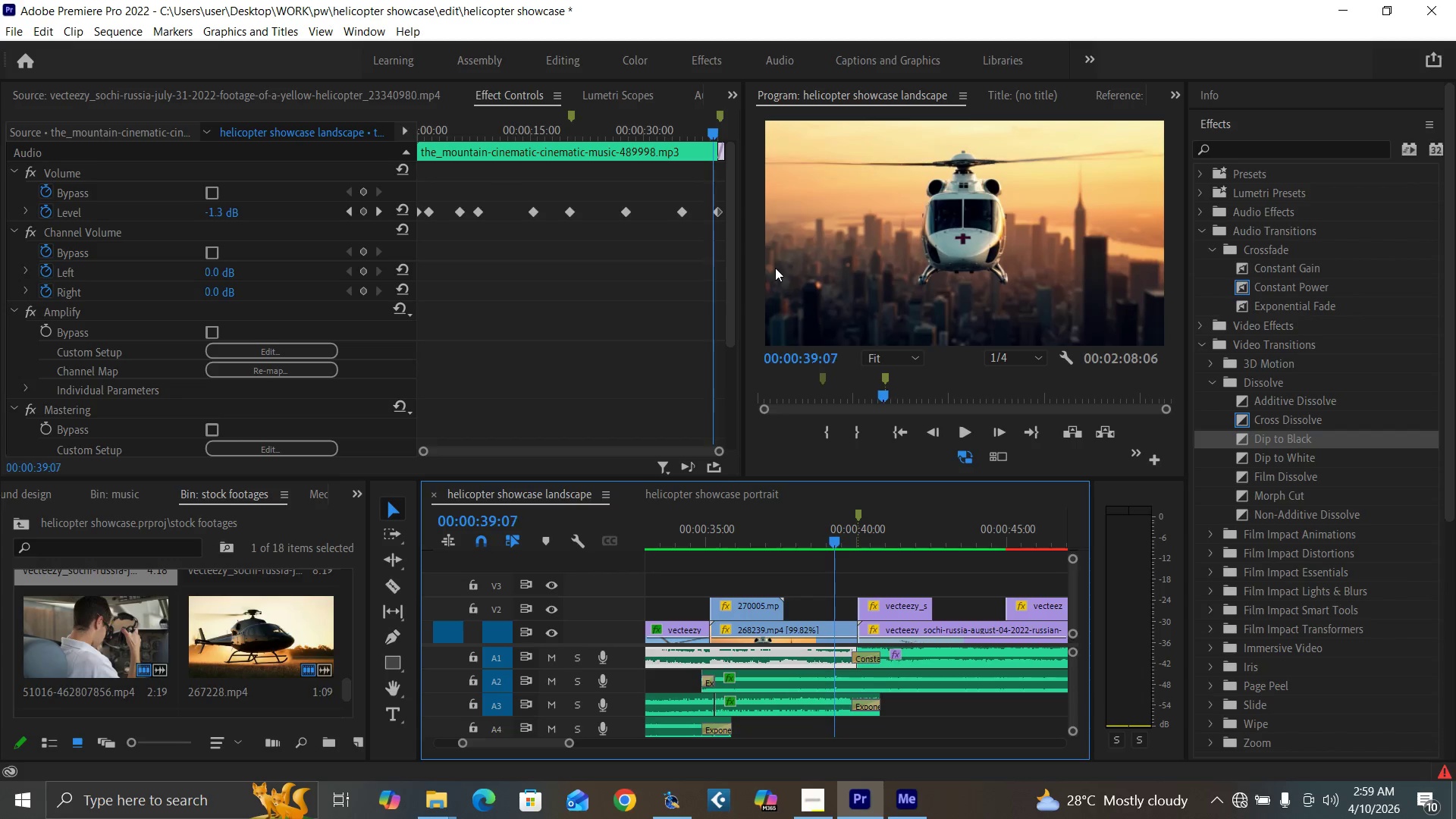 
key(ArrowRight)
 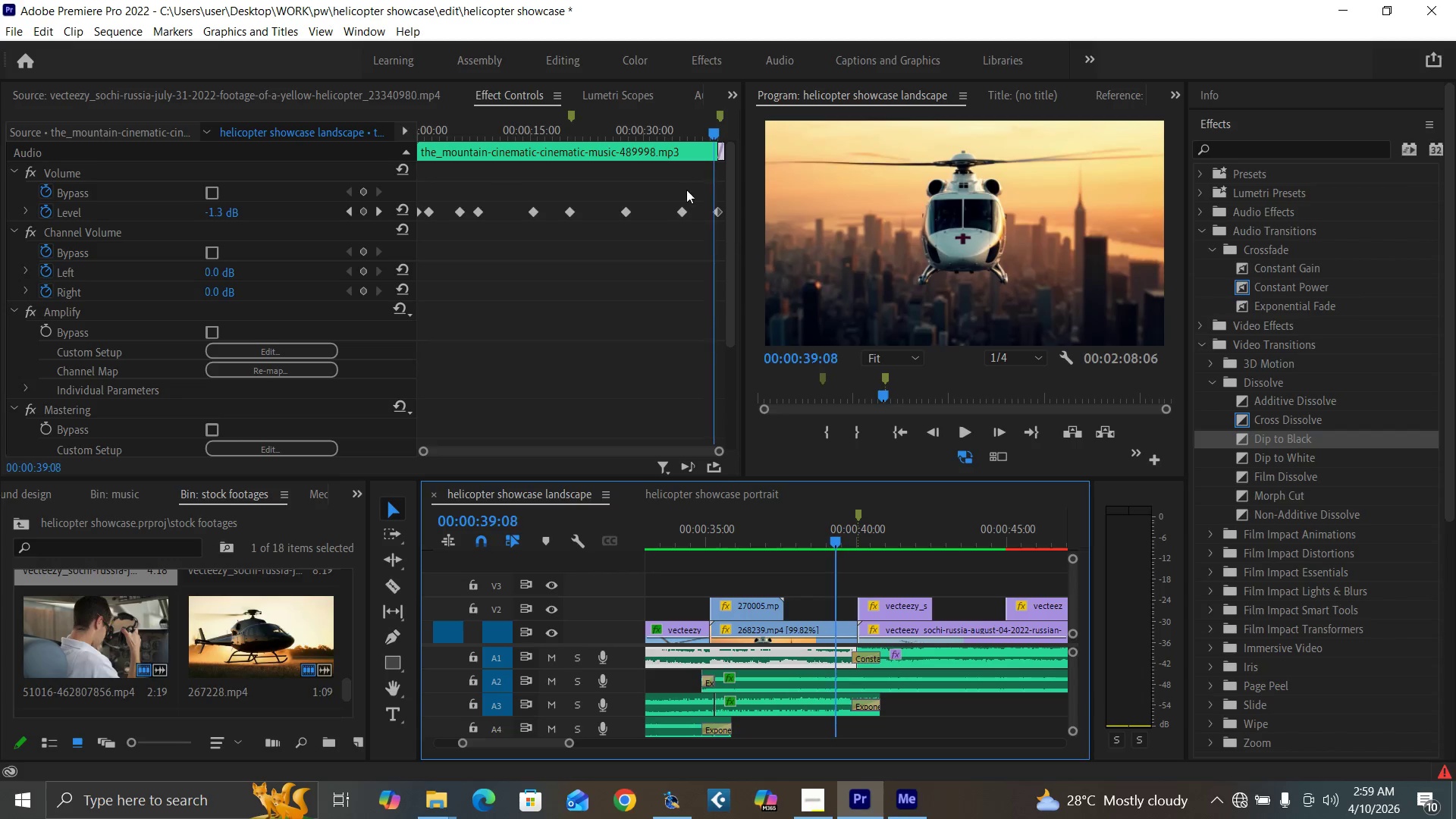 
key(ArrowRight)
 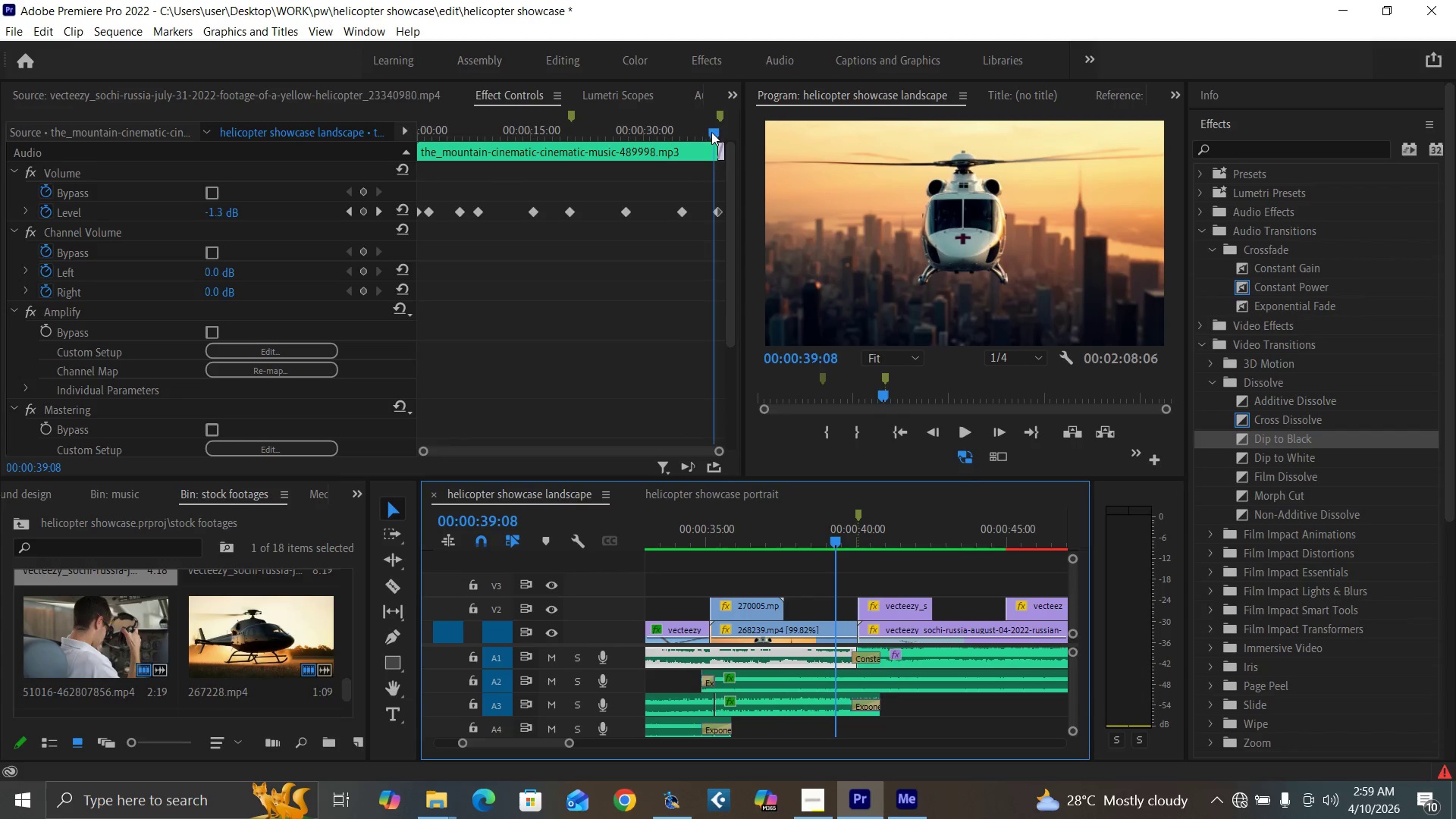 
left_click_drag(start_coordinate=[711, 132], to_coordinate=[715, 133])
 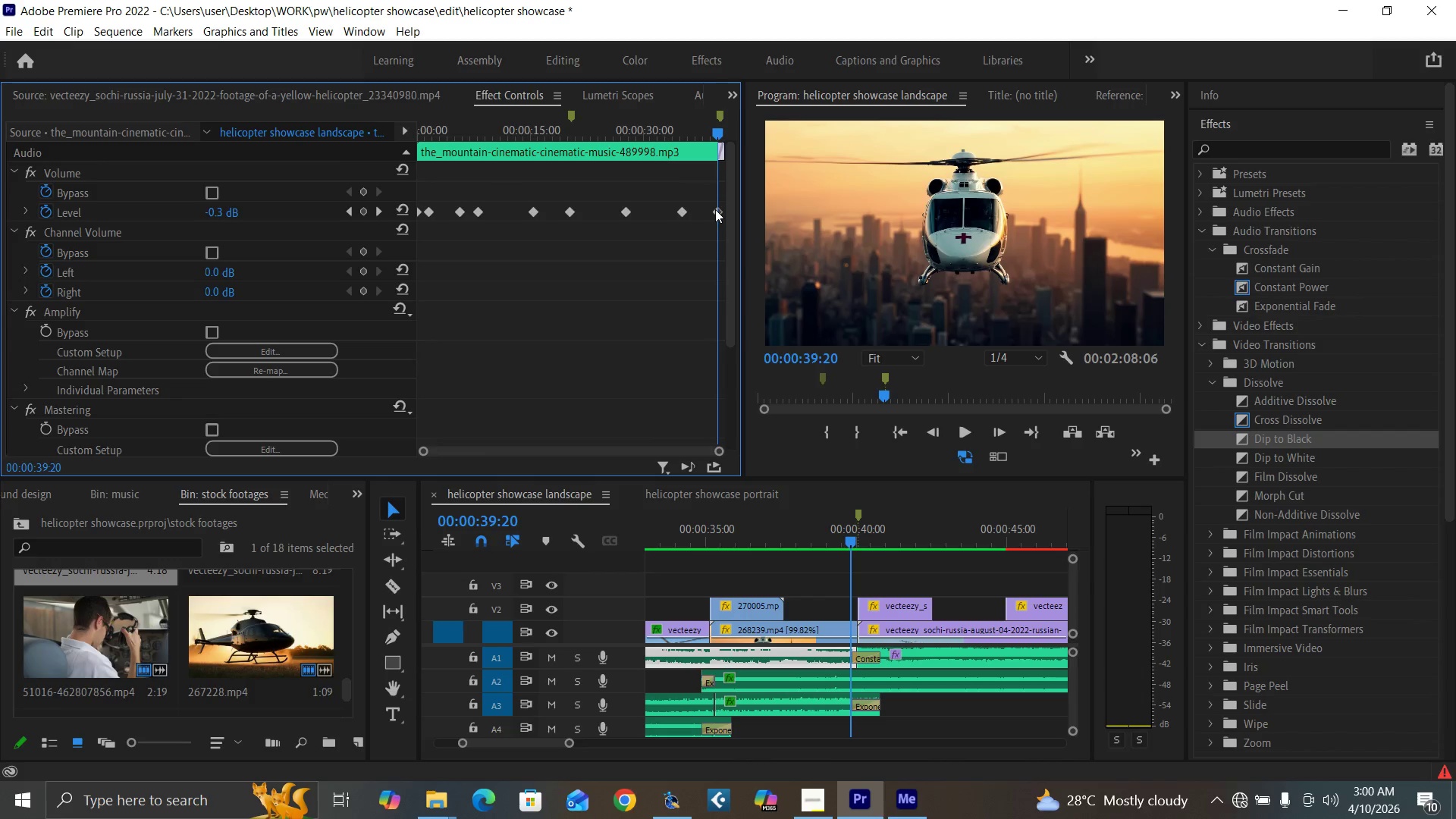 
left_click([715, 209])
 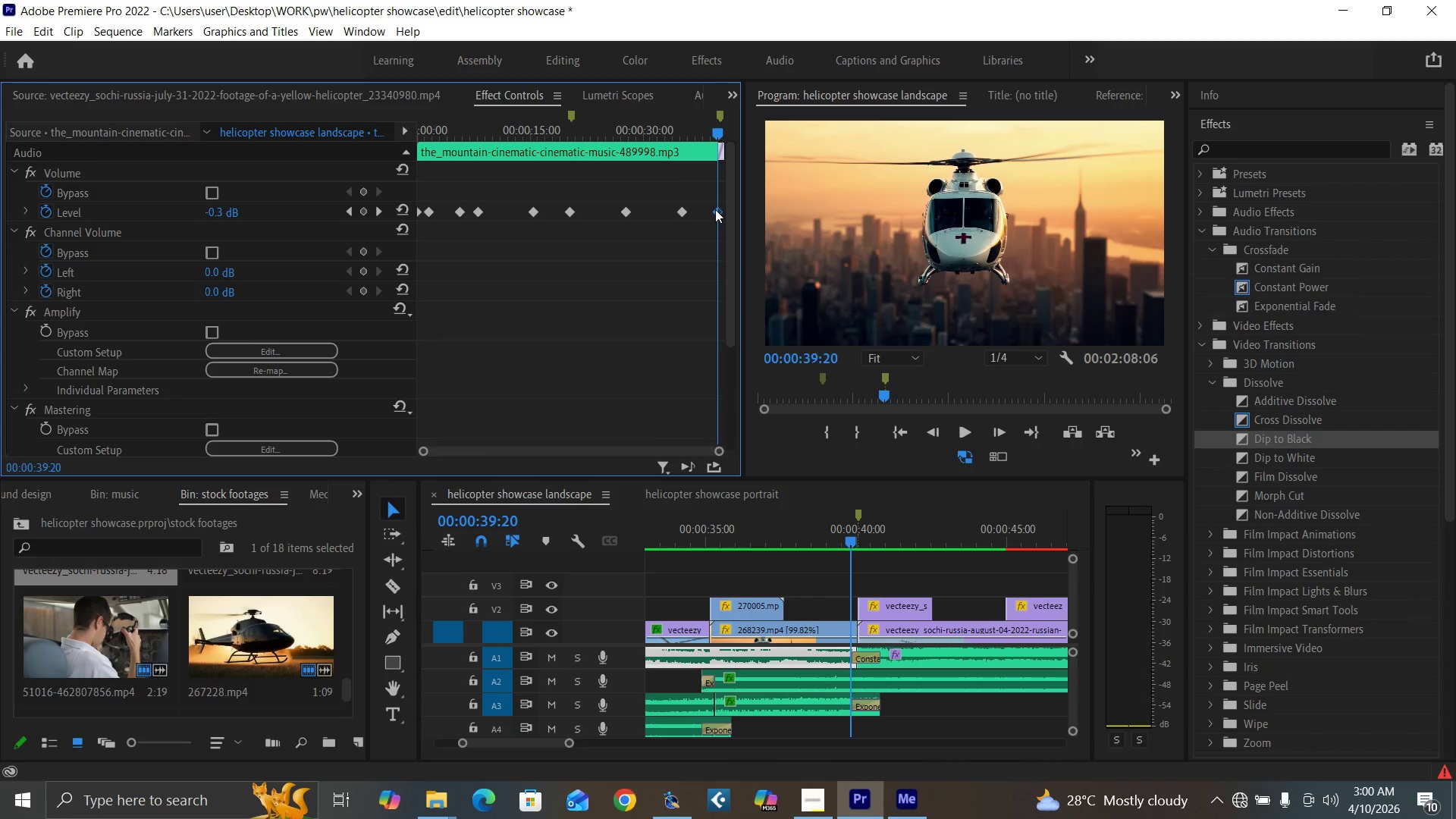 
key(Delete)
 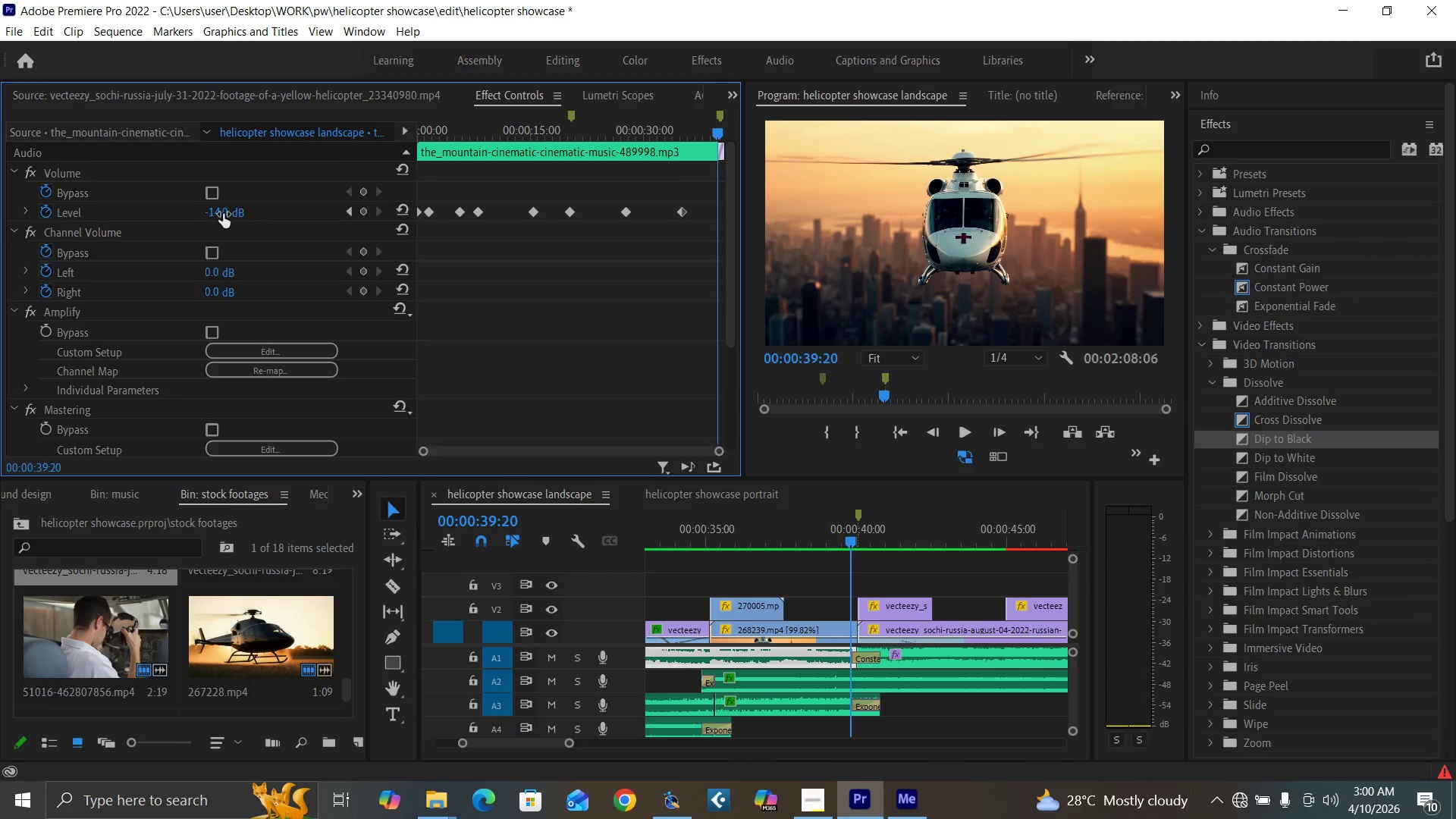 
left_click([221, 213])
 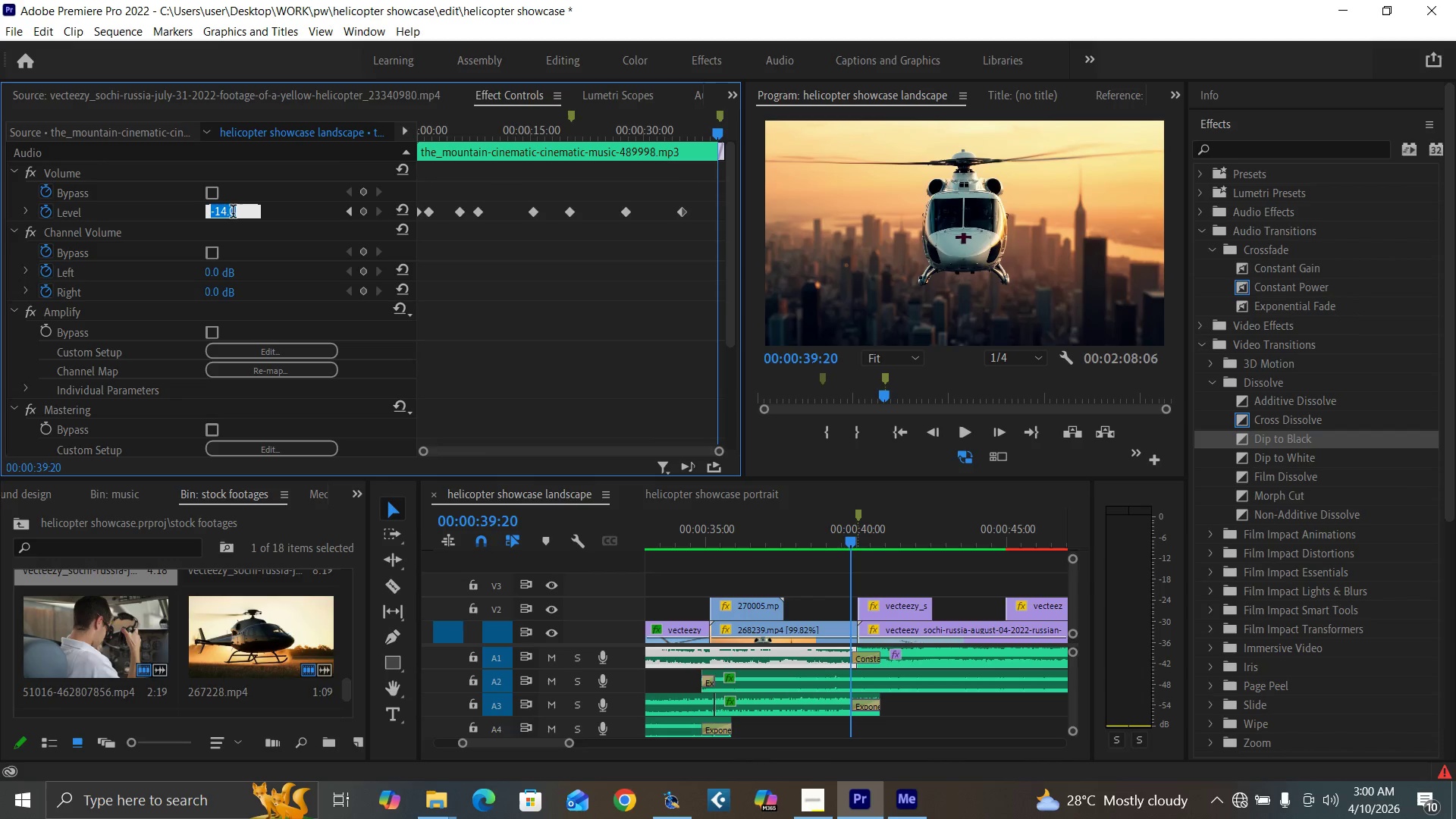 
key(Minus)
 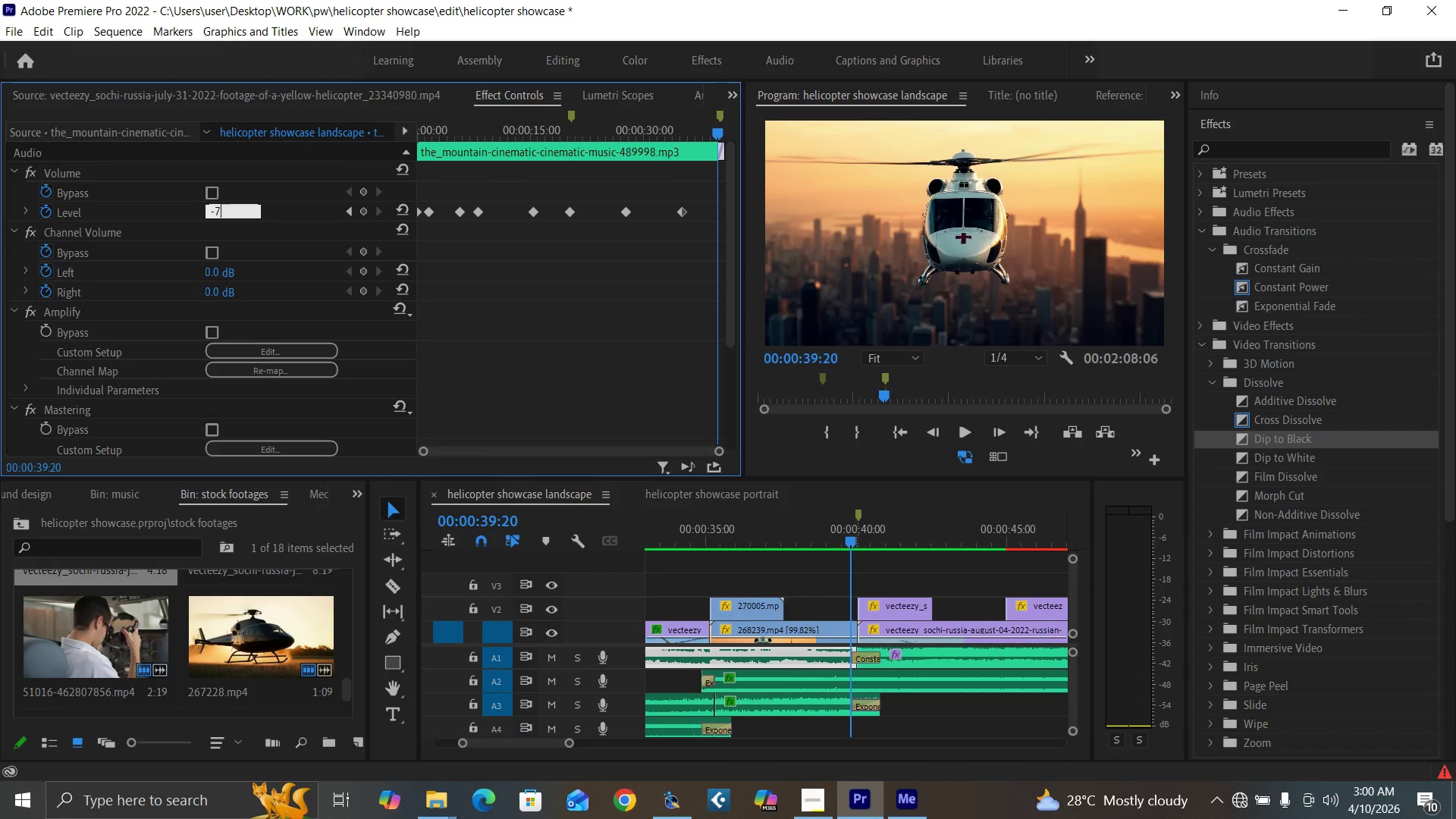 
key(7)
 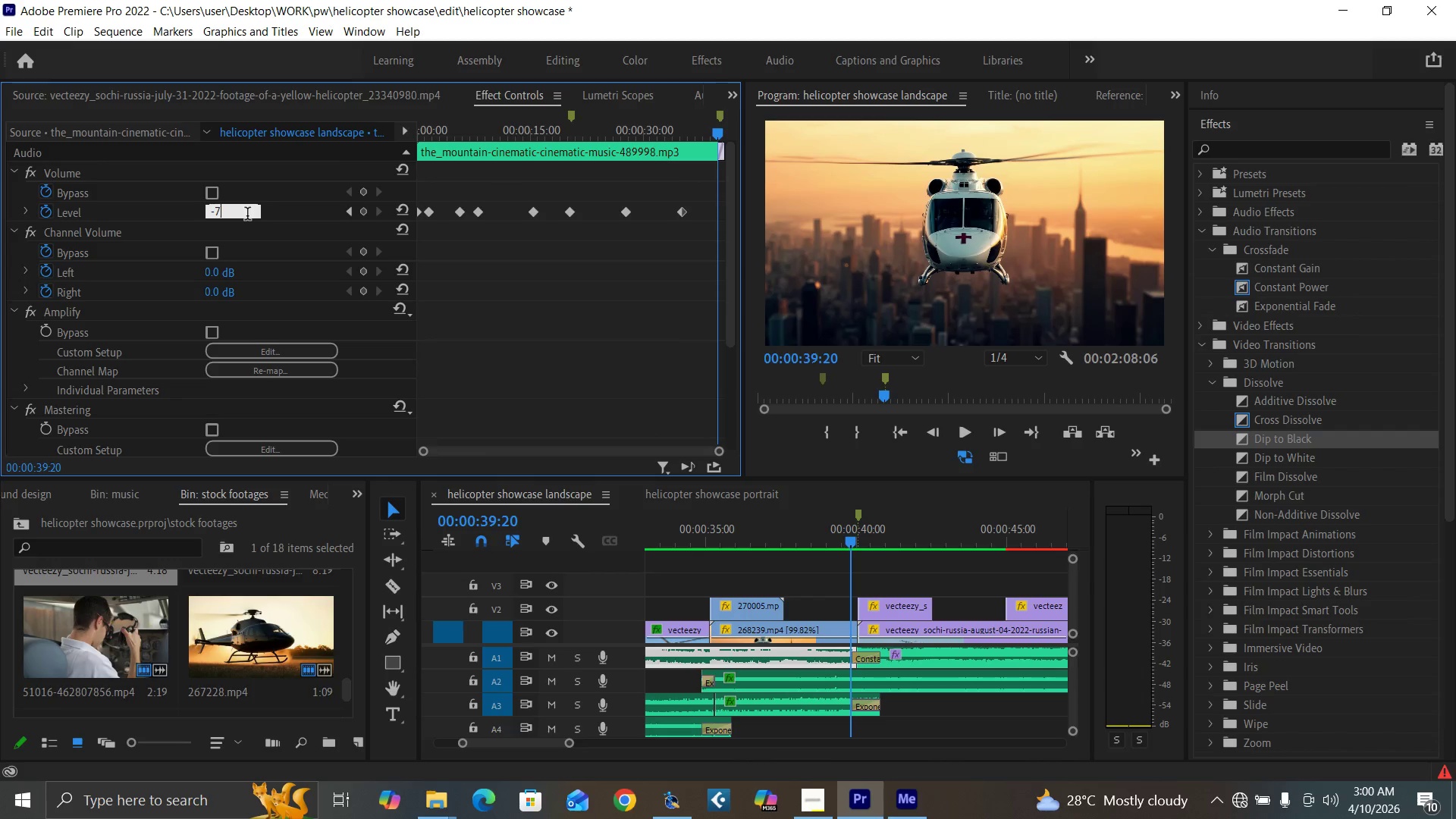 
key(Enter)
 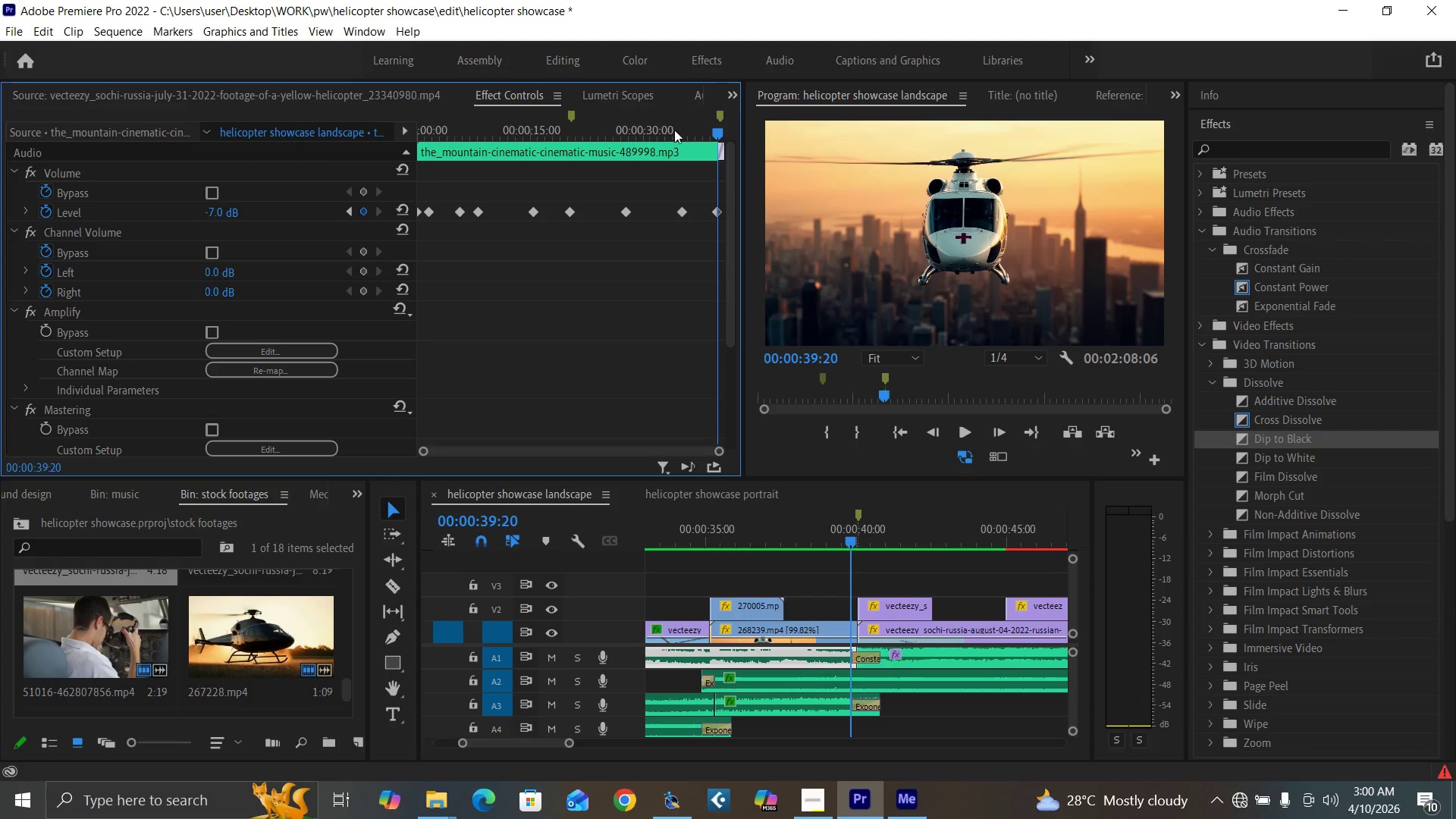 
left_click([674, 132])
 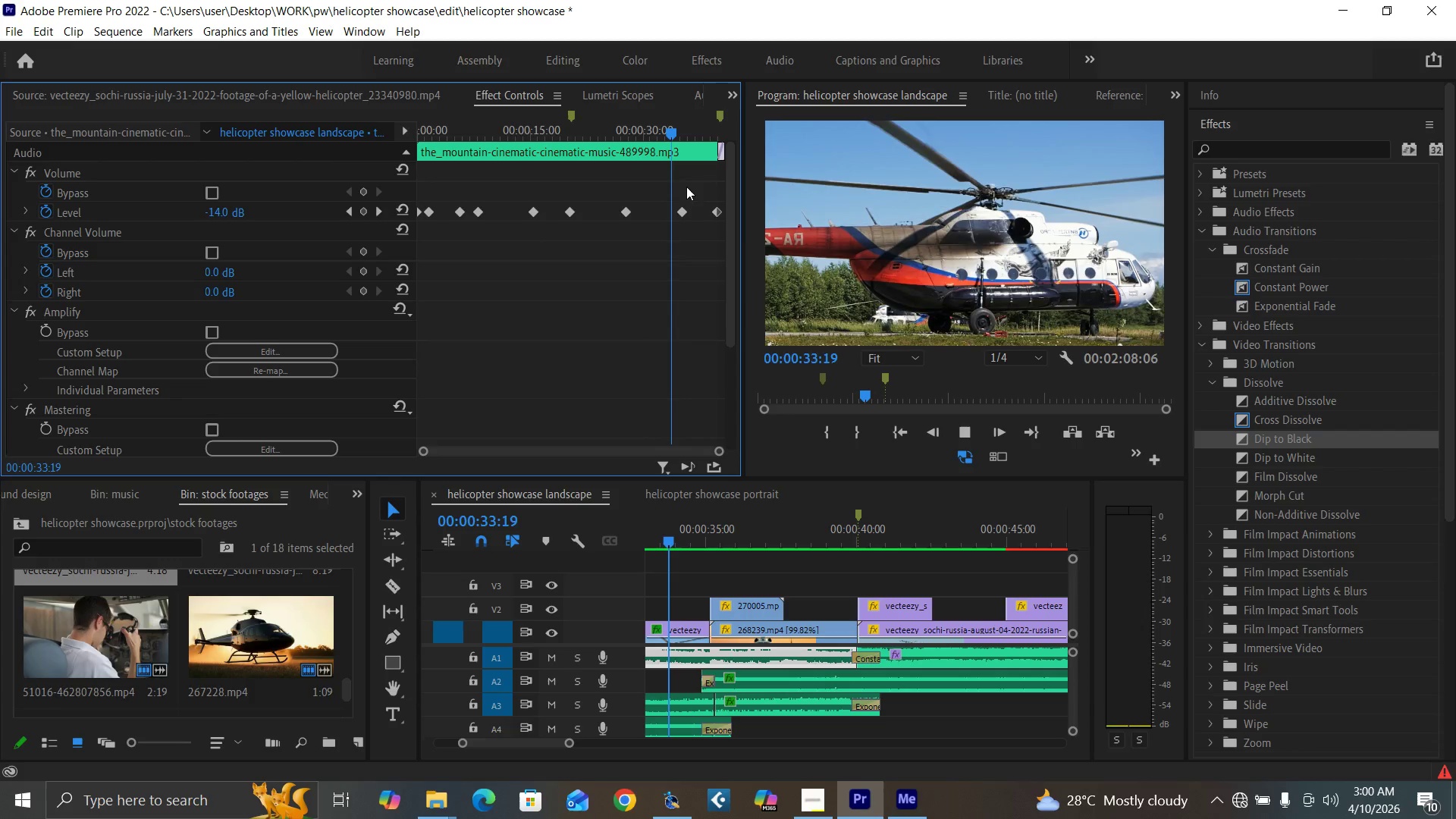 
key(Space)
 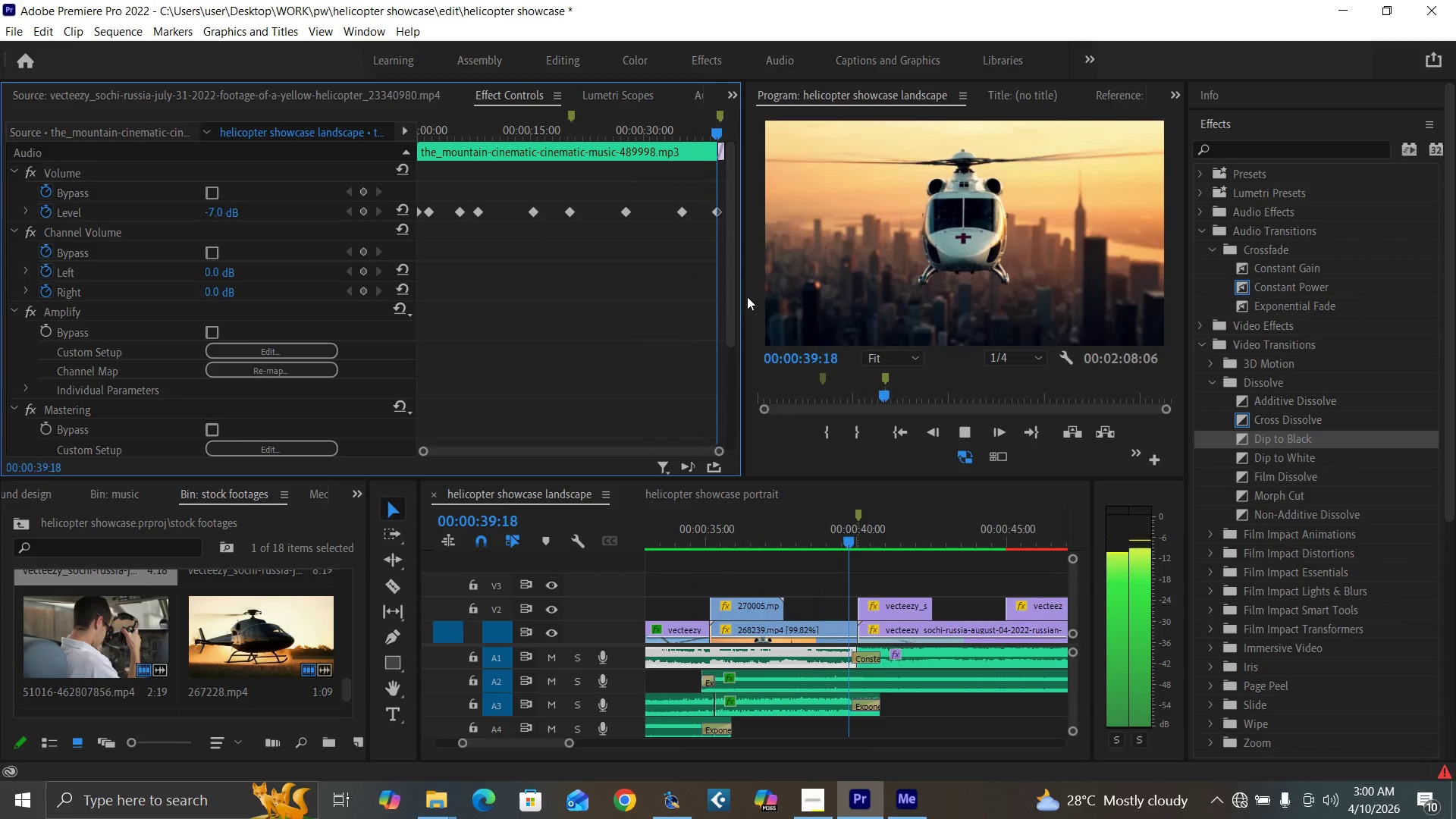 
wait(10.92)
 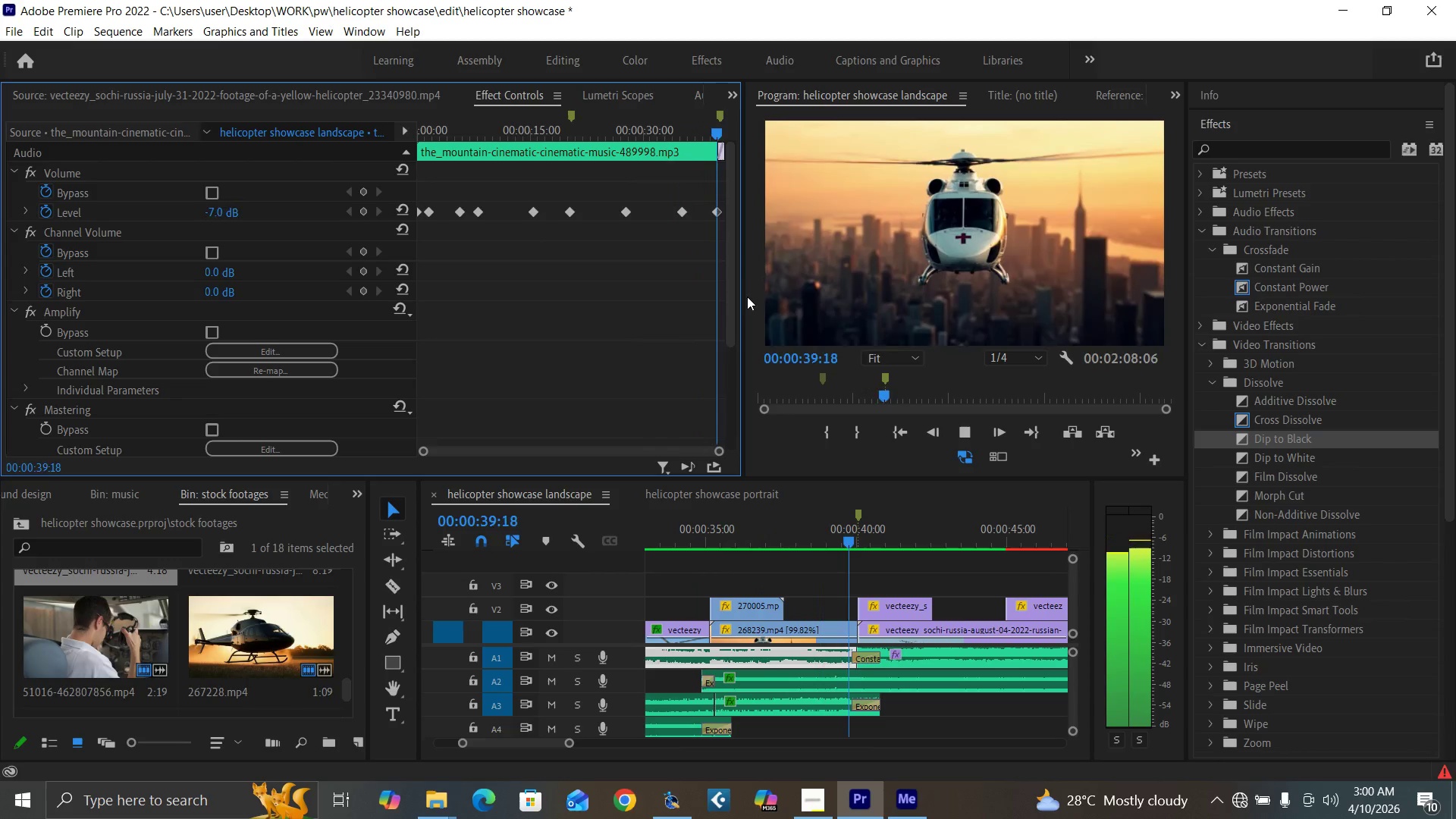 
left_click_drag(start_coordinate=[570, 744], to_coordinate=[582, 749])
 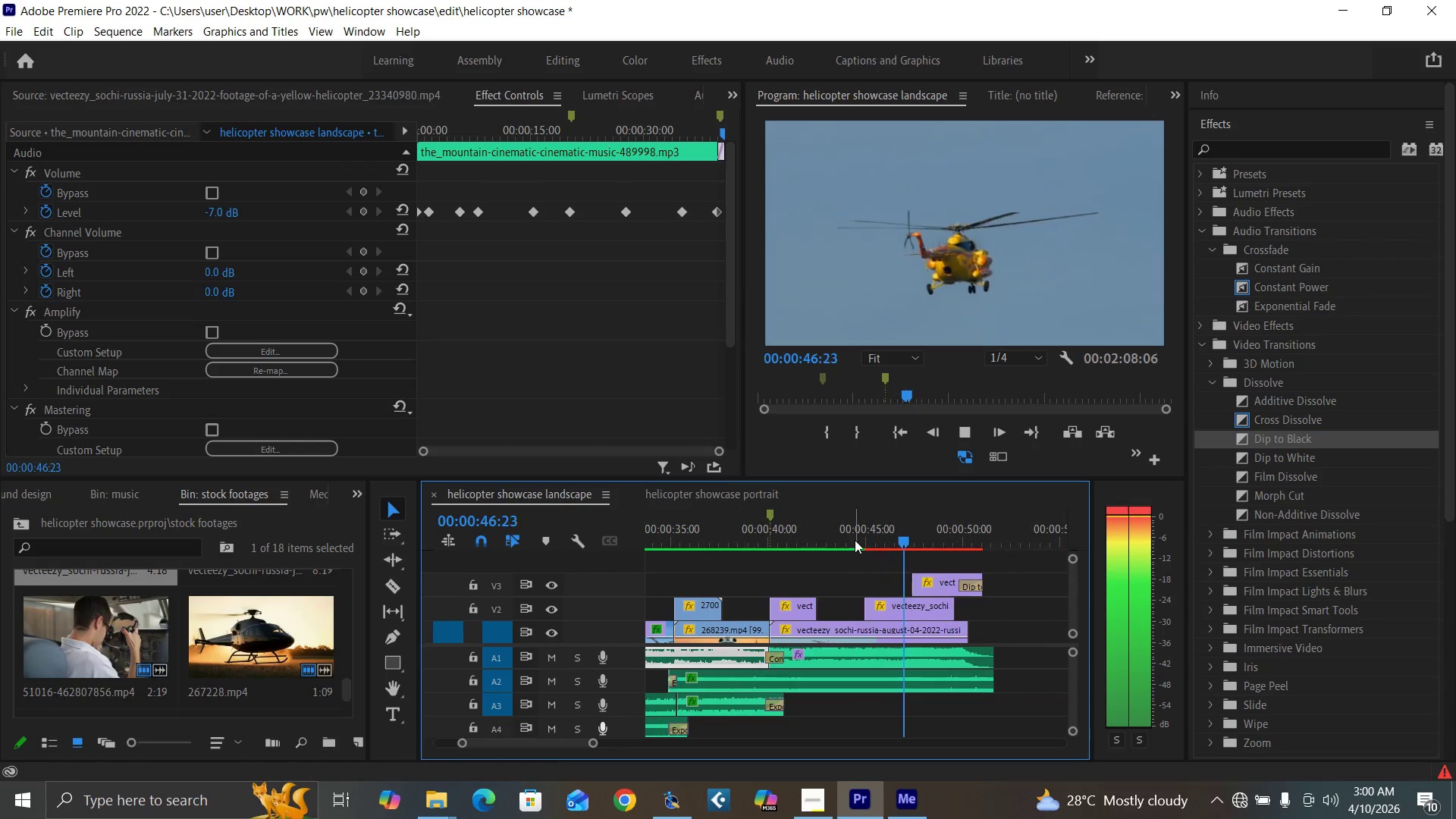 
key(Space)
 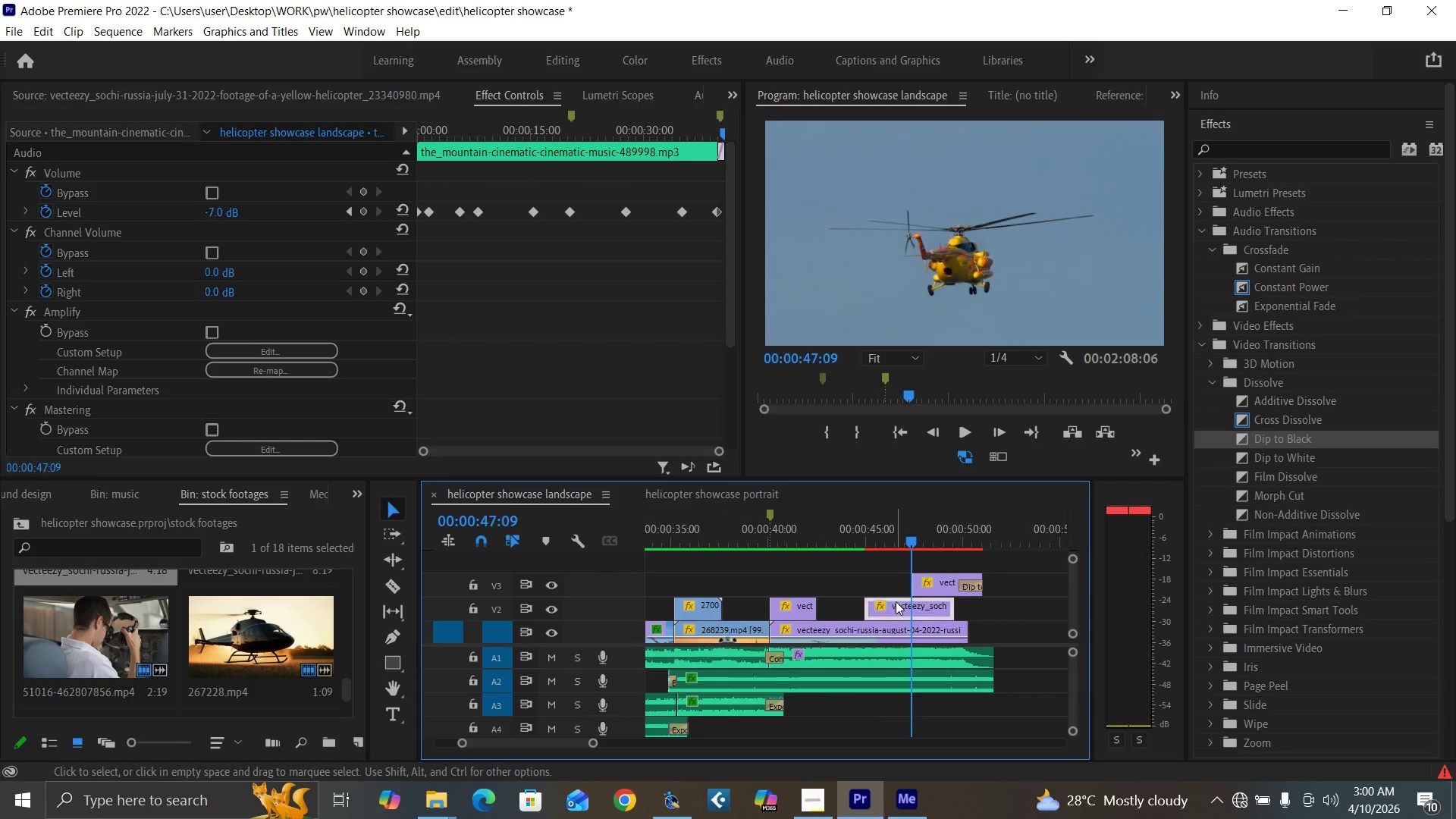 
left_click_drag(start_coordinate=[895, 599], to_coordinate=[898, 606])
 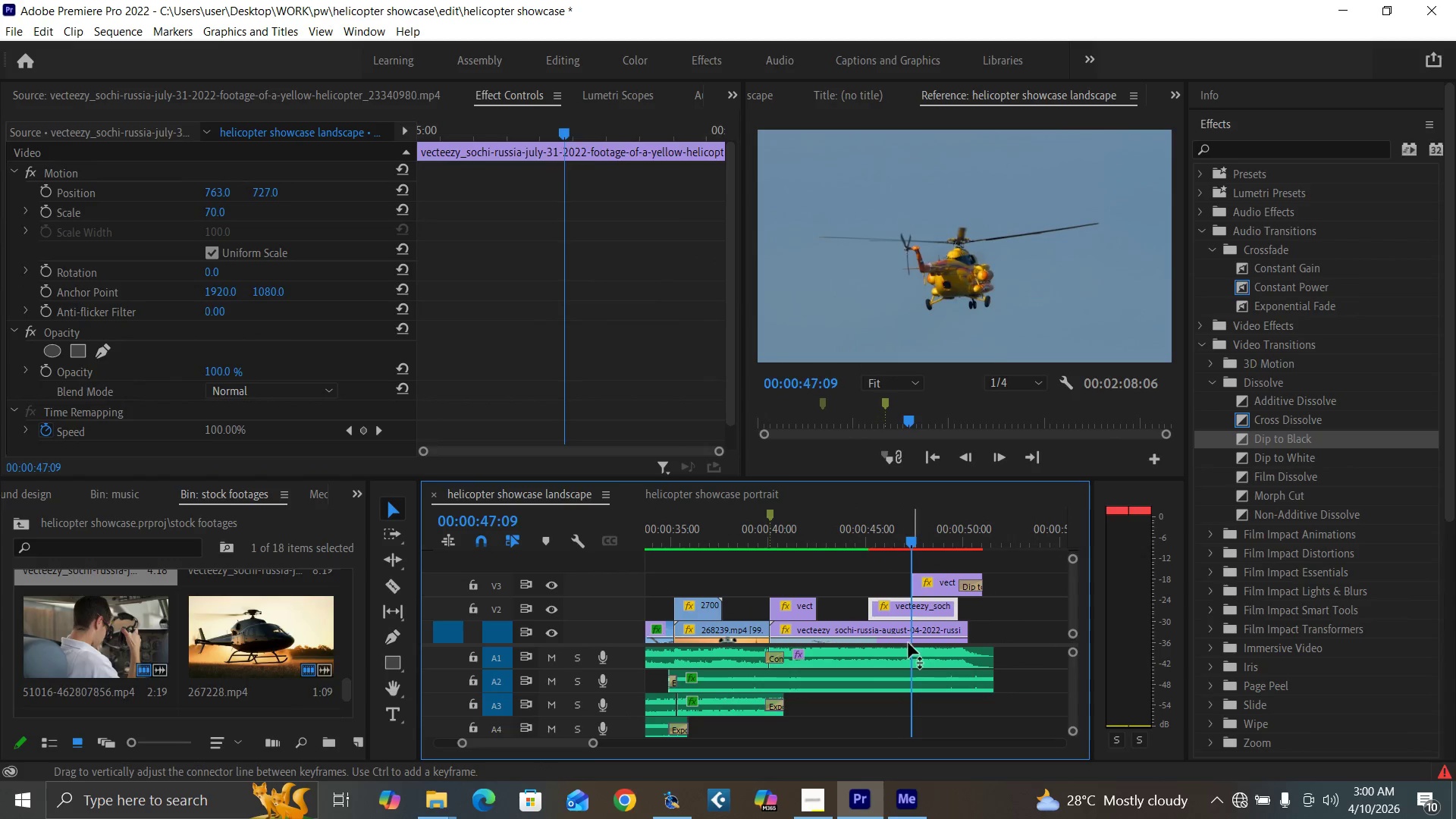 
left_click([886, 629])
 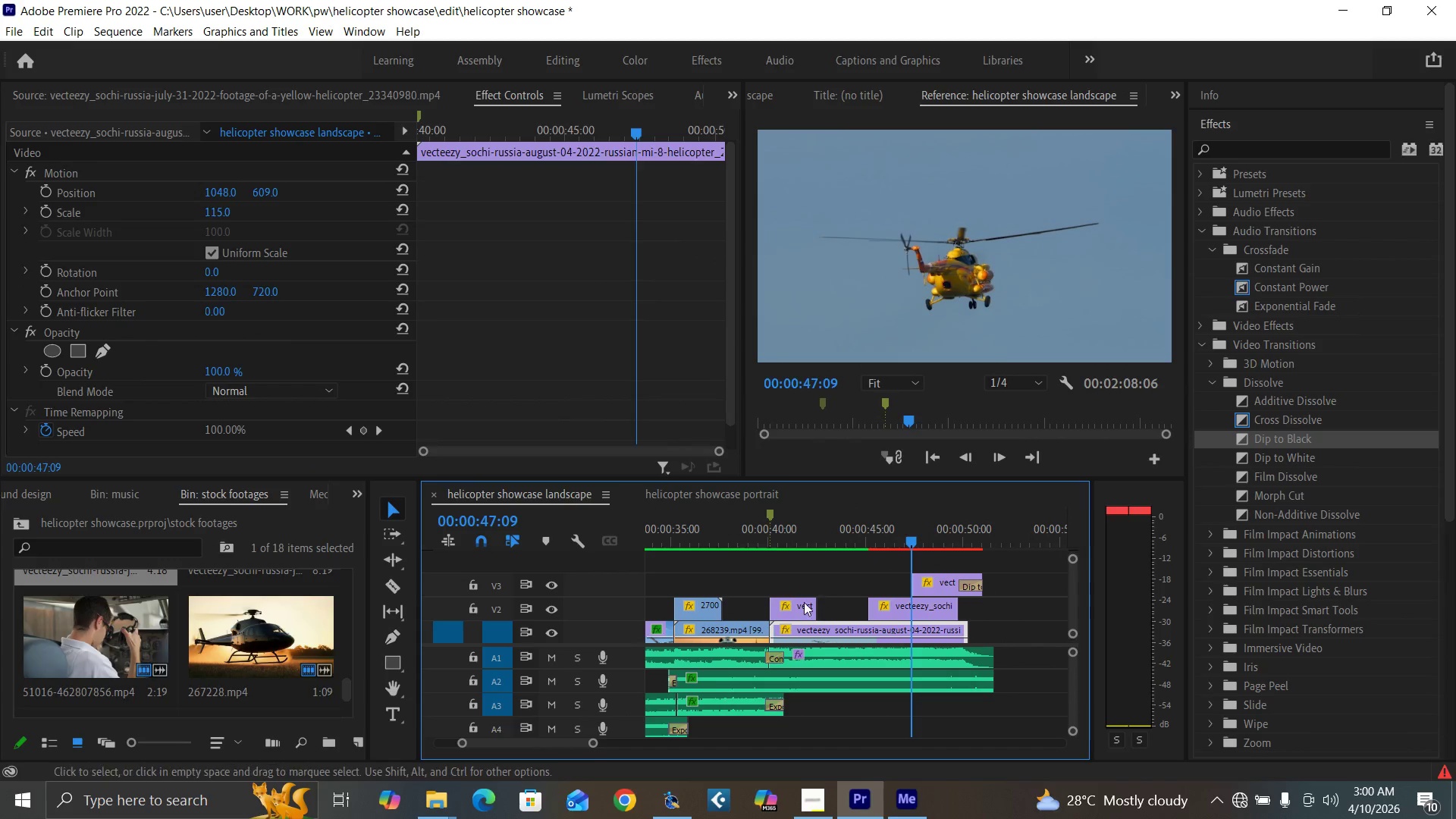 
left_click([800, 604])
 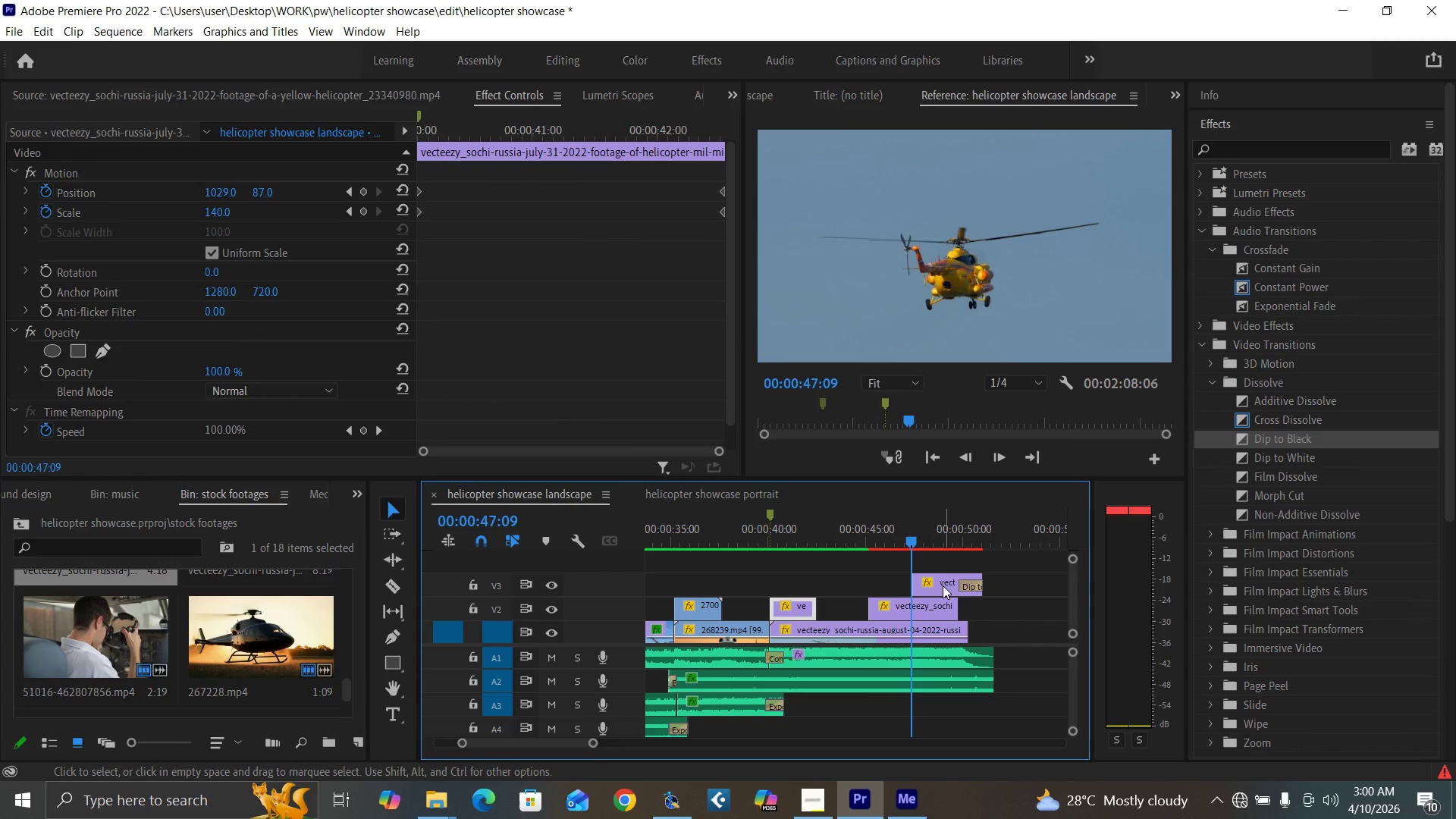 
left_click([943, 585])
 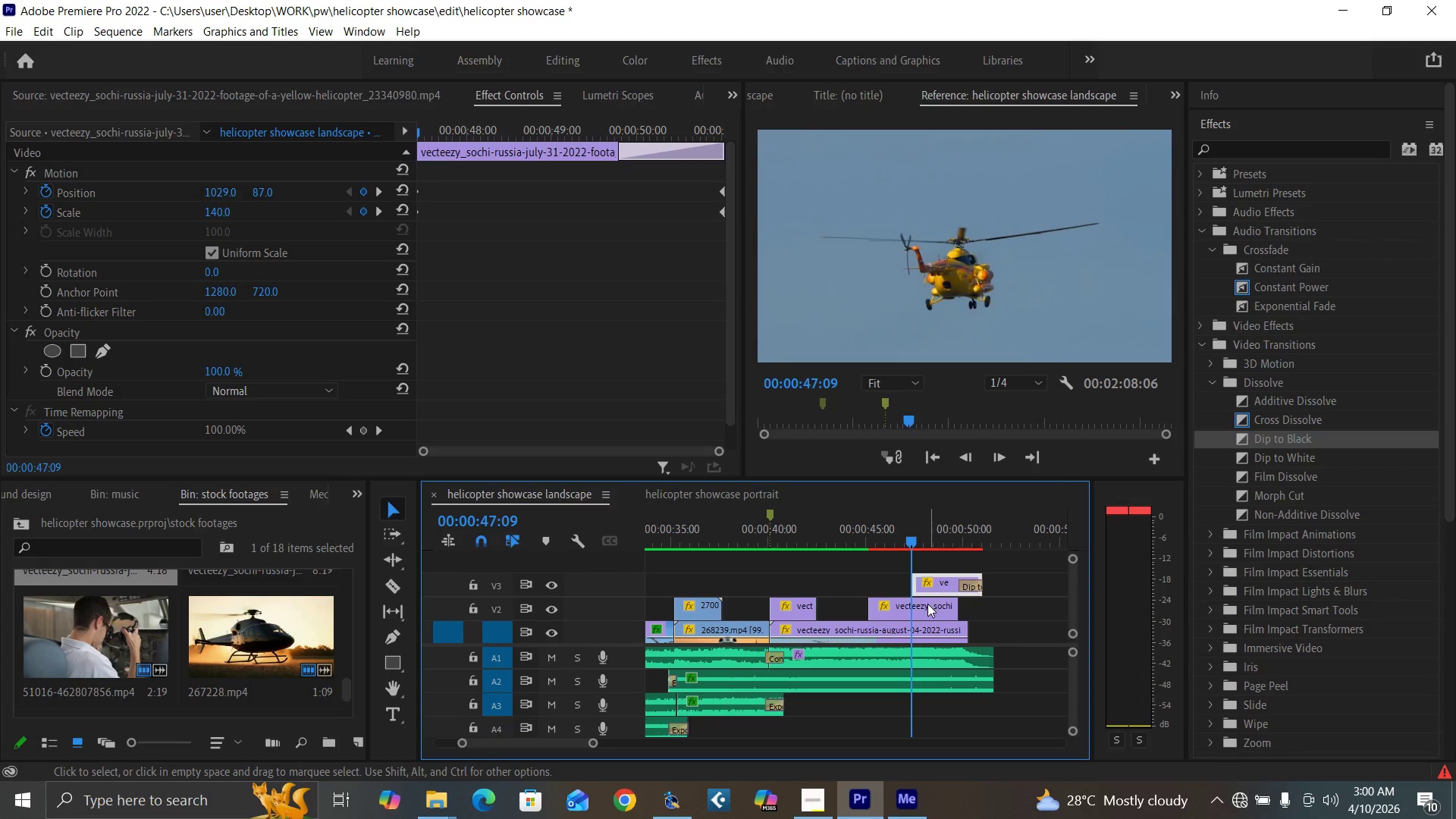 
left_click([927, 605])
 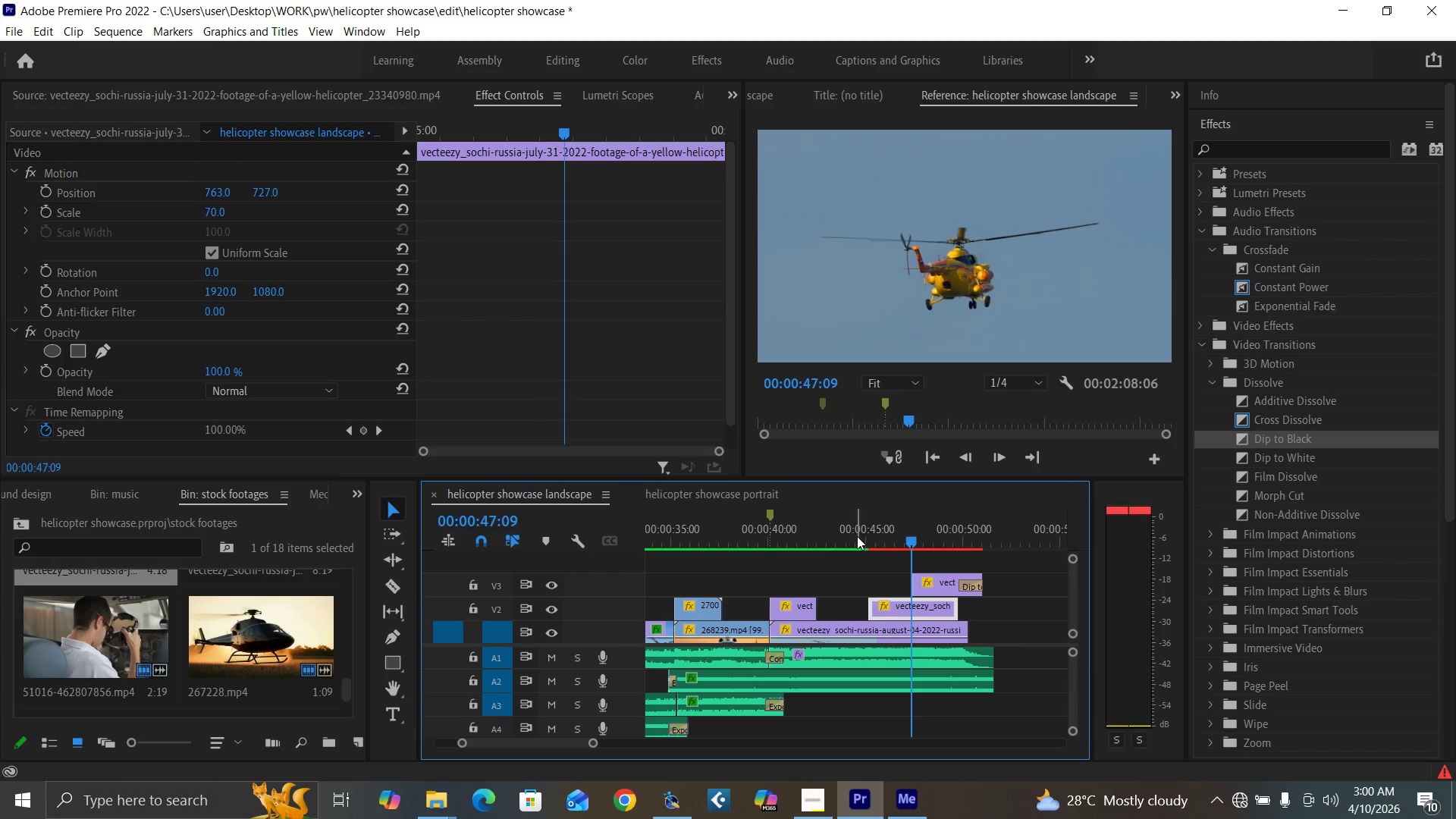 
left_click([855, 534])
 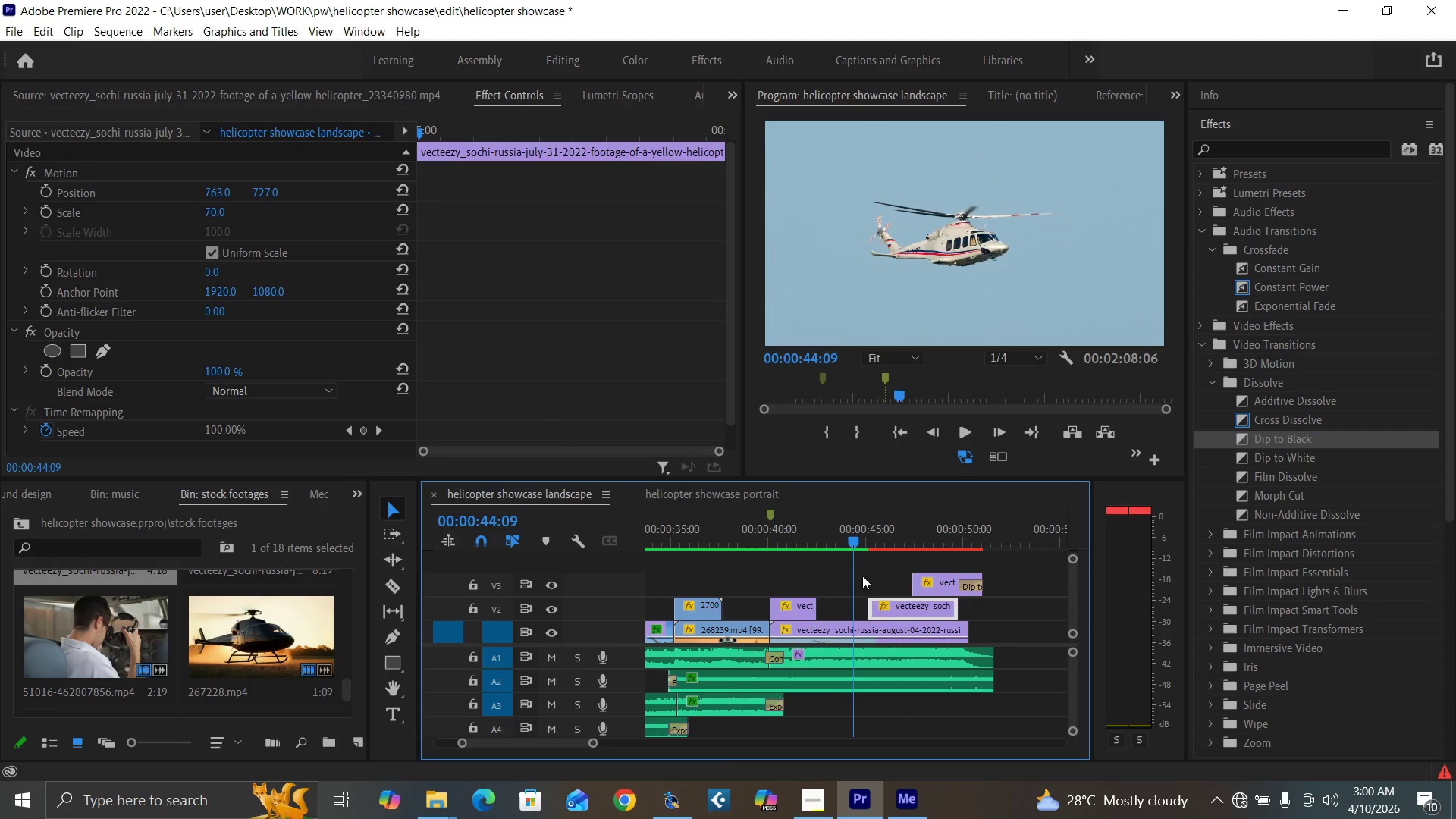 
key(Space)
 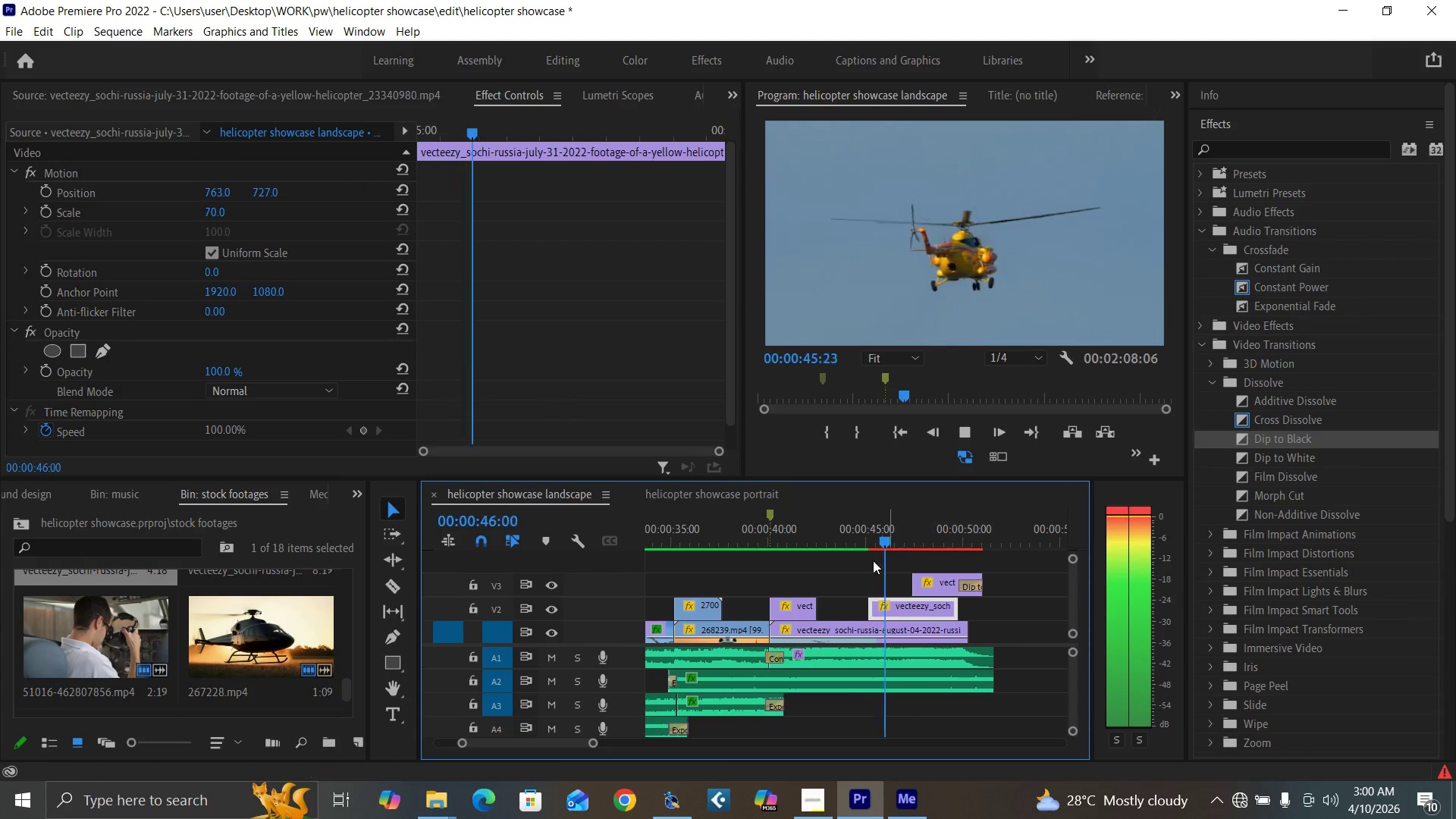 
left_click([854, 523])
 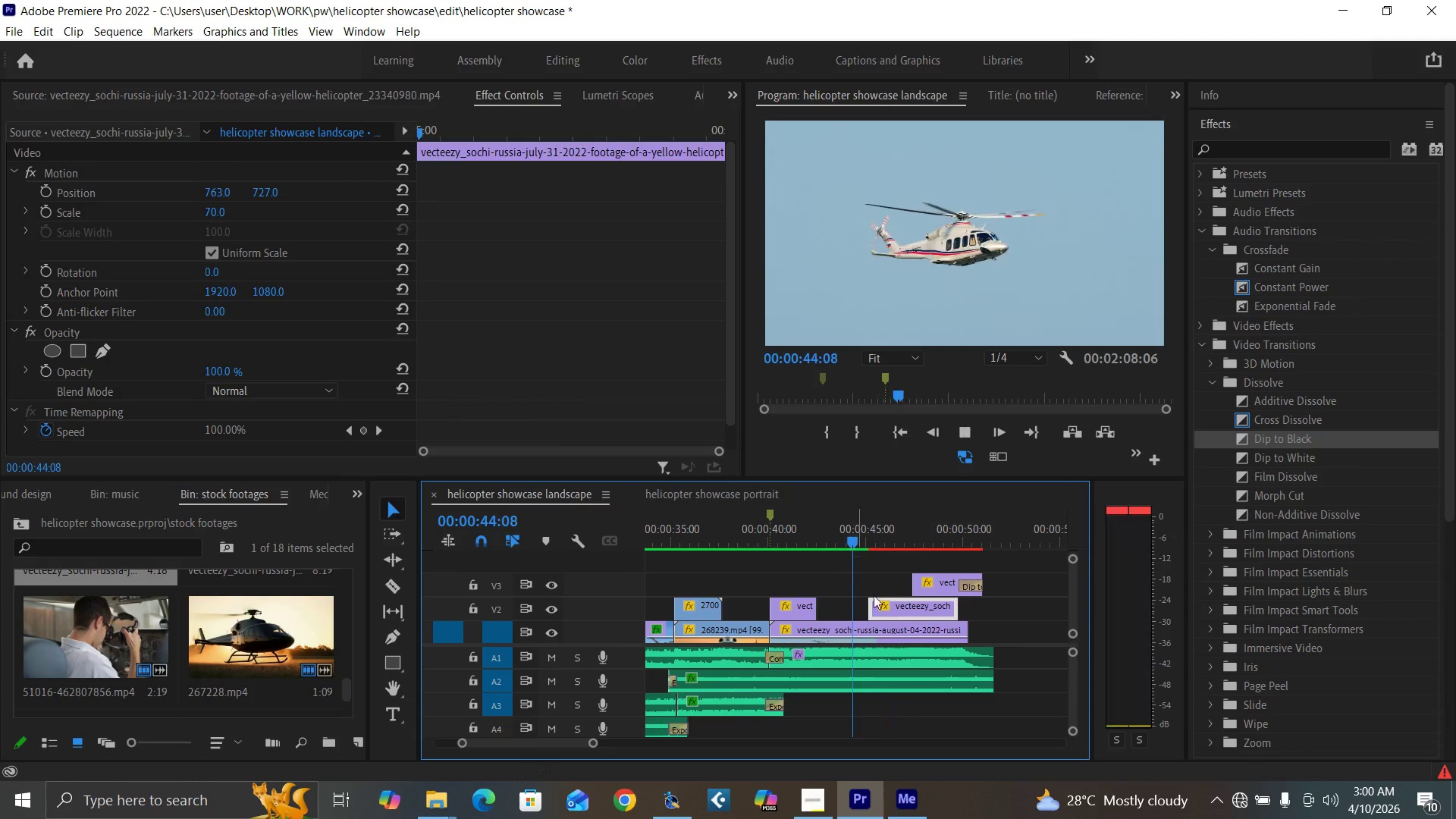 
key(Space)
 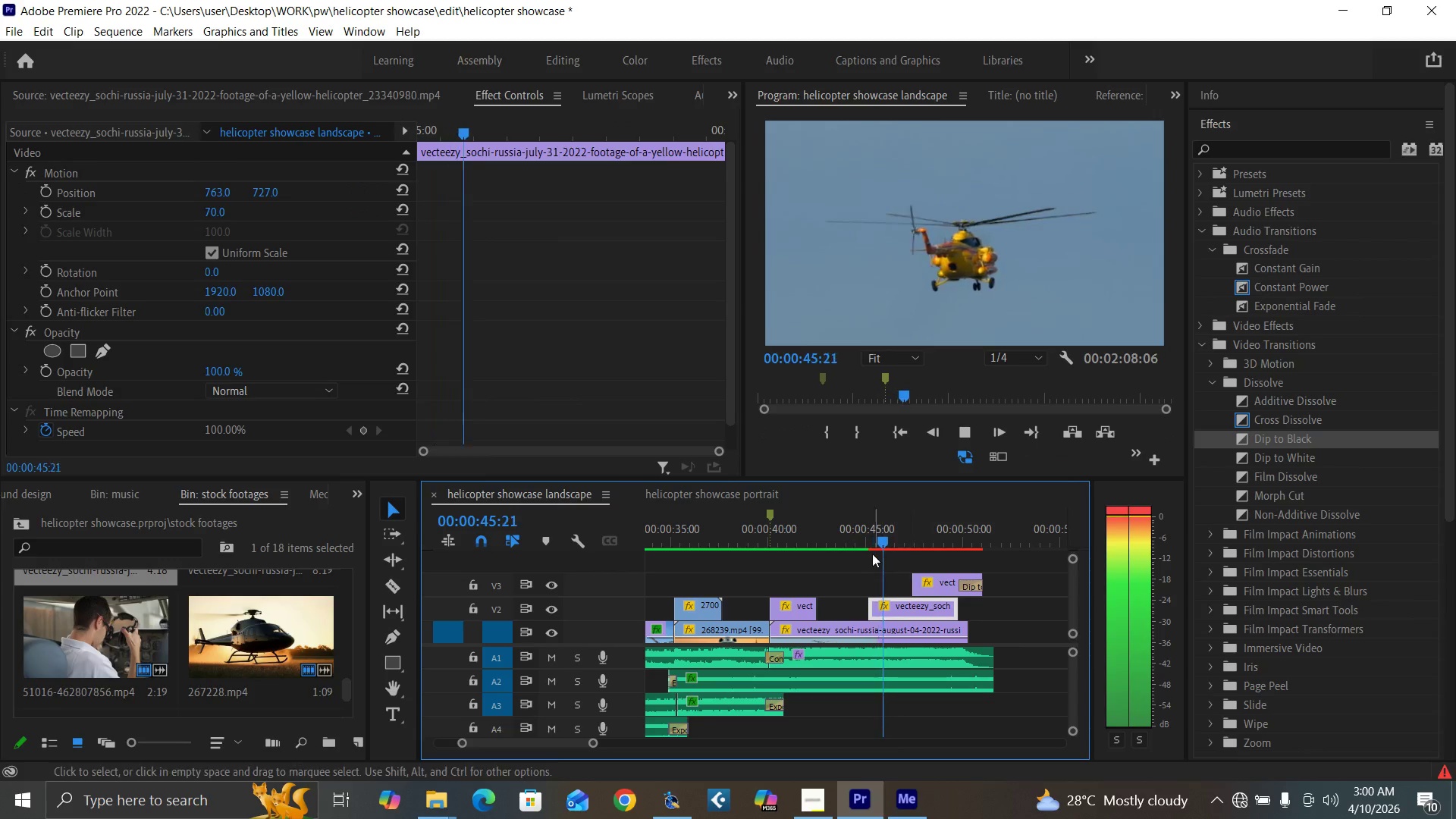 
left_click([856, 535])
 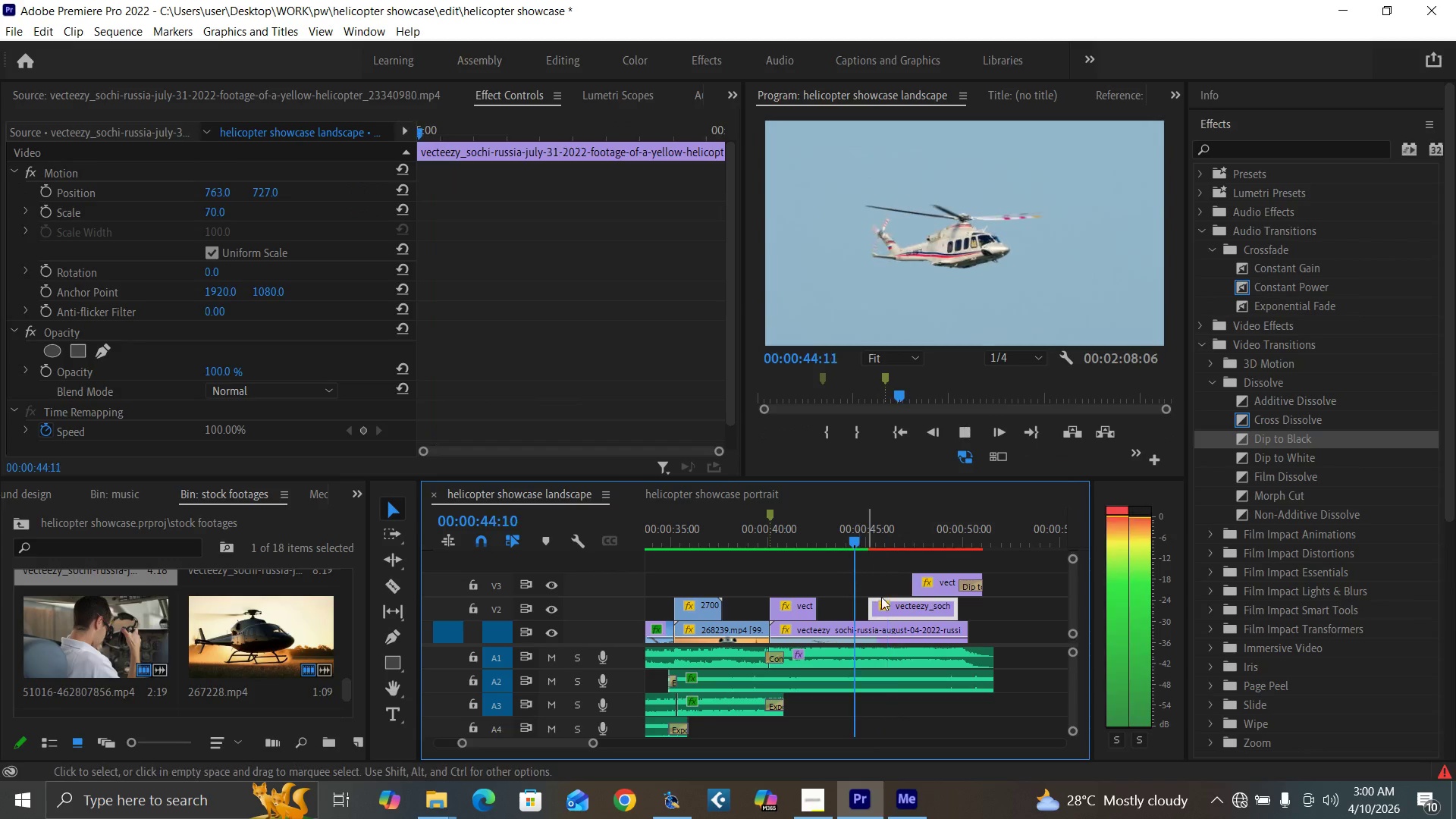 
key(Space)
 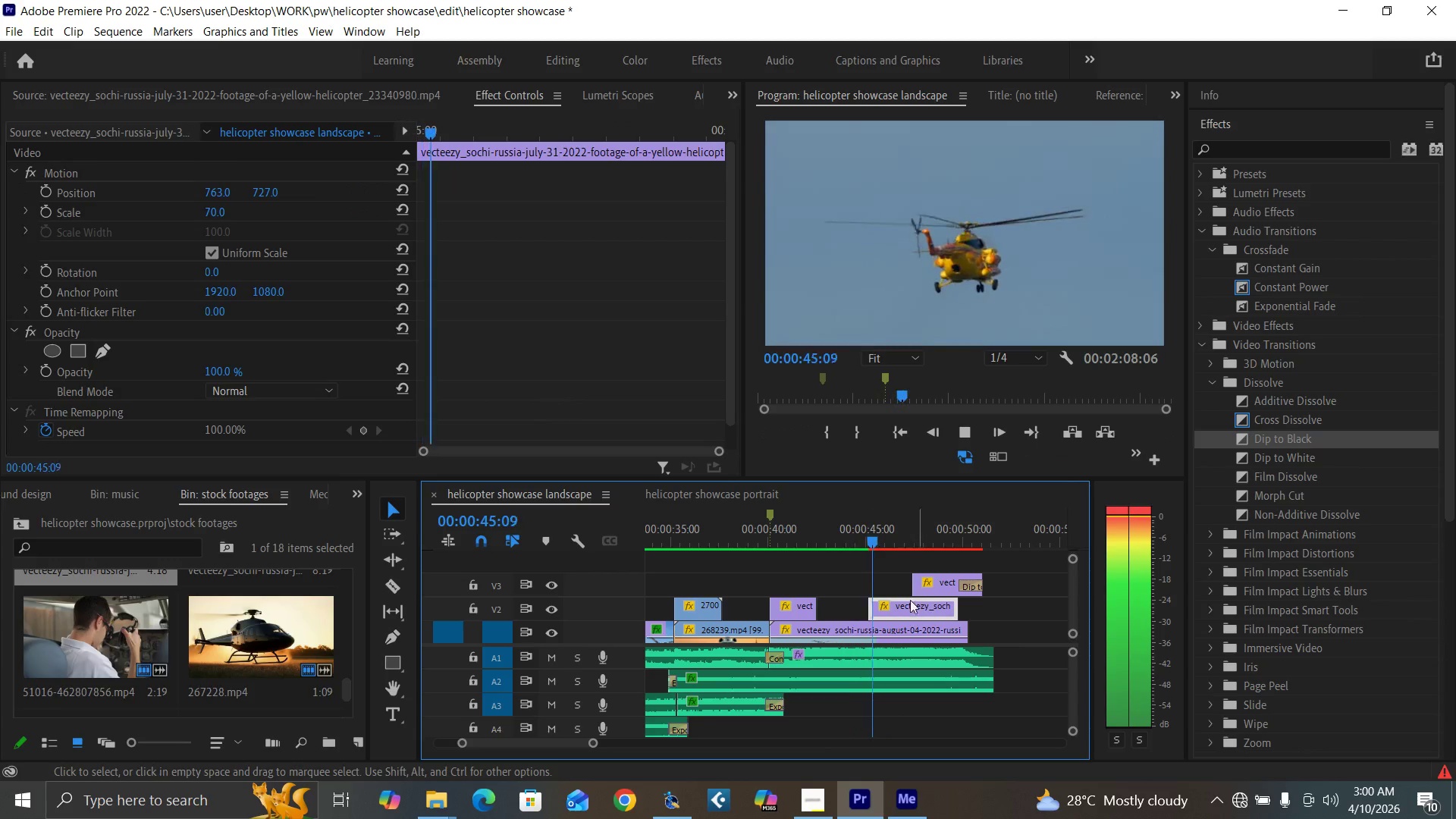 
key(Space)
 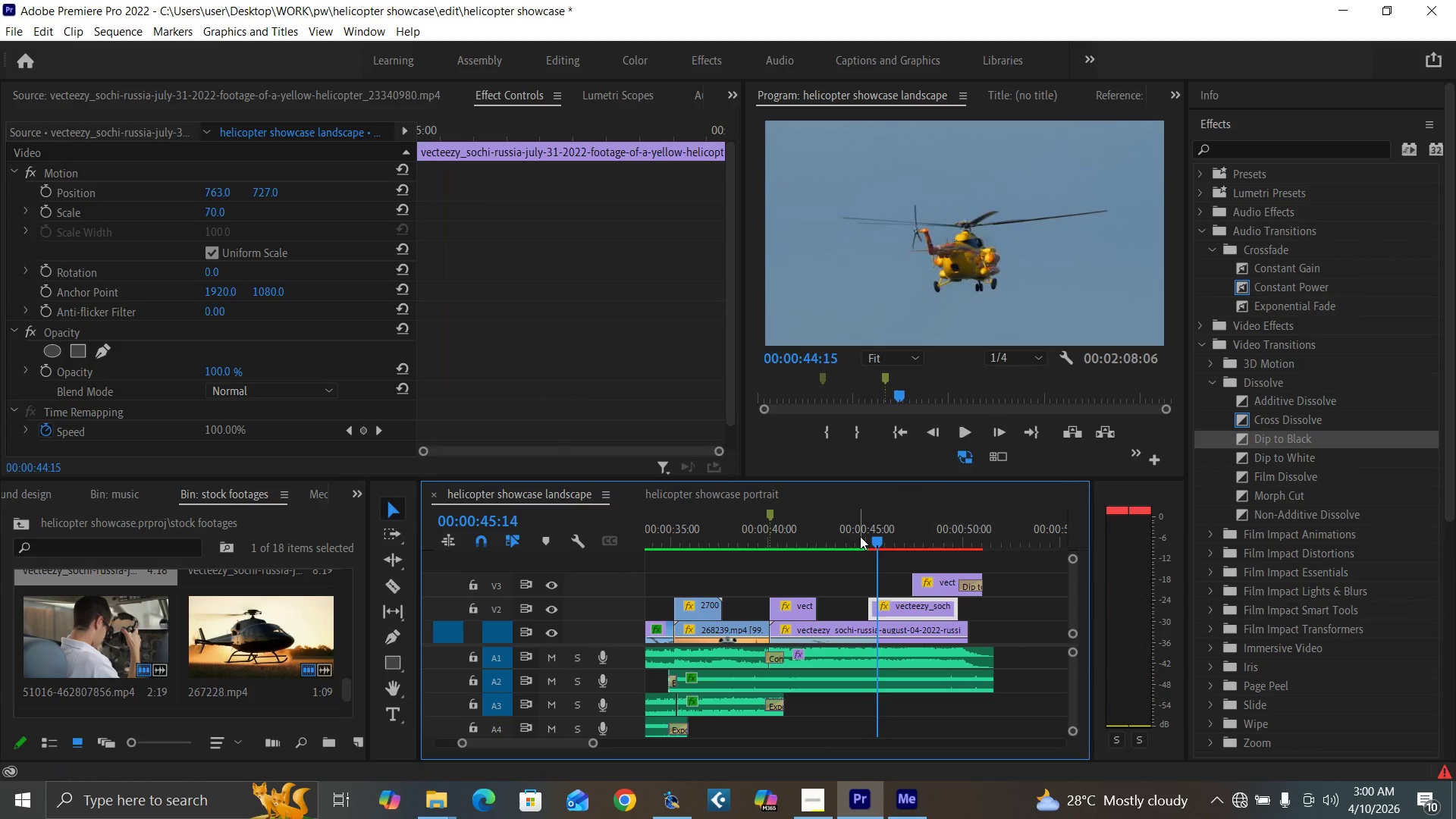 
left_click([860, 536])
 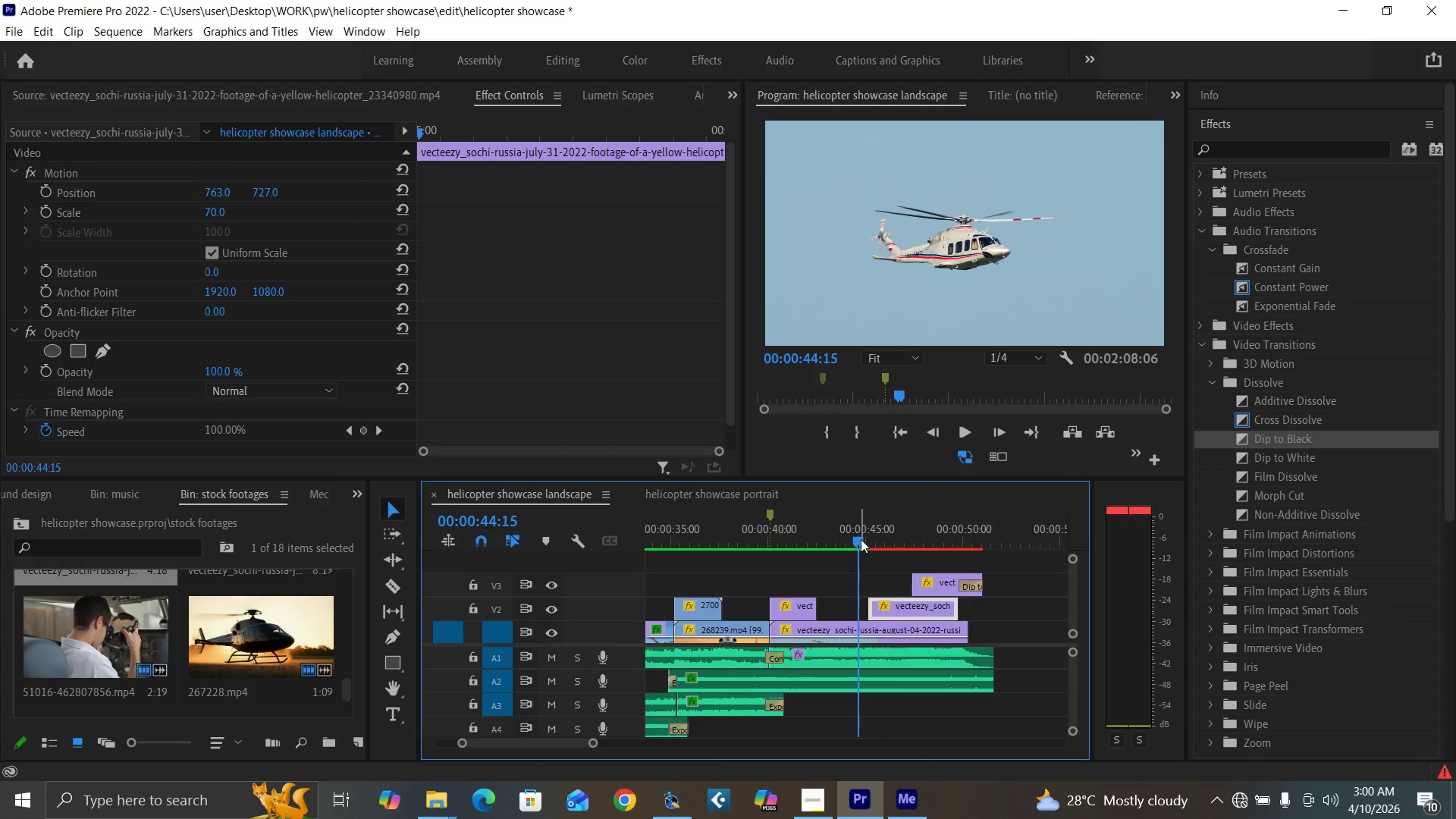 
key(Equal)
 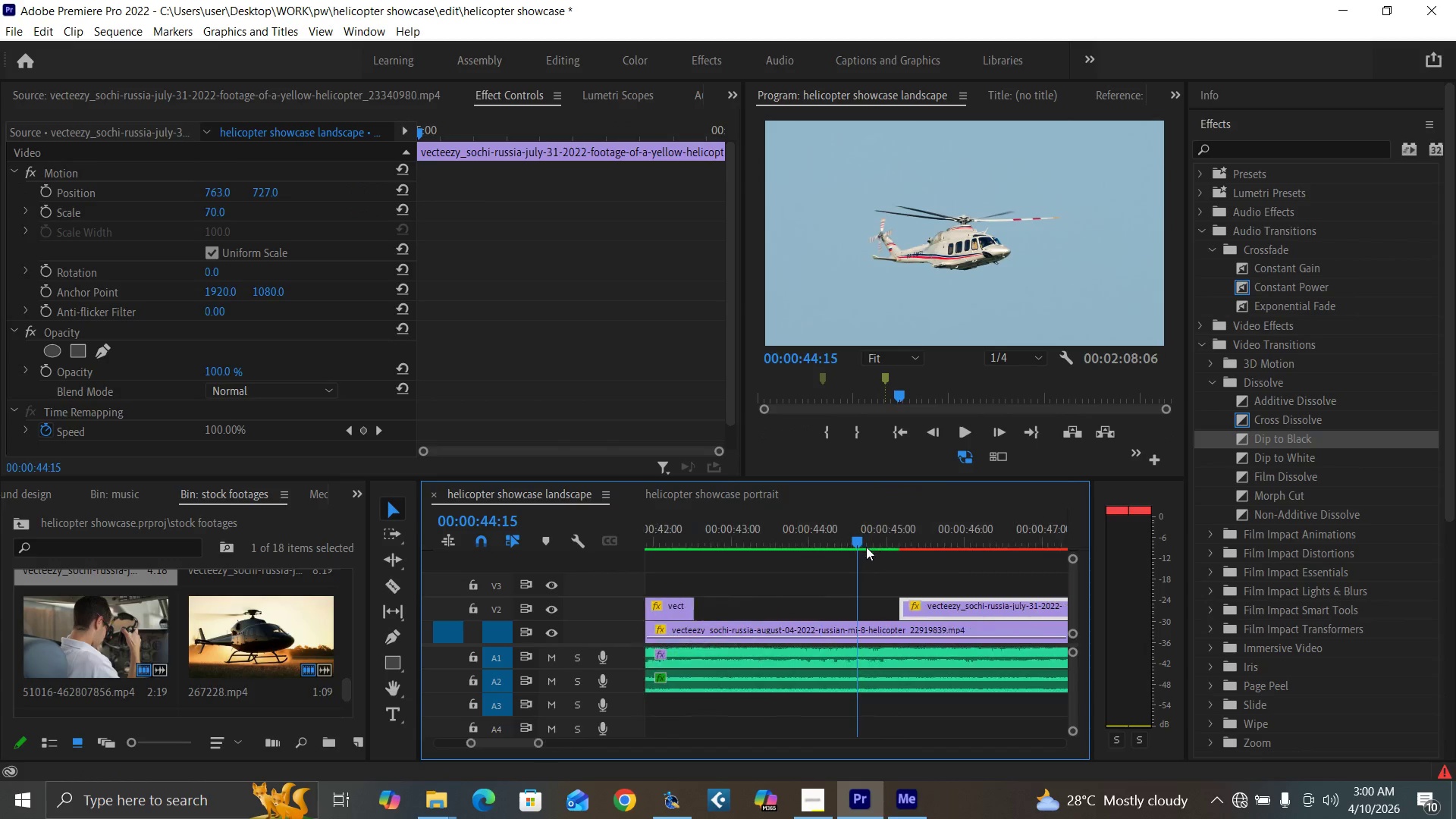 
key(Equal)
 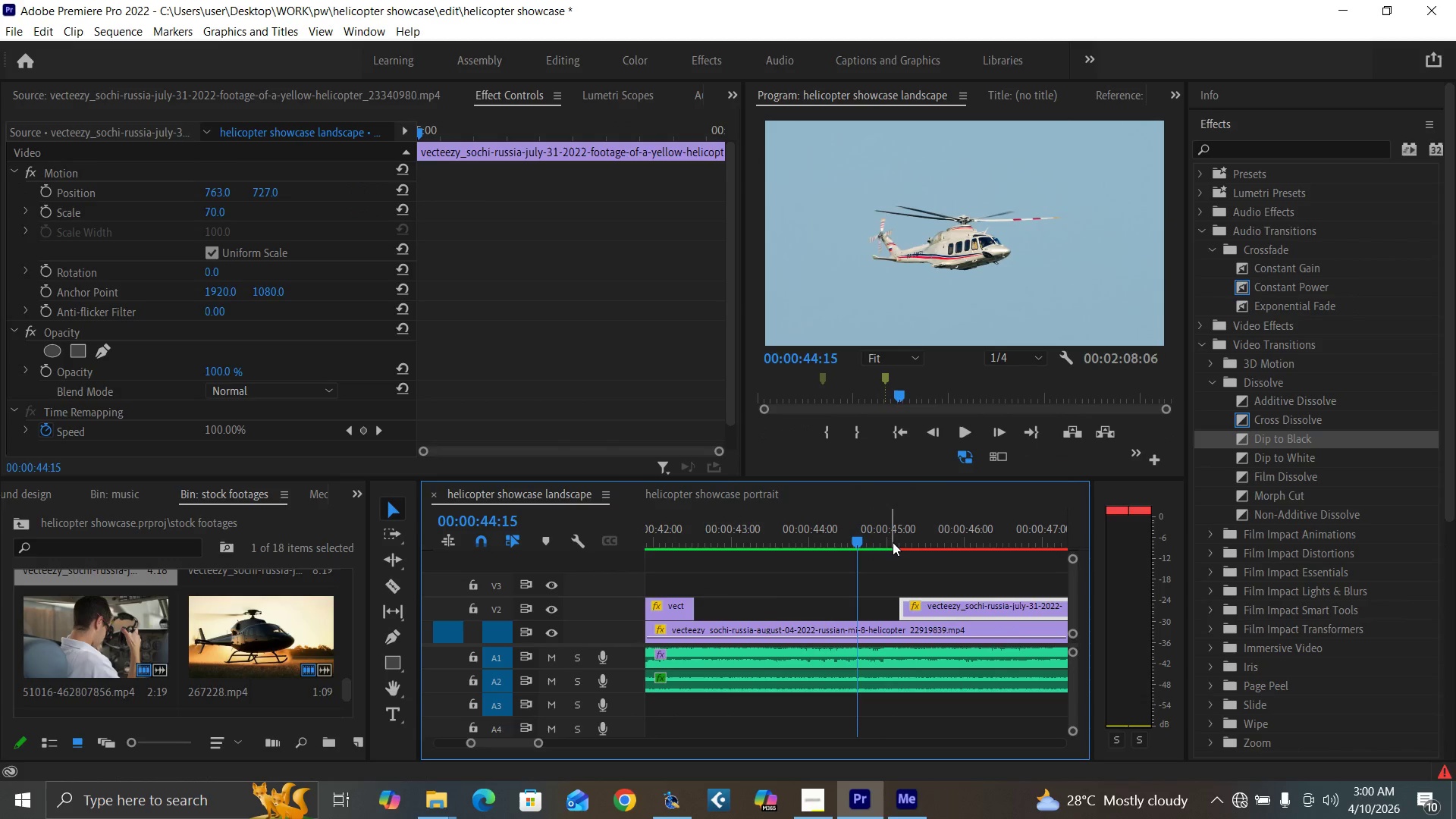 
key(Equal)
 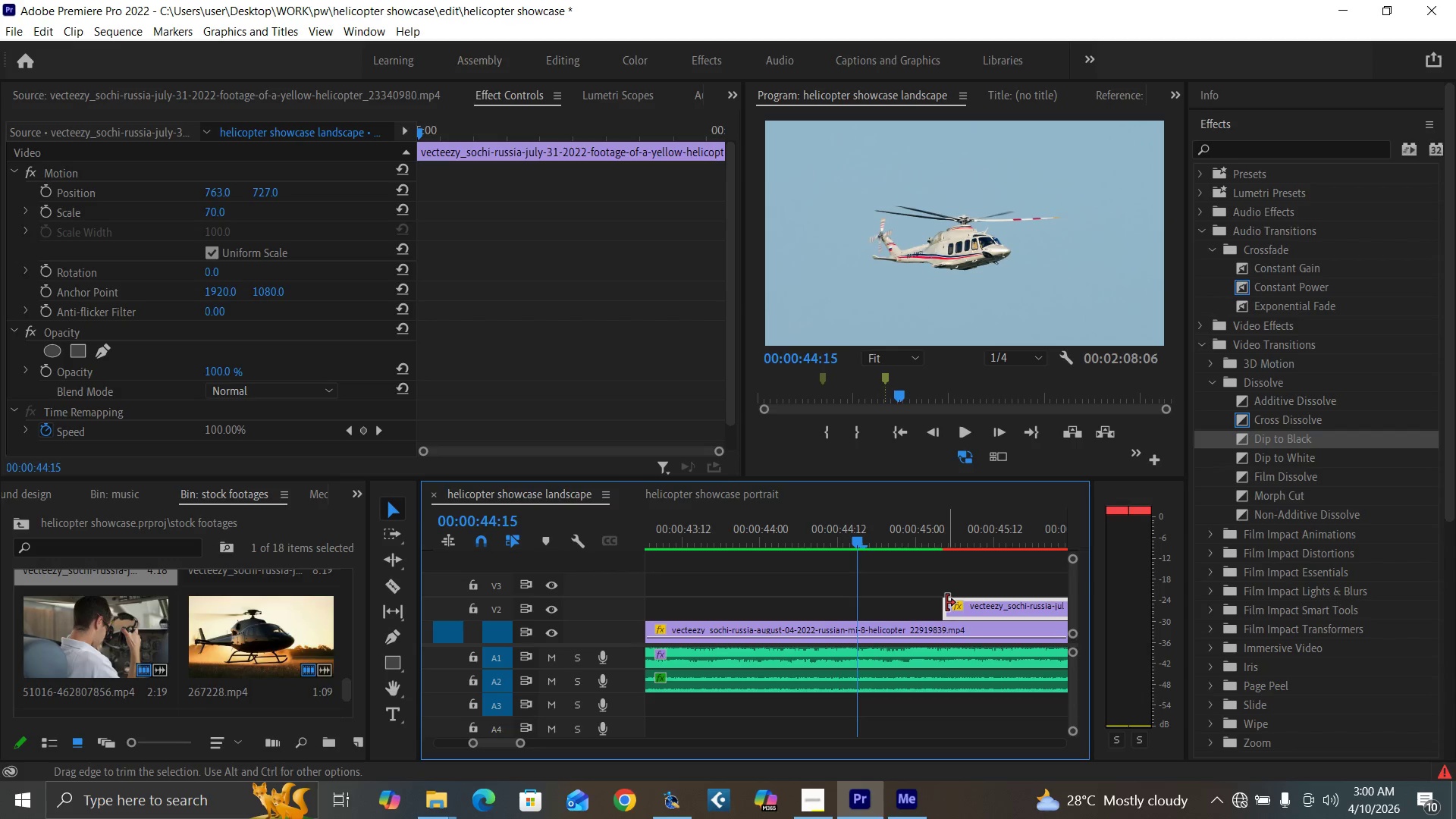 
left_click_drag(start_coordinate=[946, 603], to_coordinate=[916, 606])
 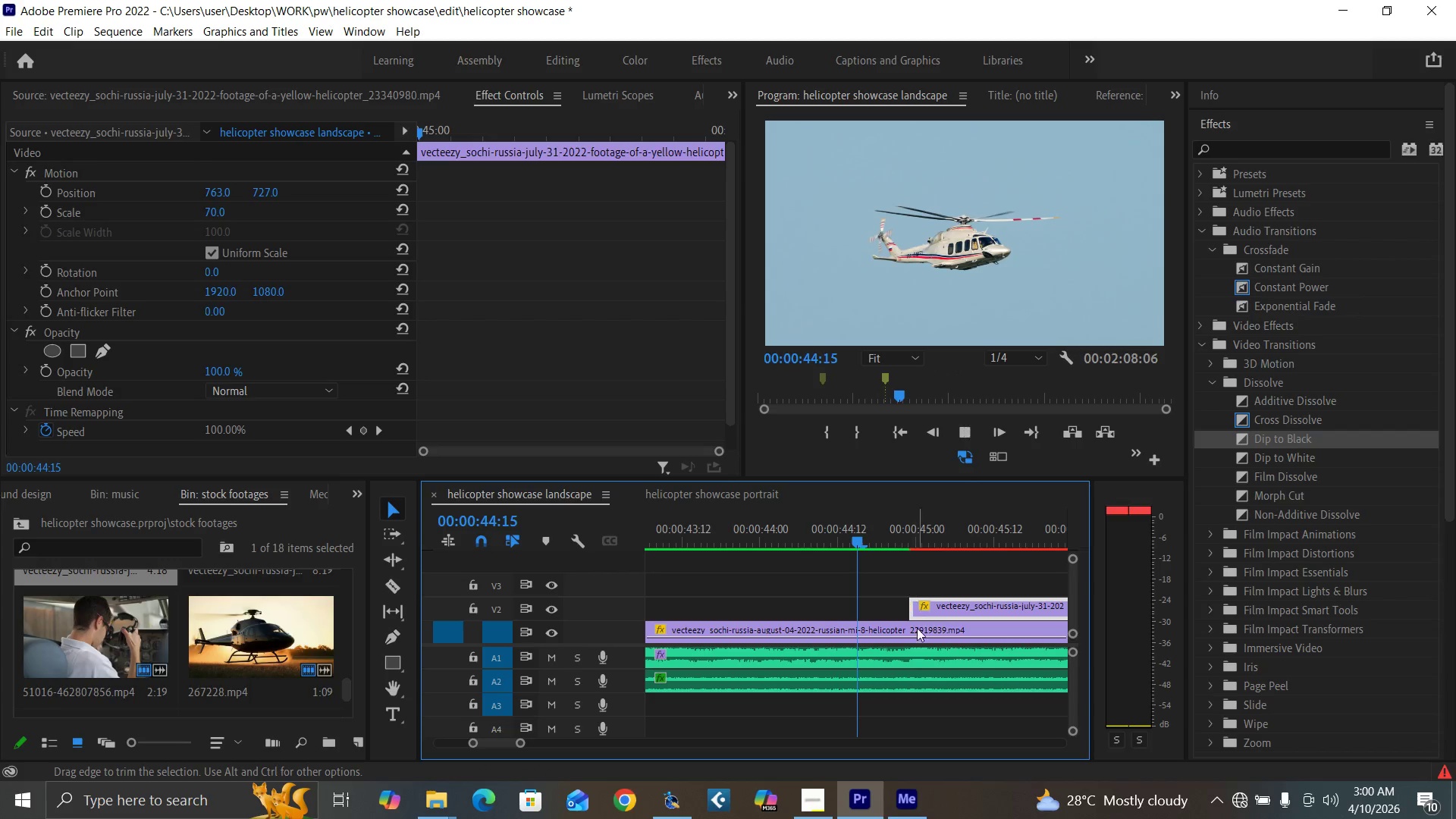 
key(Space)
 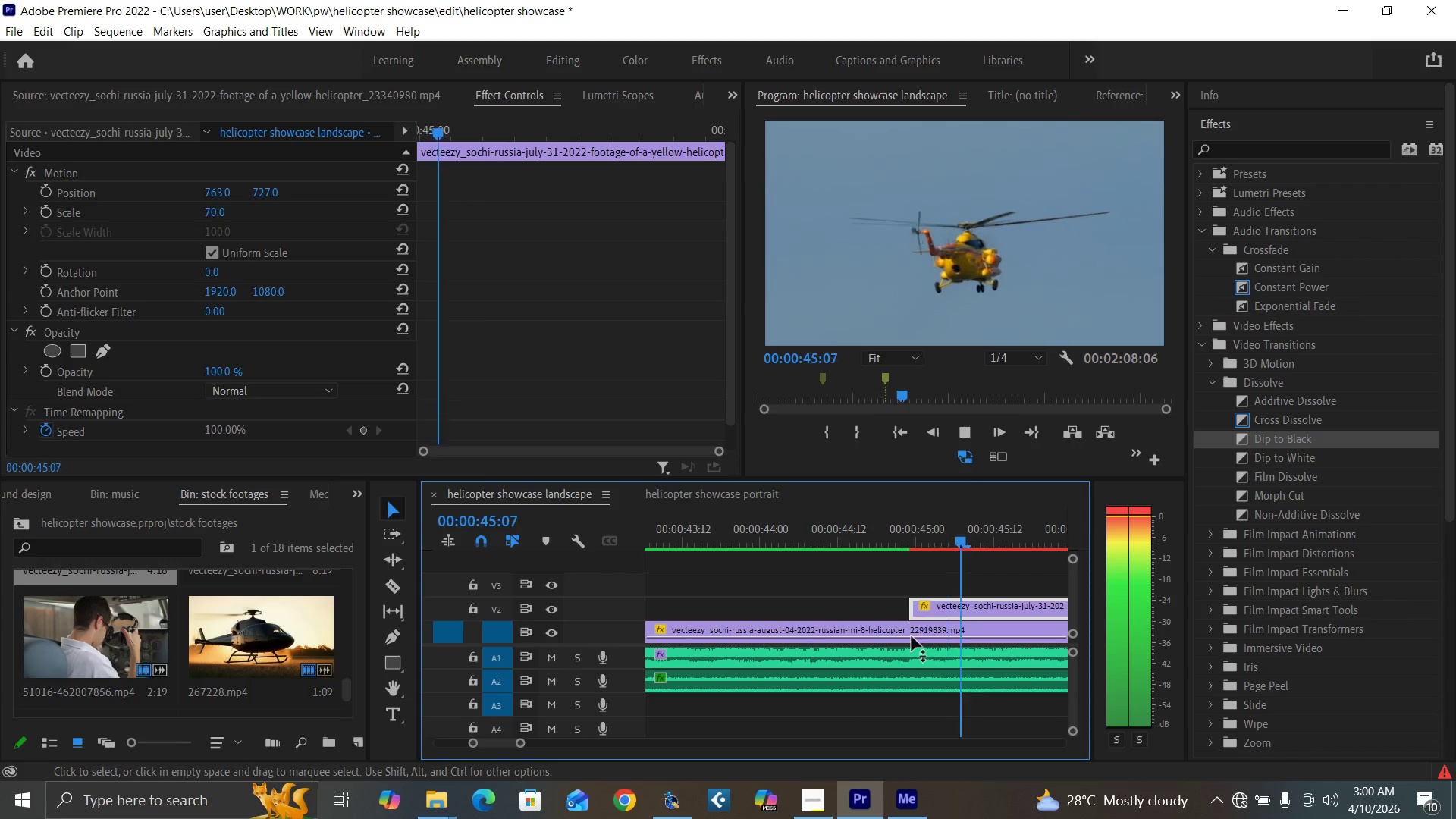 
key(Space)
 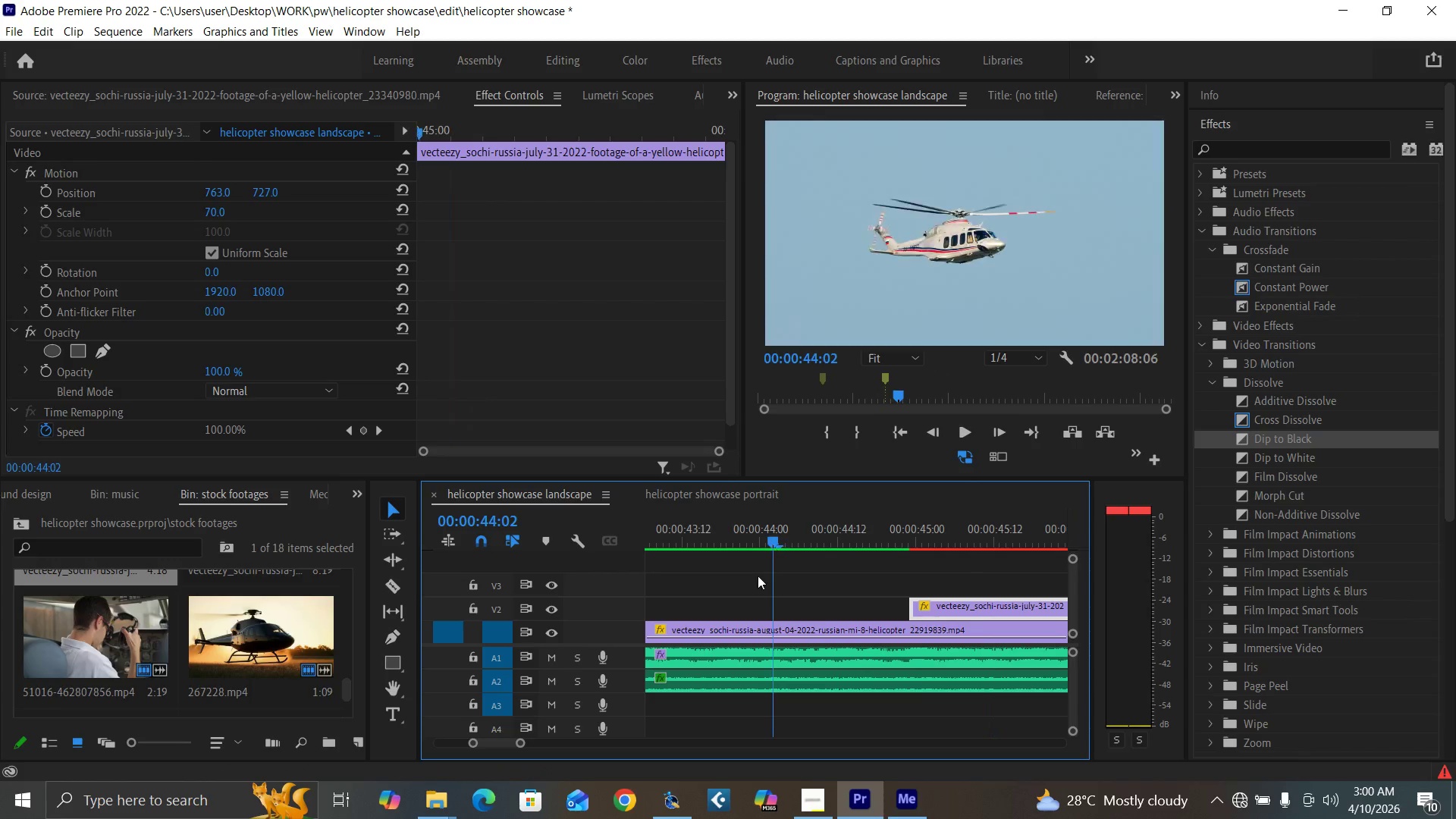 
key(Space)
 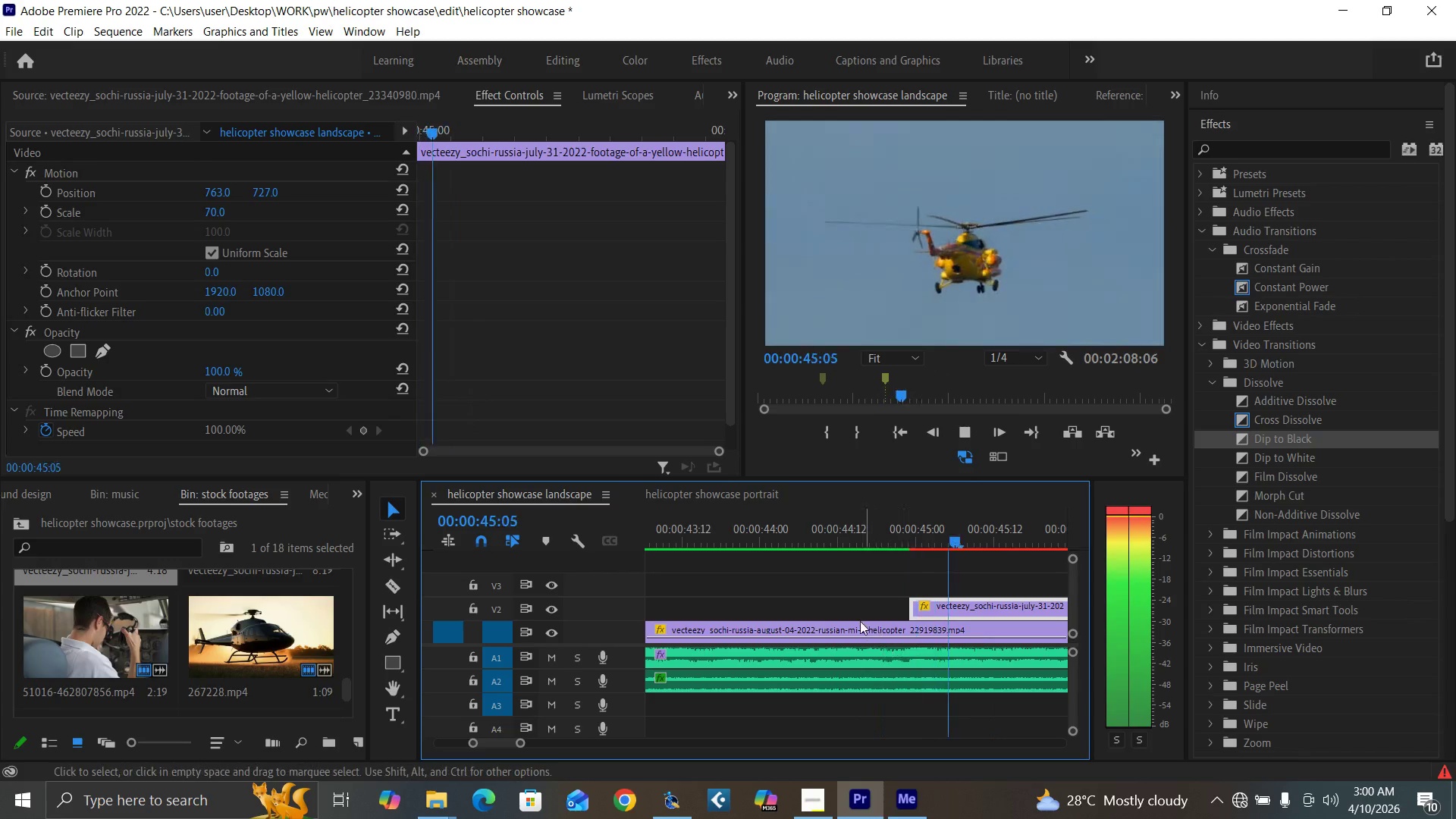 
key(Space)
 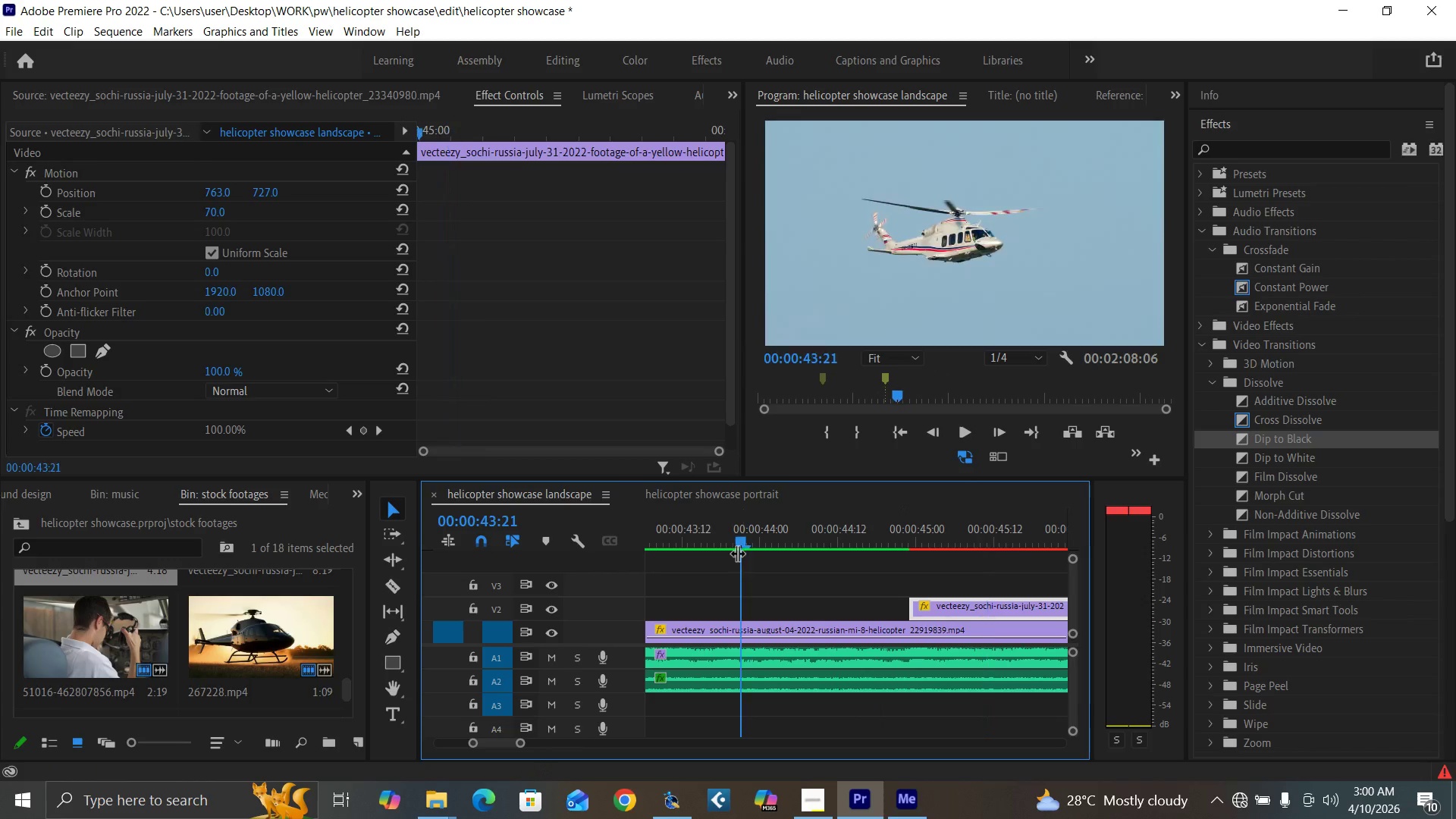 
key(Space)
 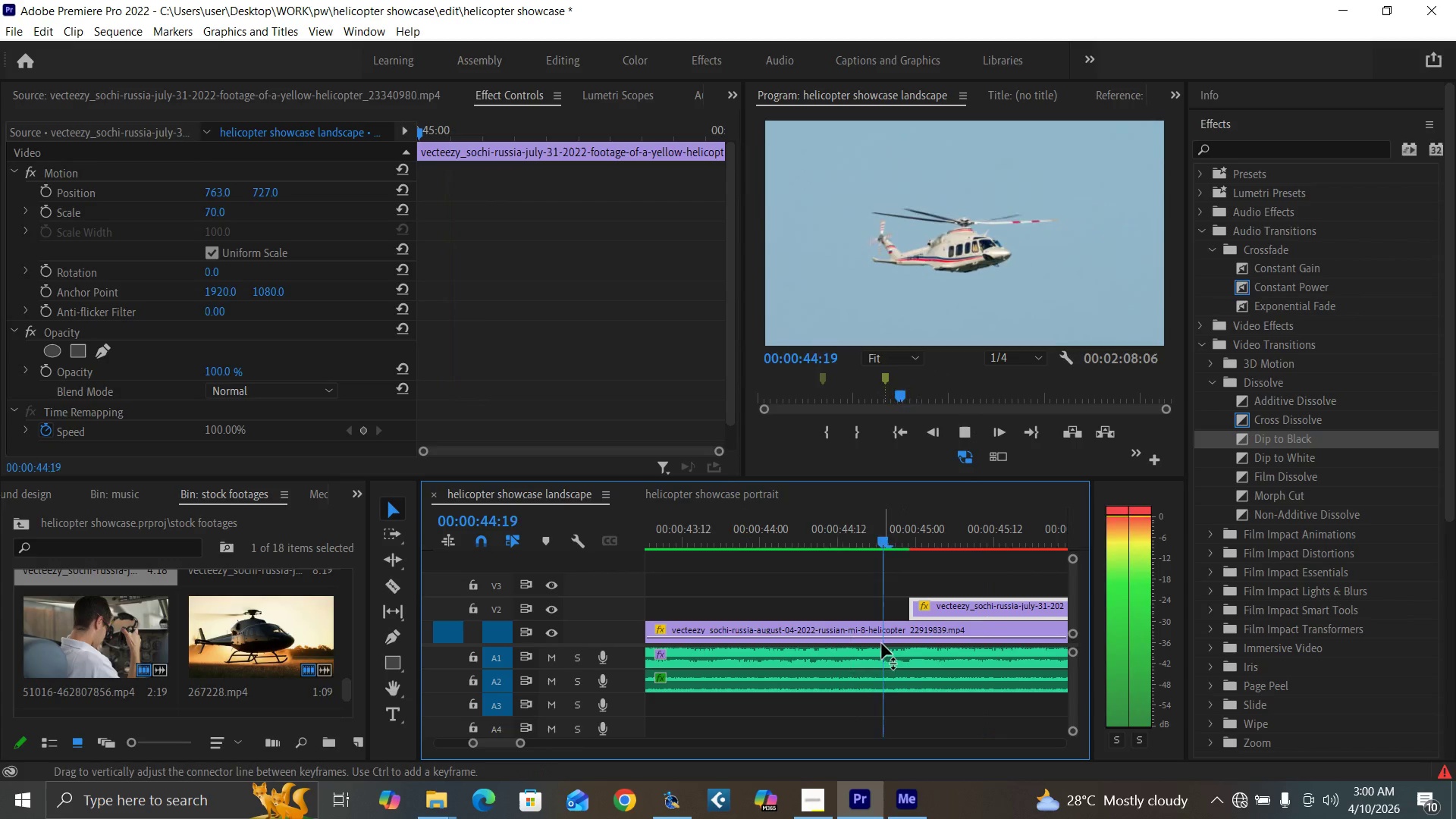 
key(Space)
 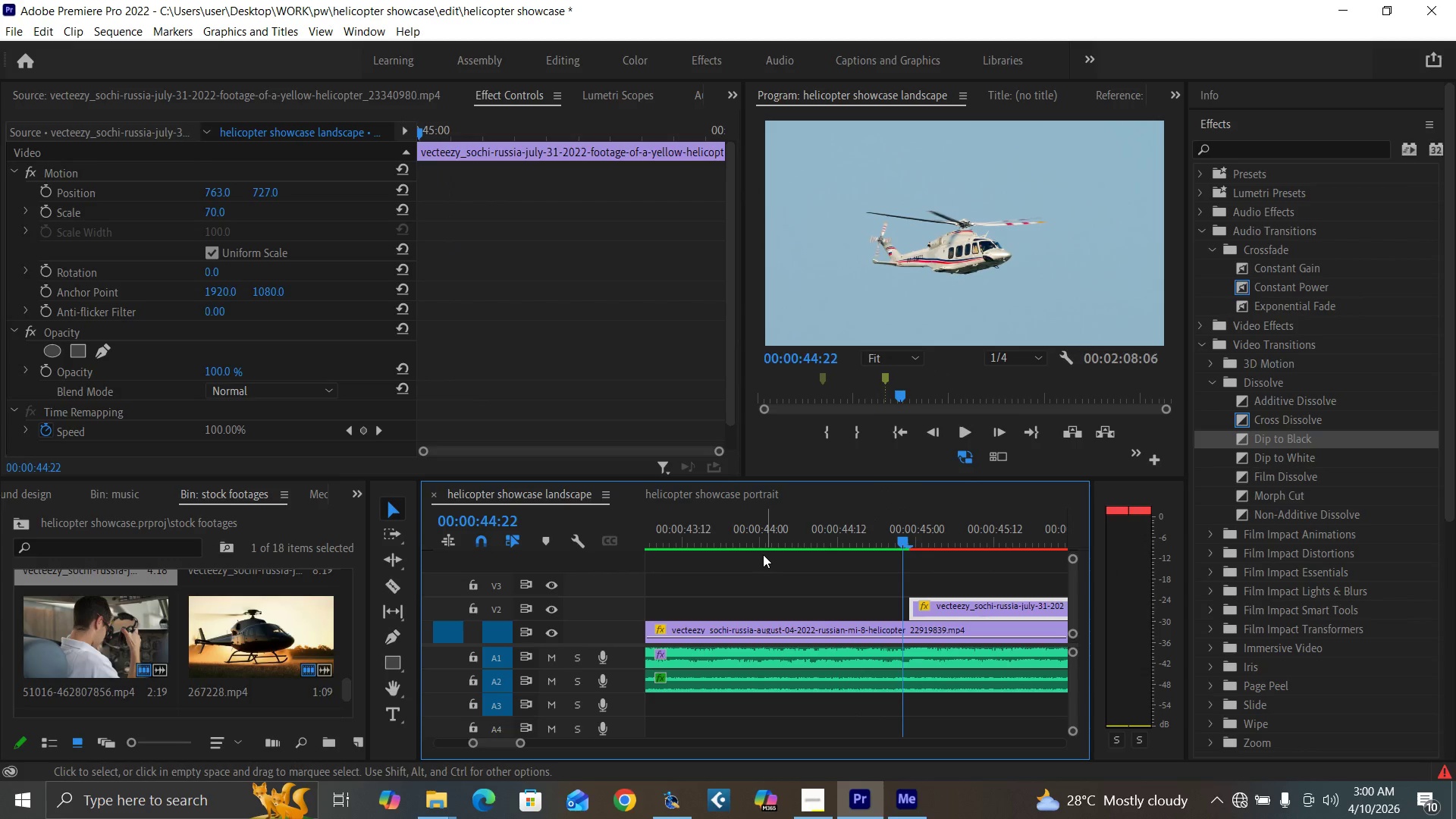 
key(Space)
 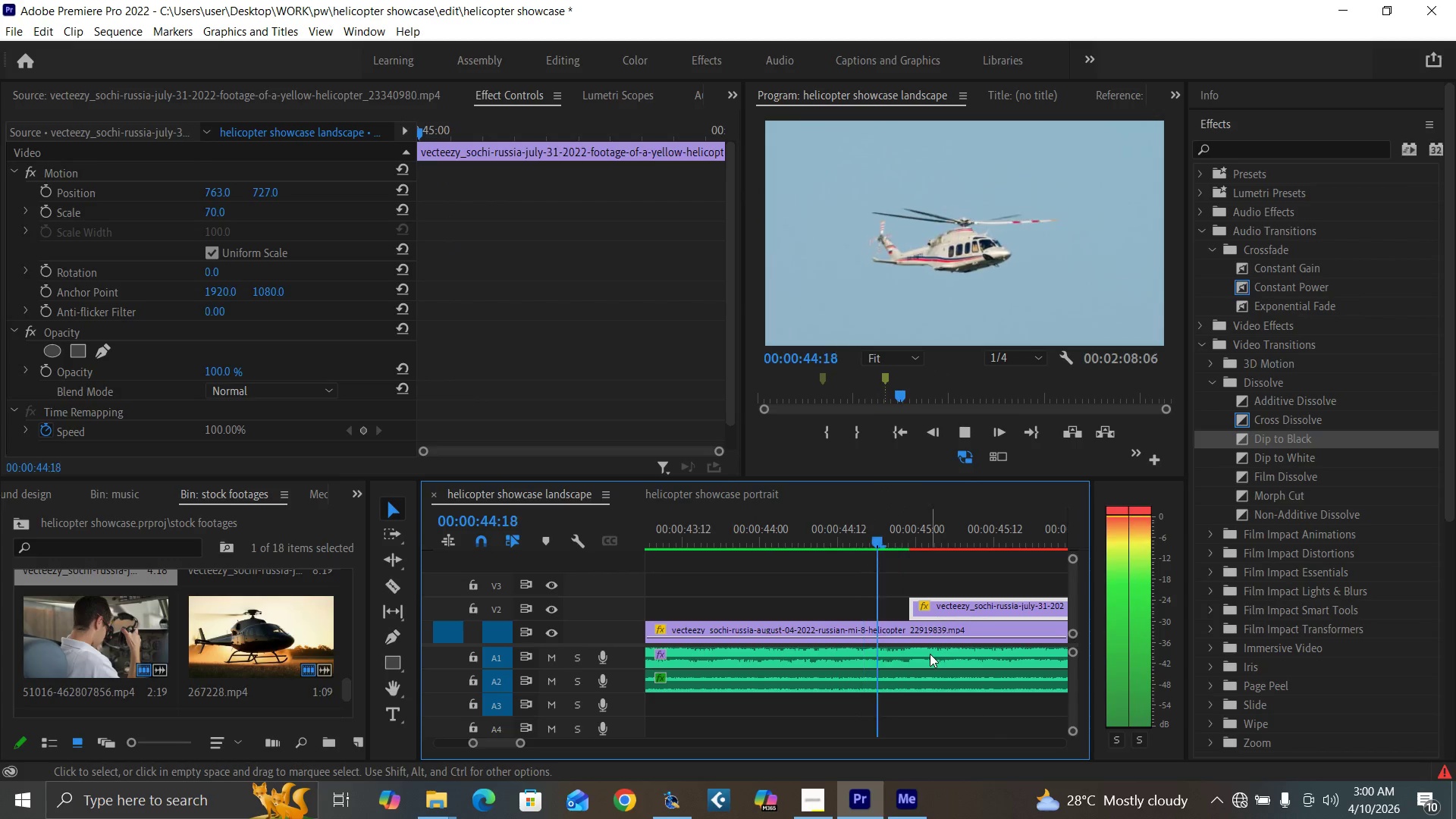 
key(Space)
 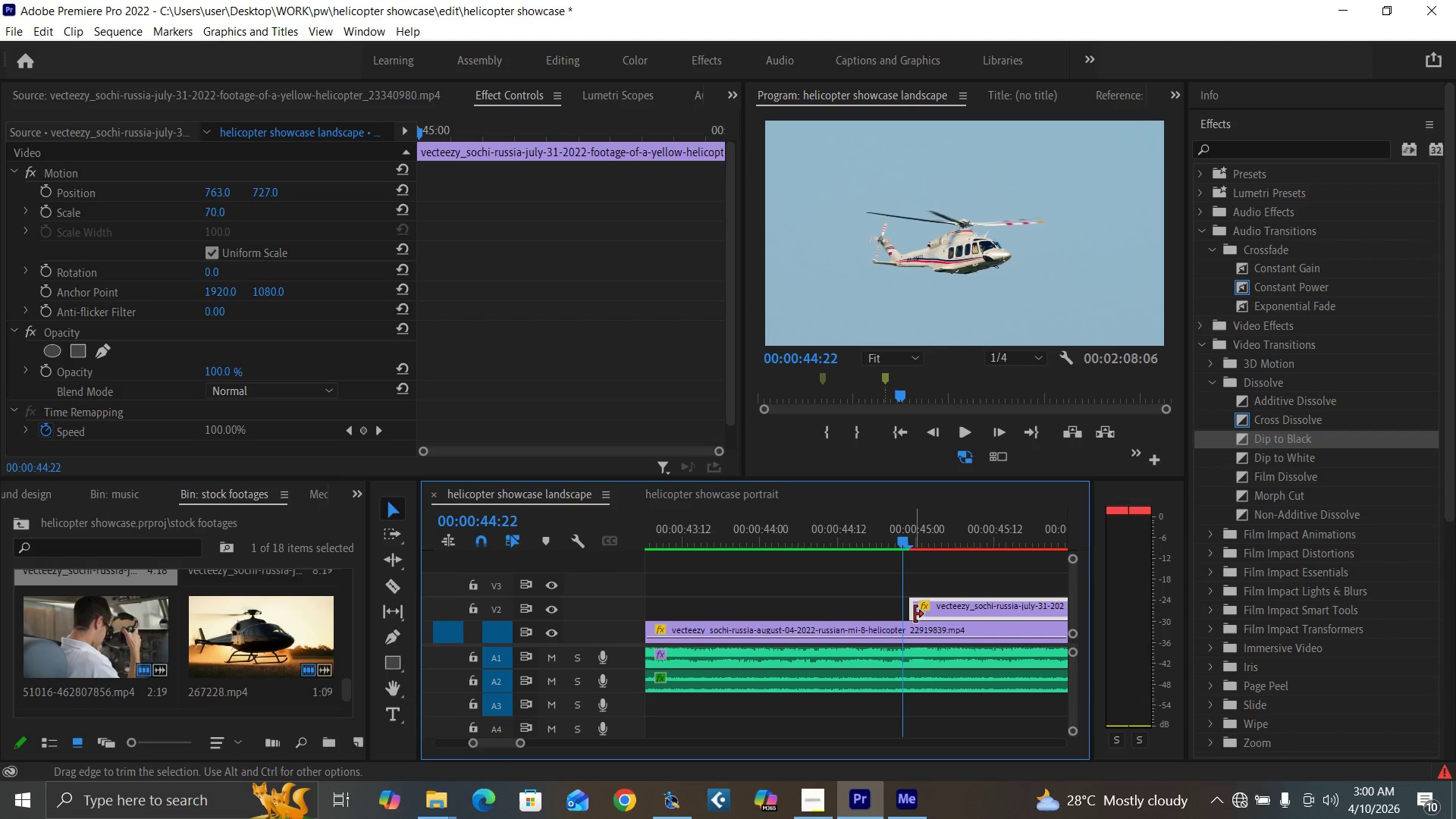 
key(ArrowRight)
 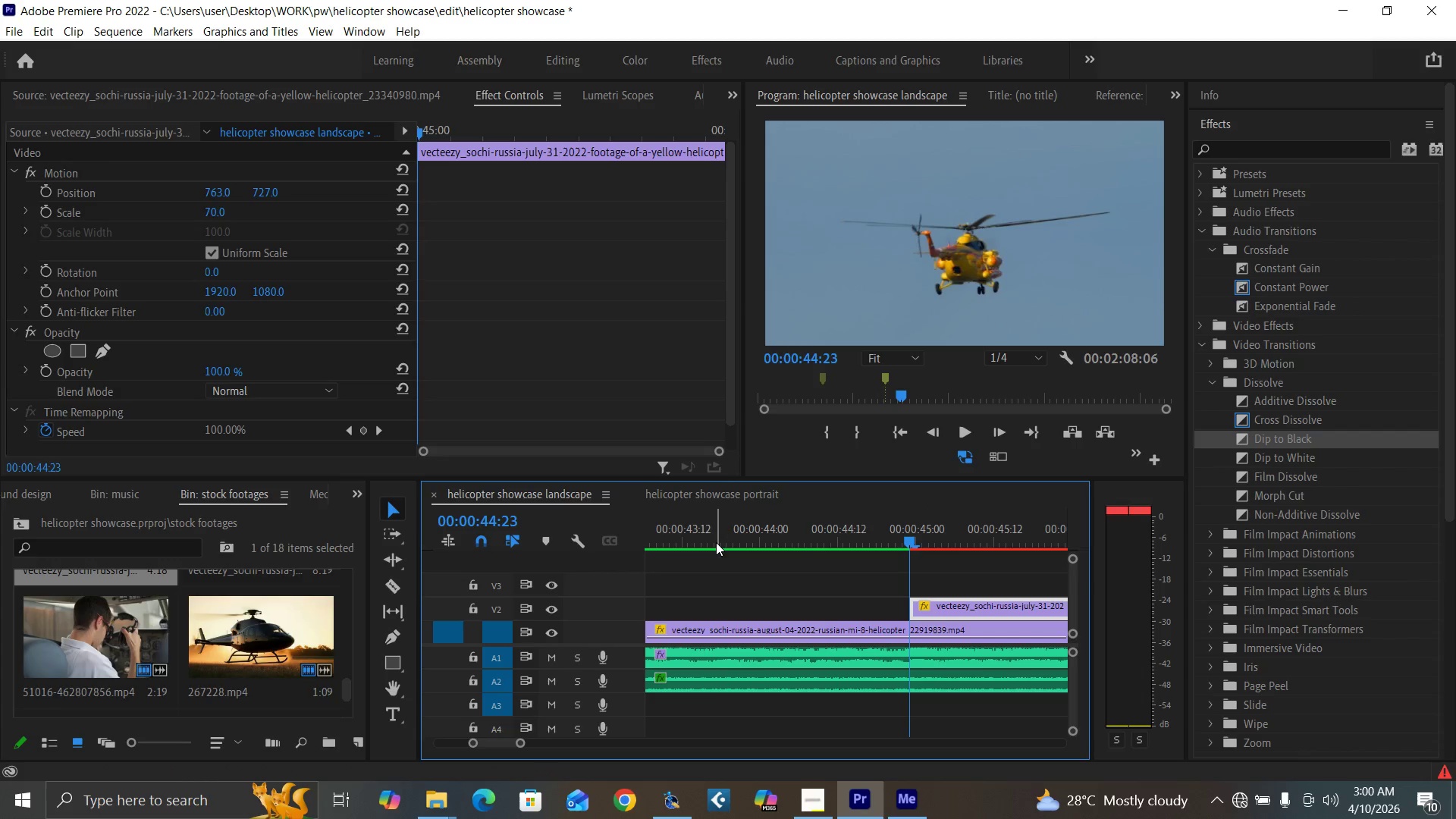 
left_click_drag(start_coordinate=[715, 539], to_coordinate=[715, 543])
 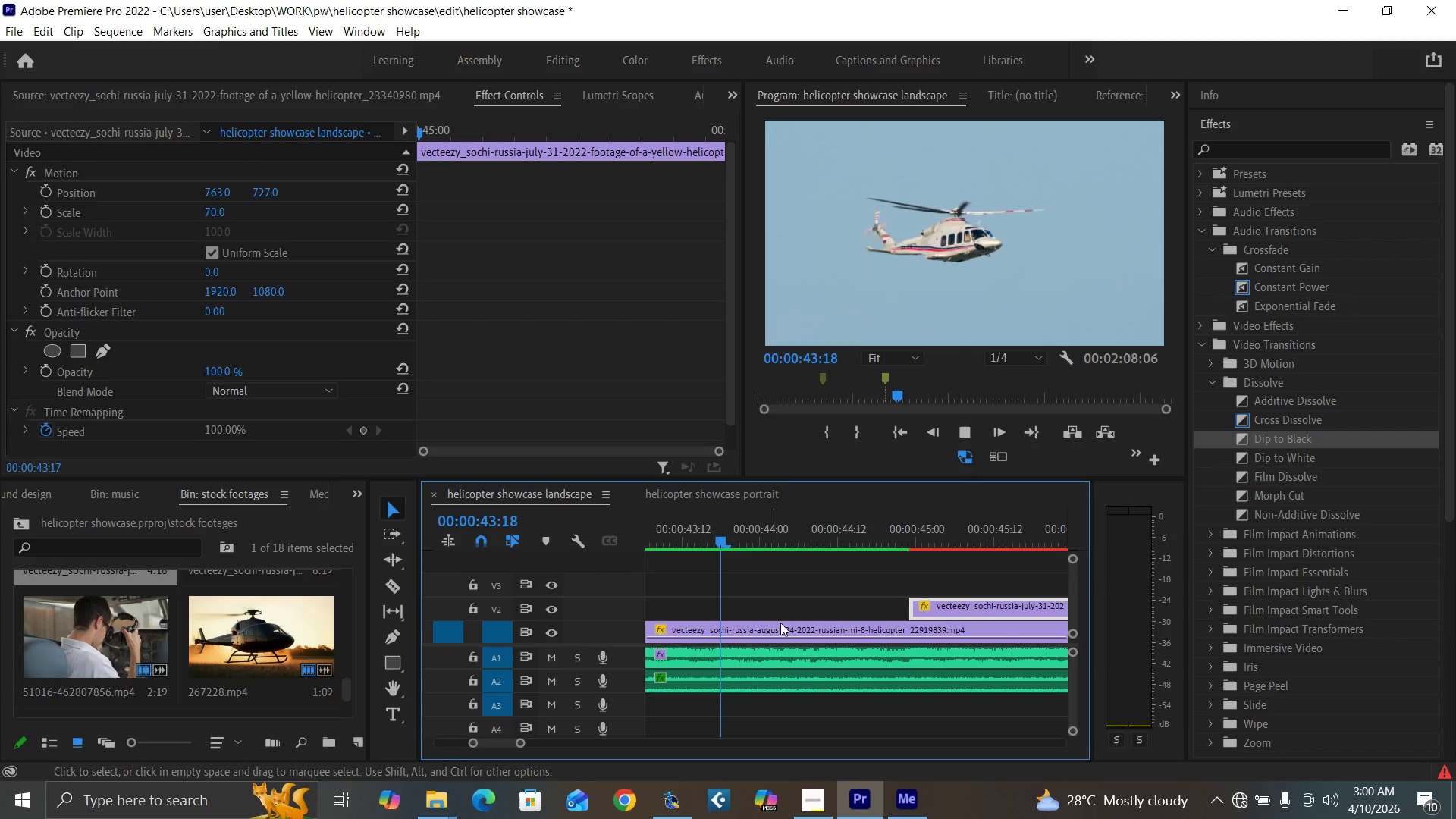 
key(Space)
 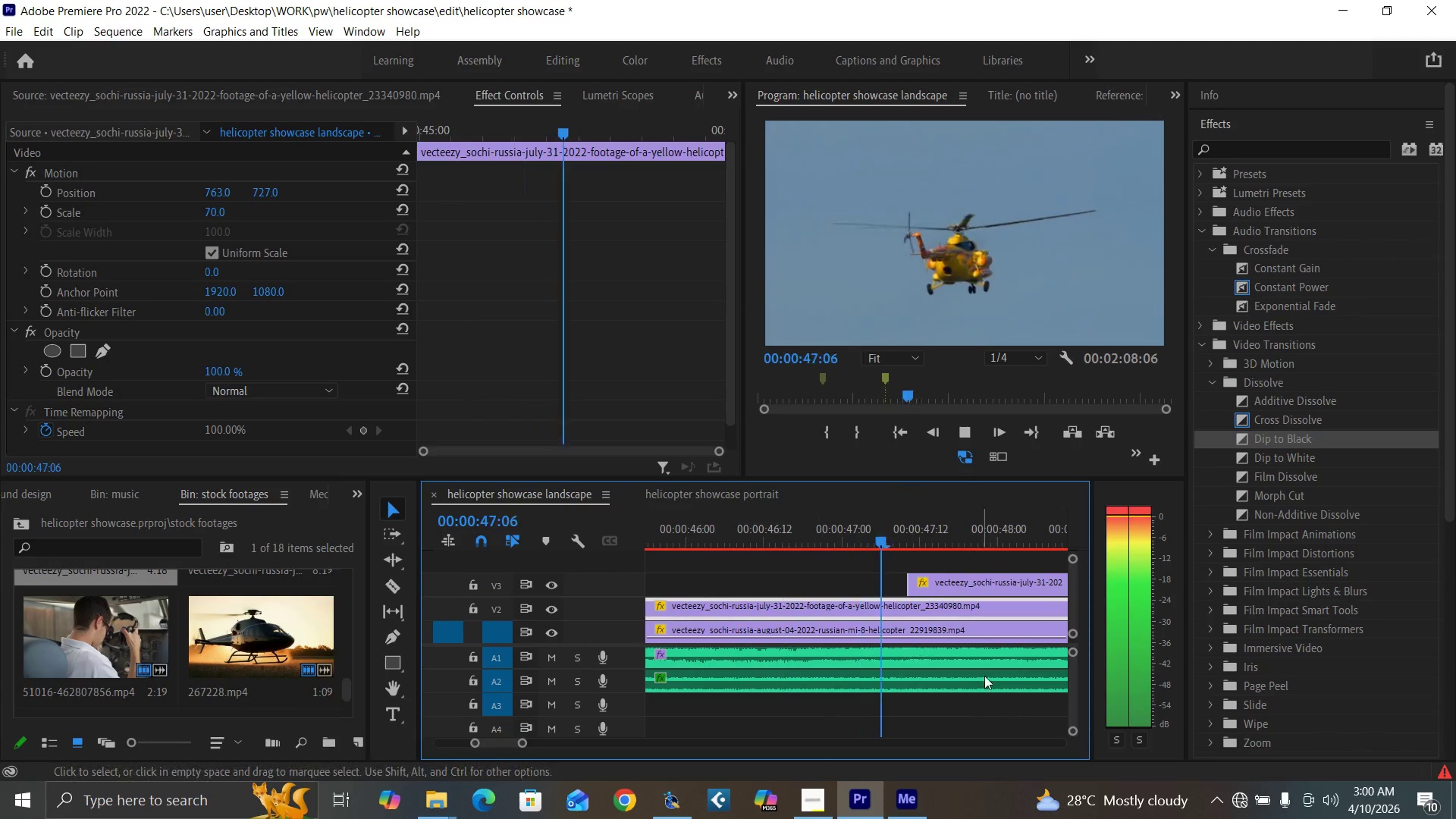 
key(Minus)
 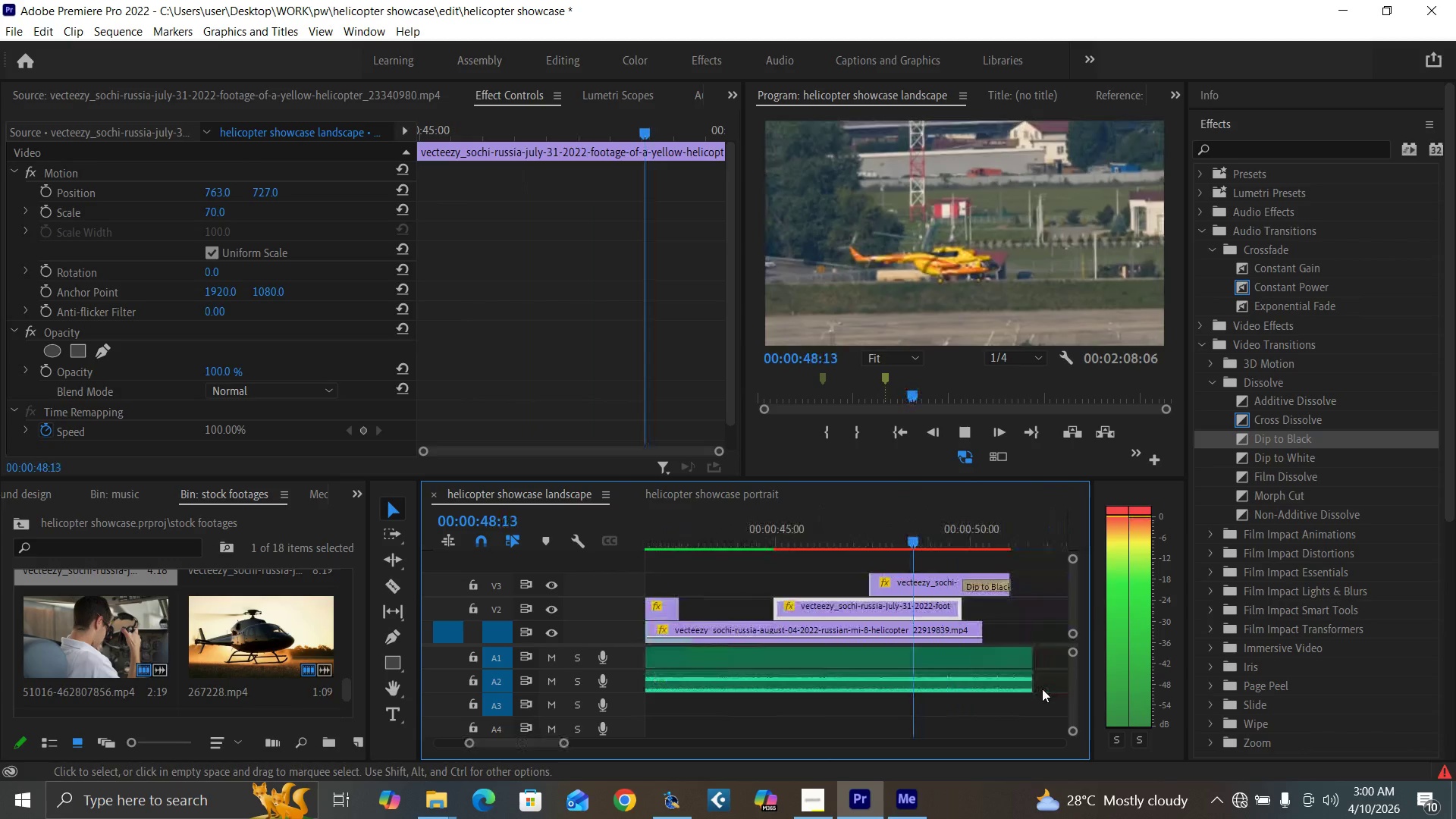 
key(Minus)
 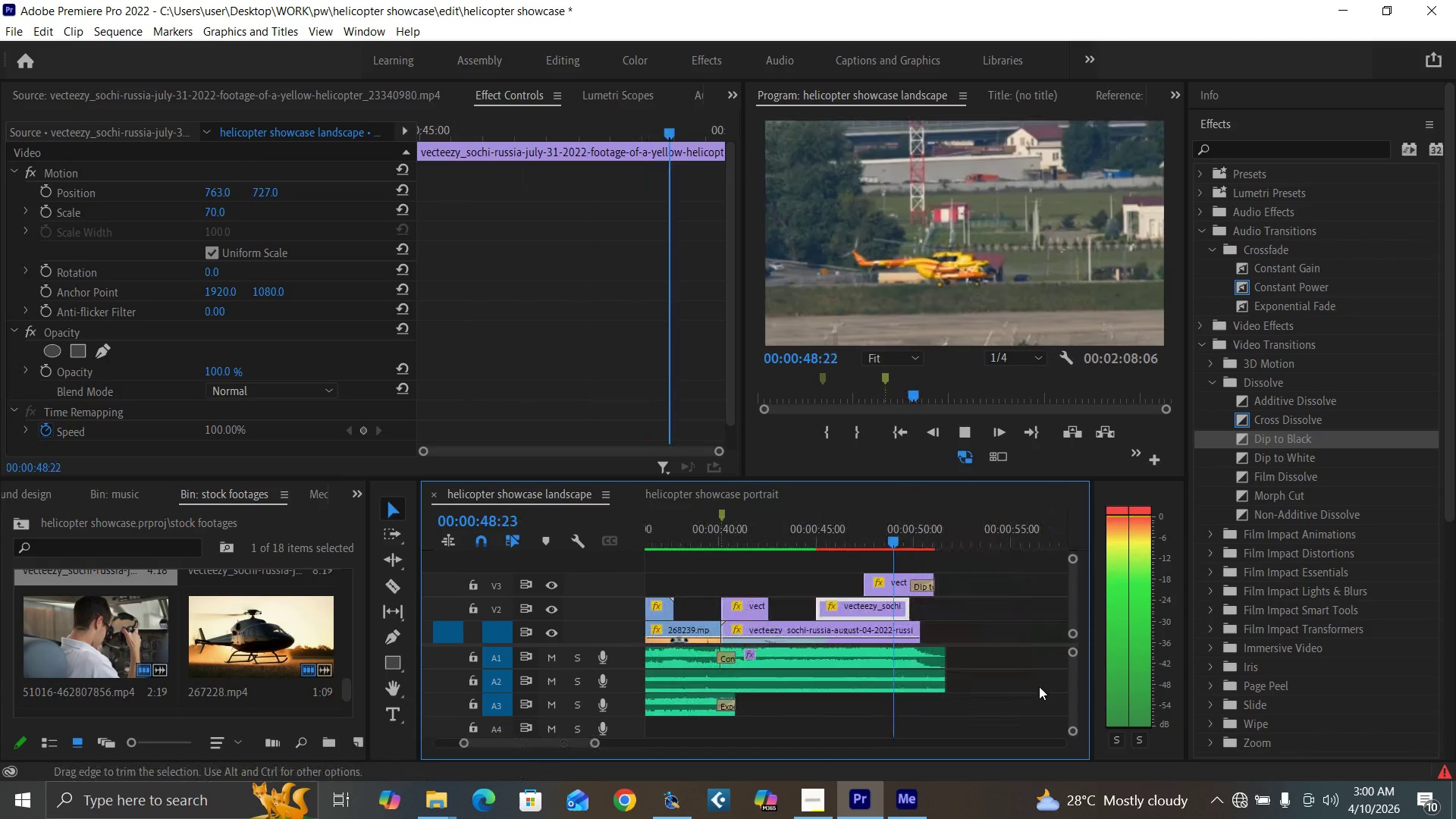 
key(Minus)
 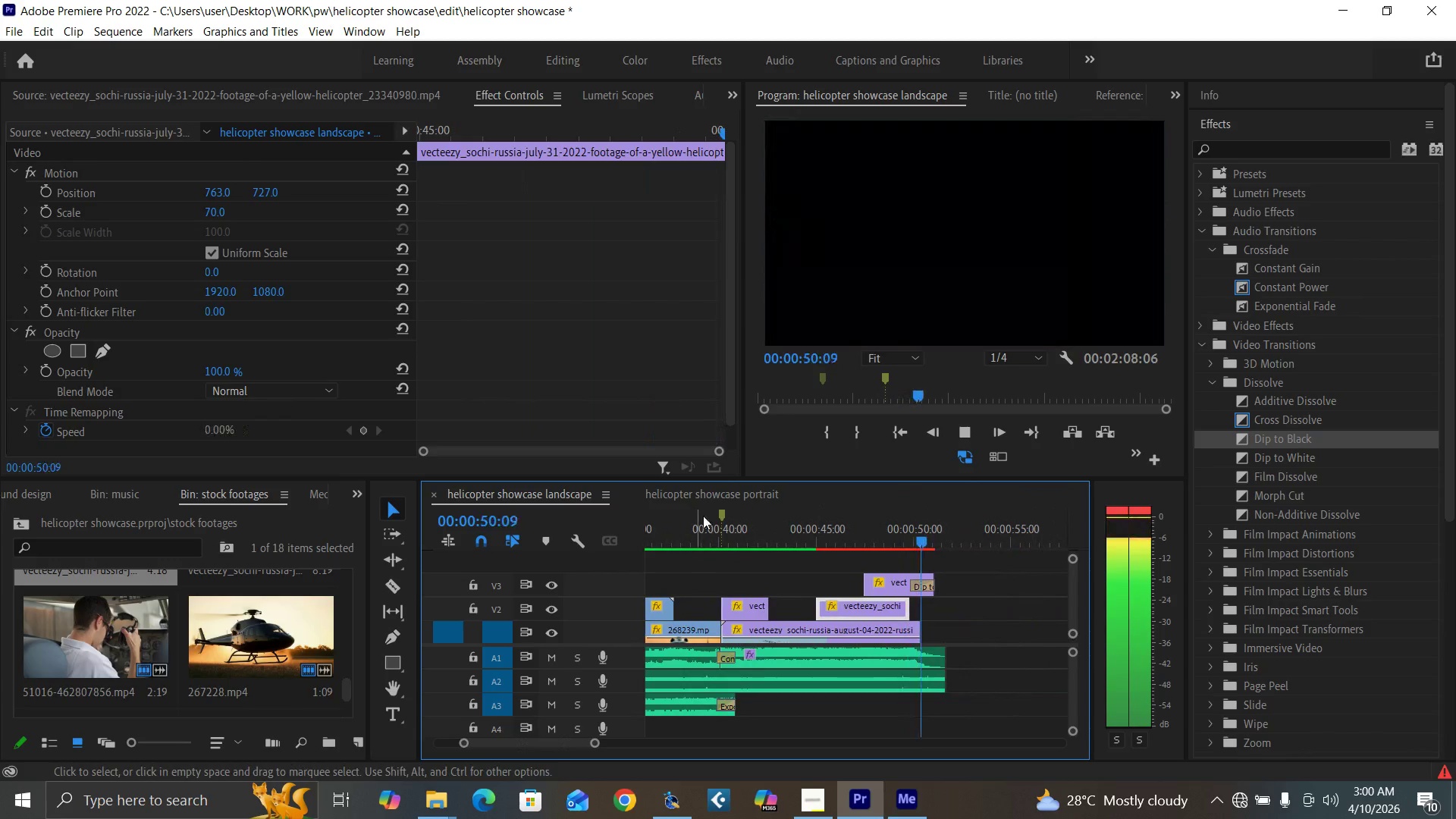 
key(Space)
 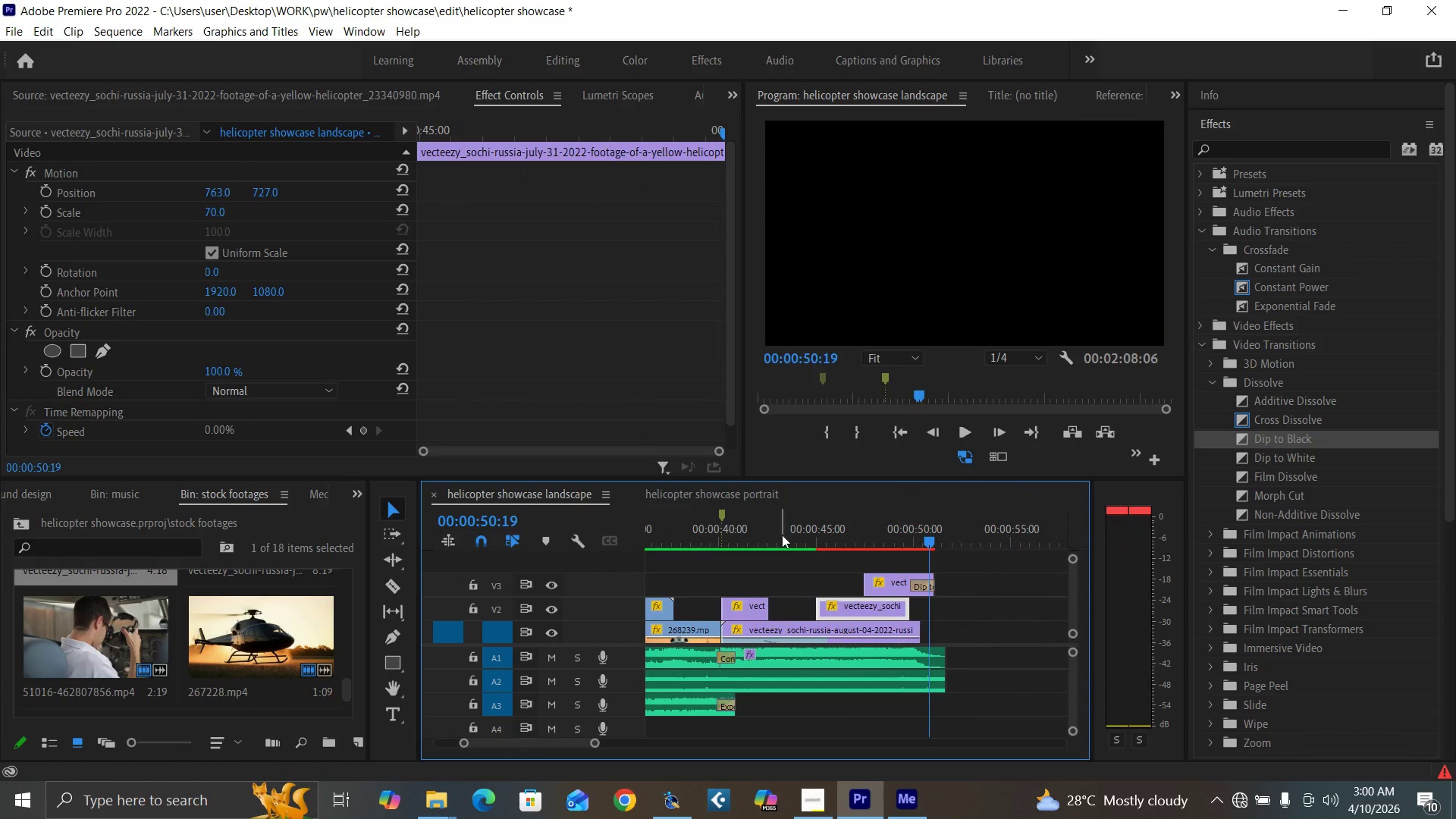 
left_click([782, 535])
 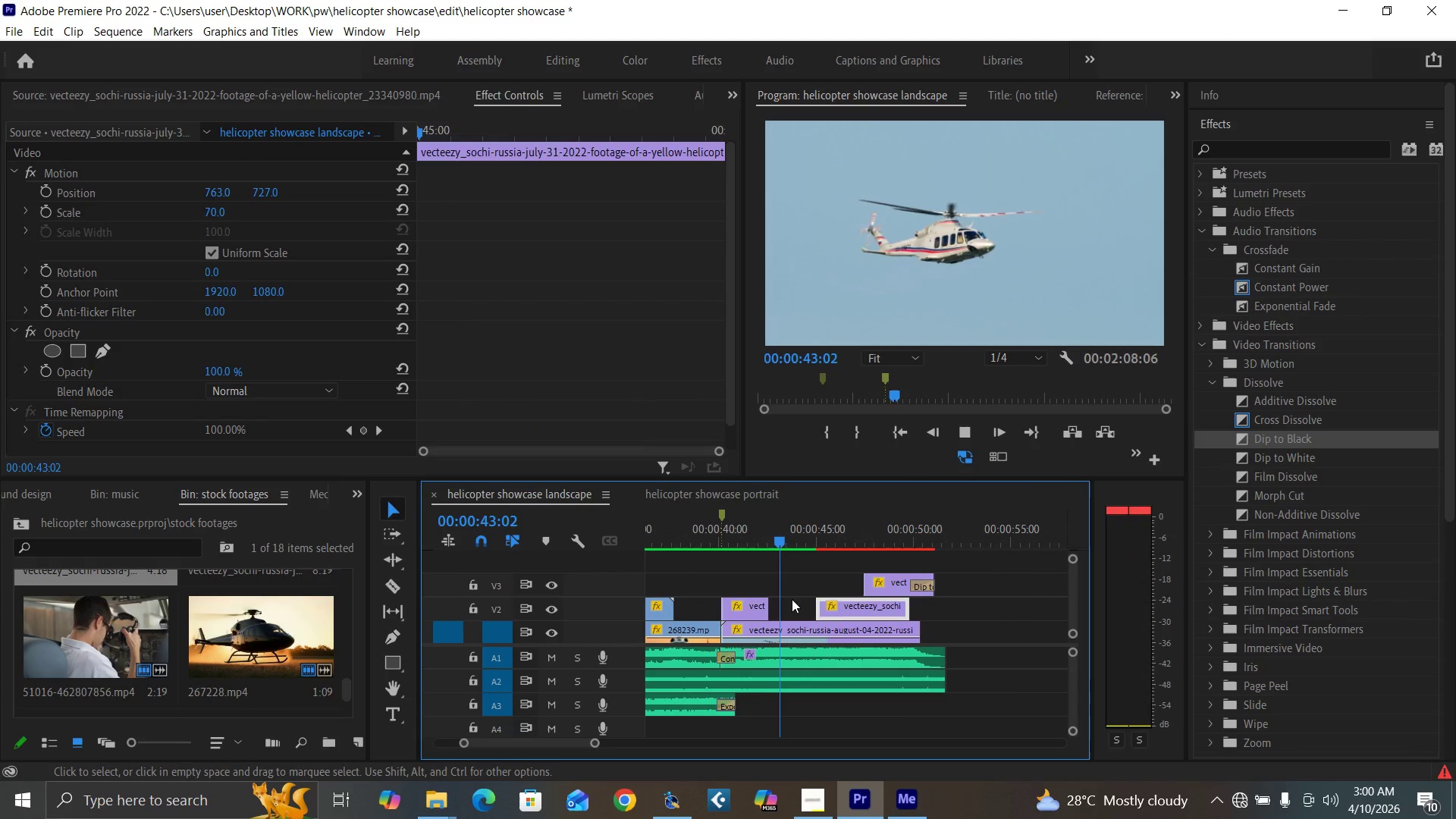 
key(Space)
 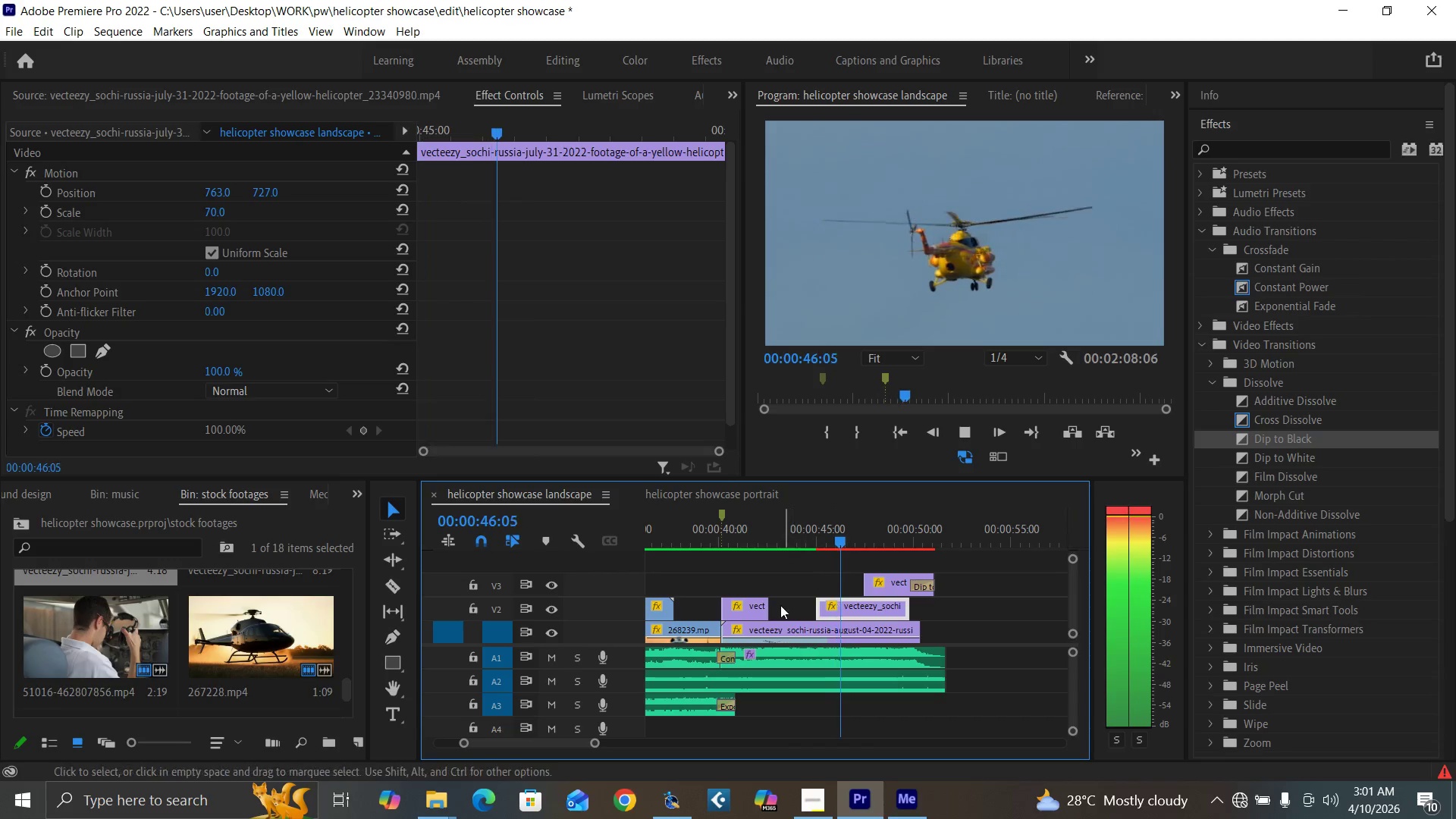 
left_click([720, 540])
 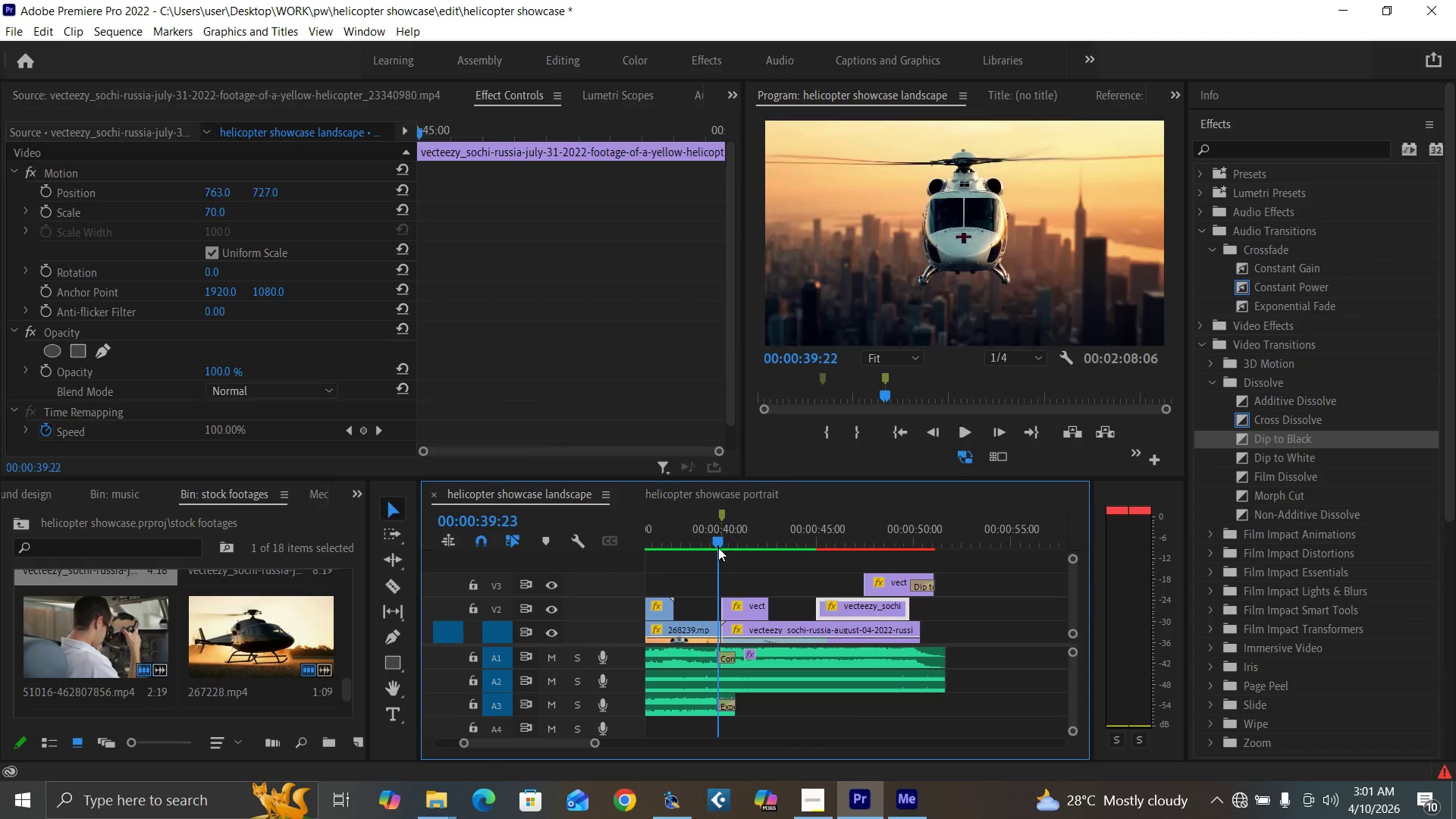 
key(Space)
 